 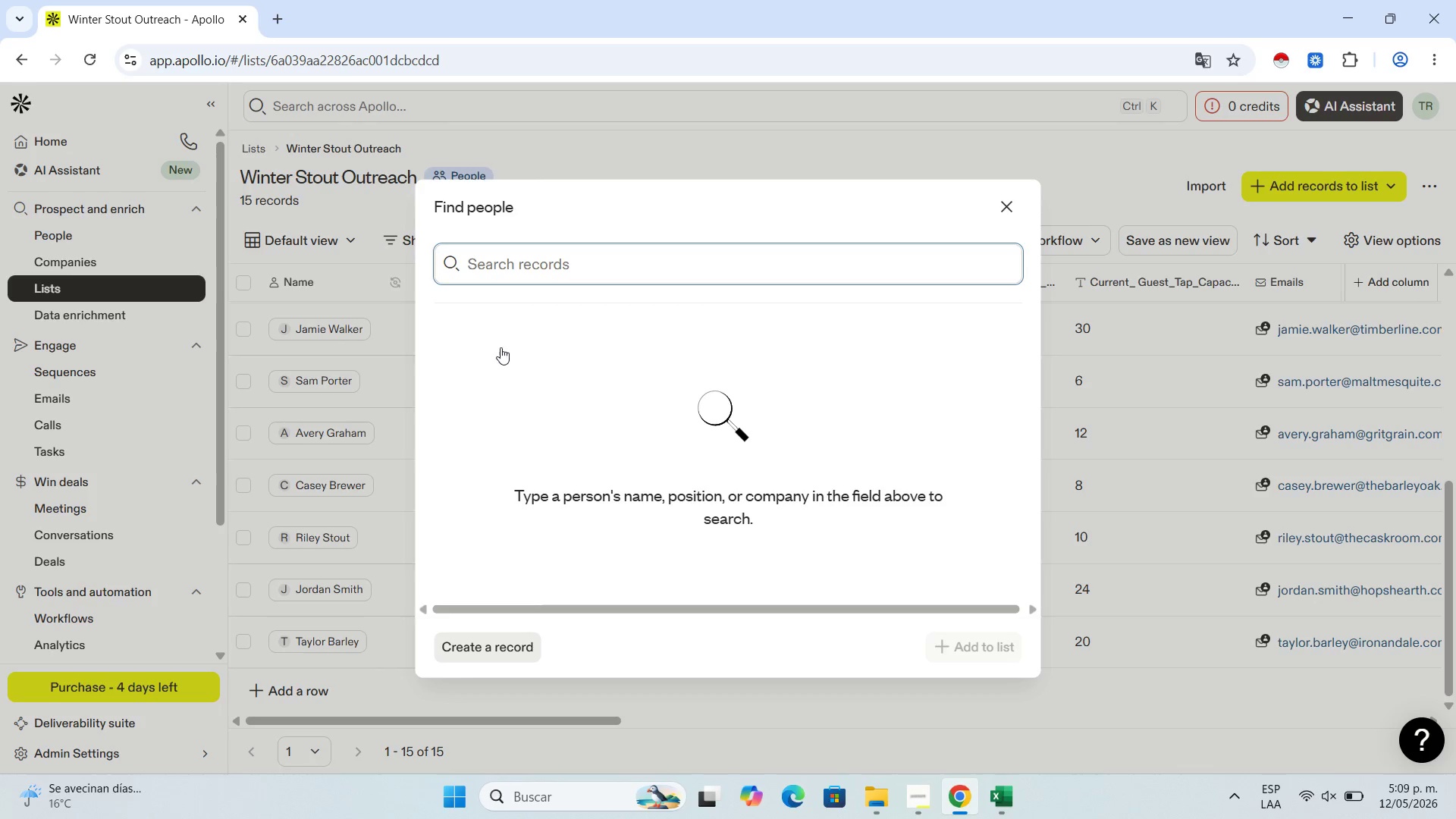 
left_click([556, 251])
 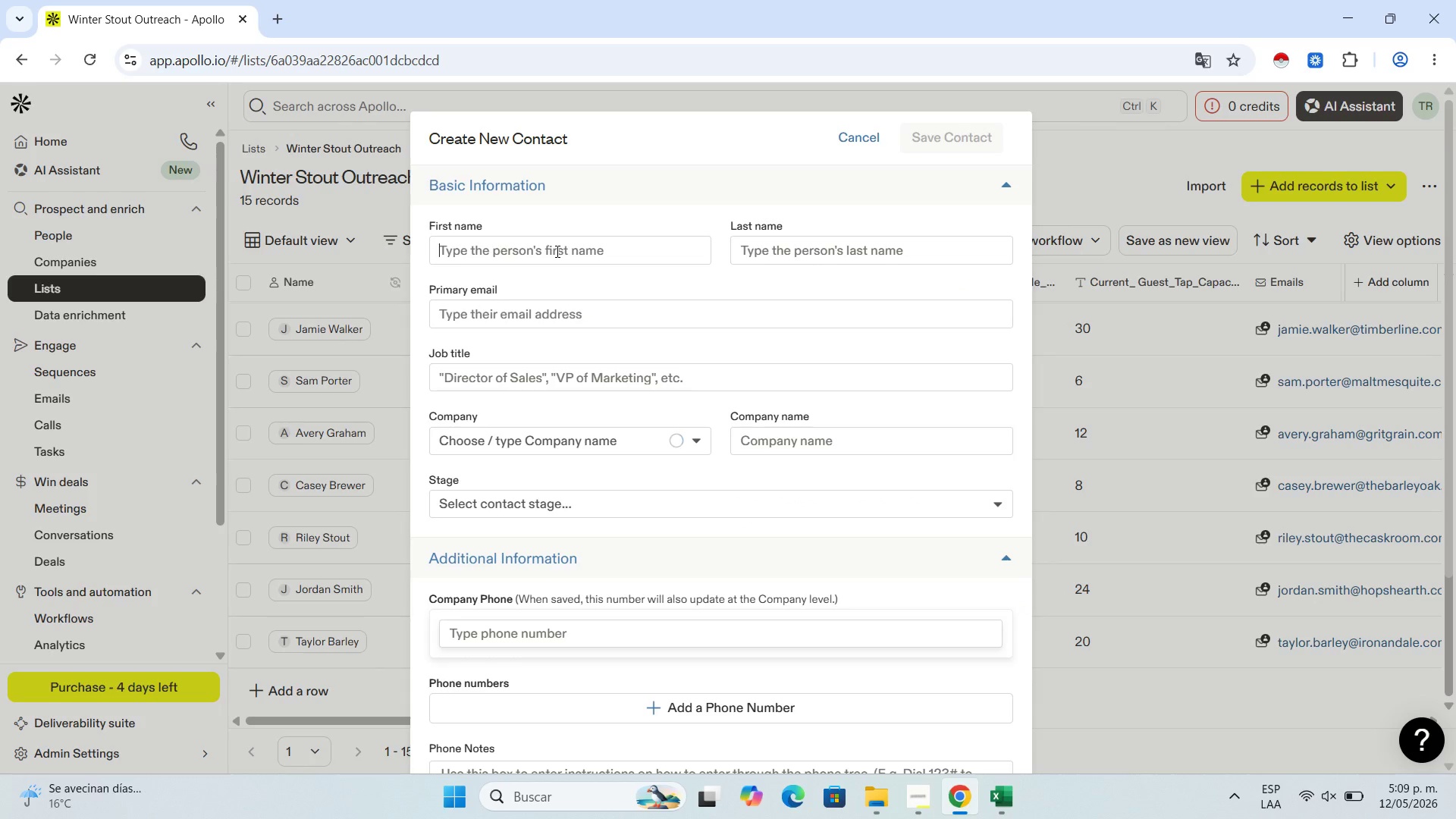 
key(Control+V)
 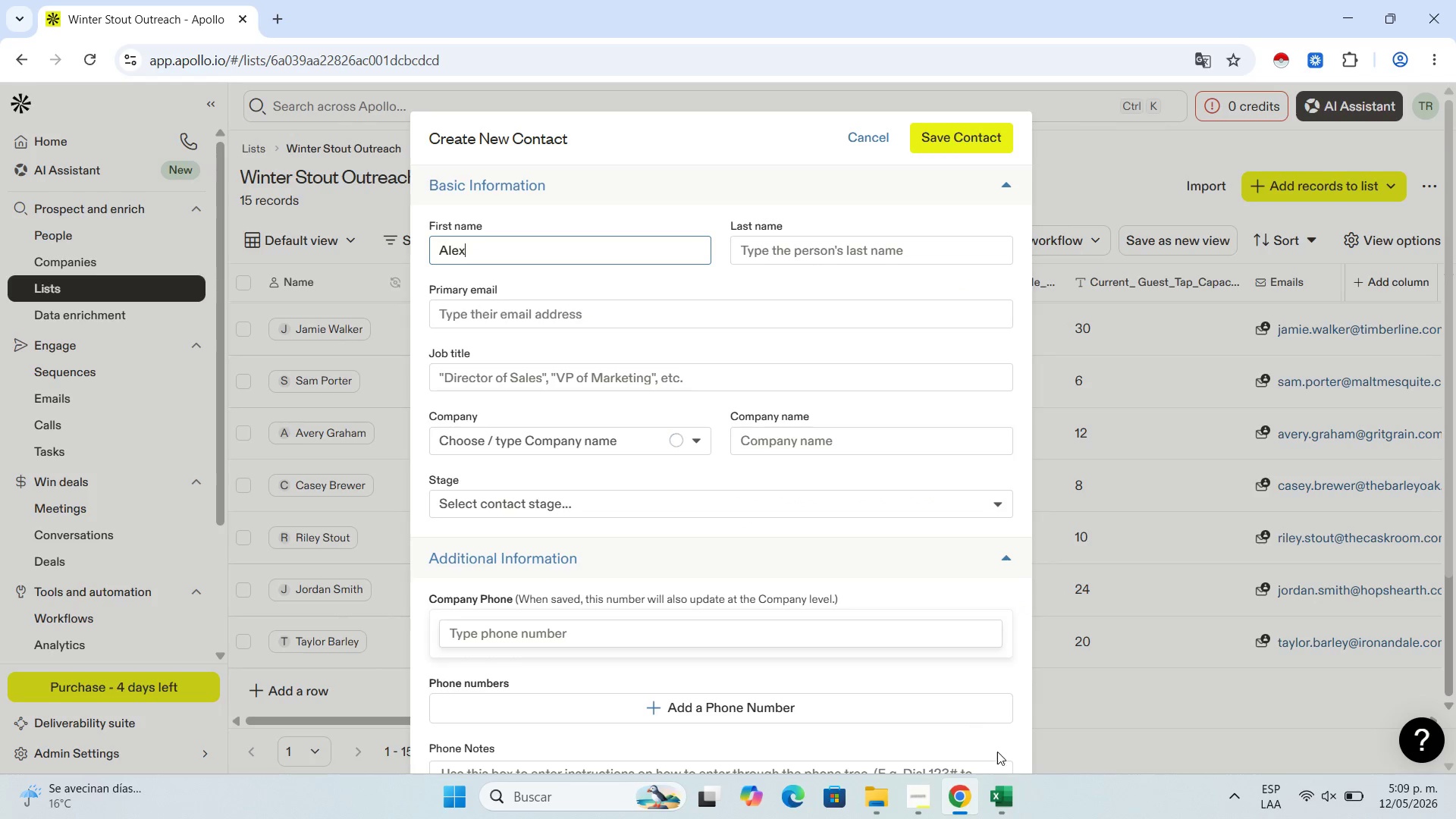 
left_click([990, 783])
 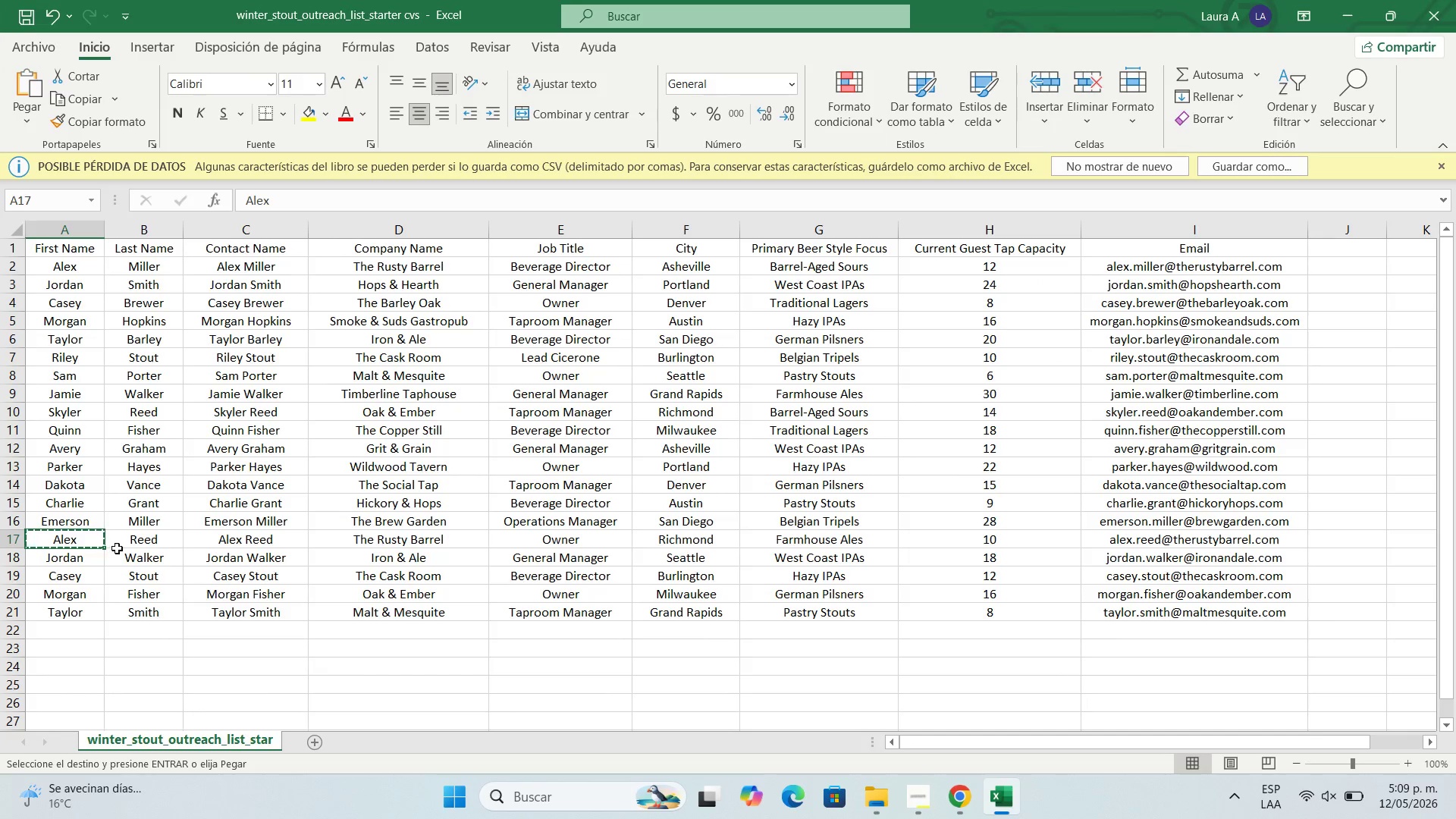 
left_click([136, 535])
 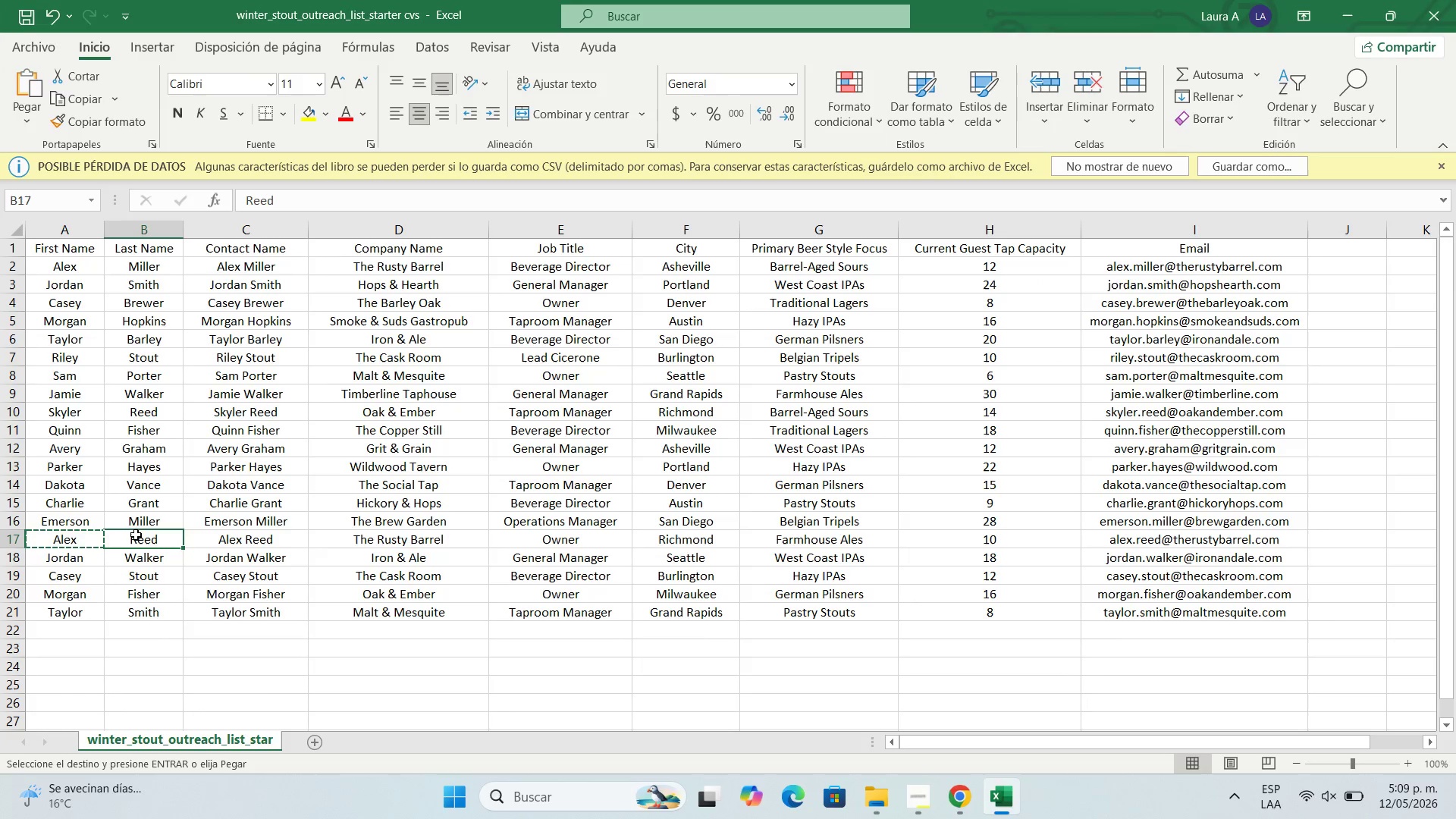 
key(Control+C)
 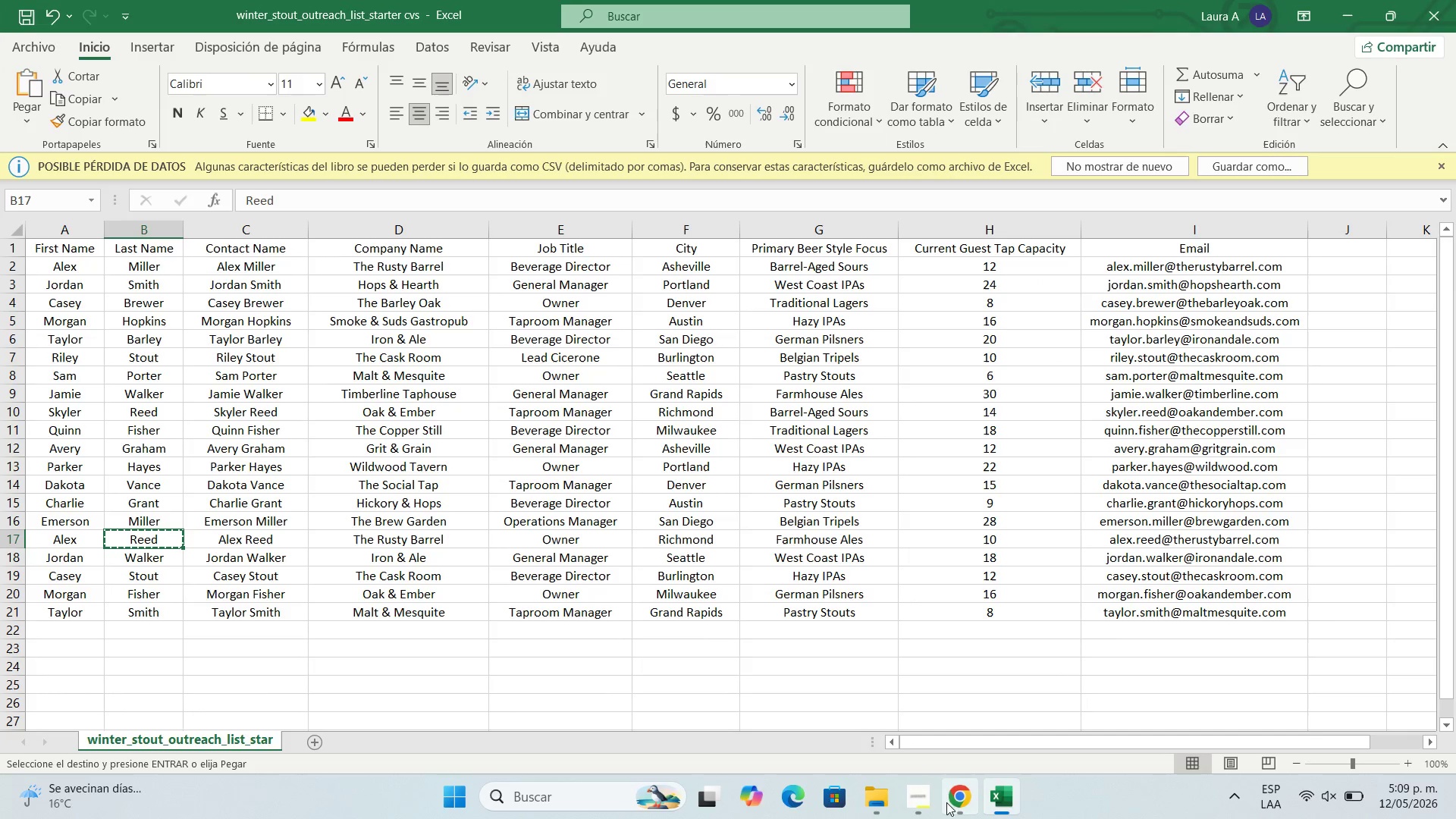 
left_click([956, 801])
 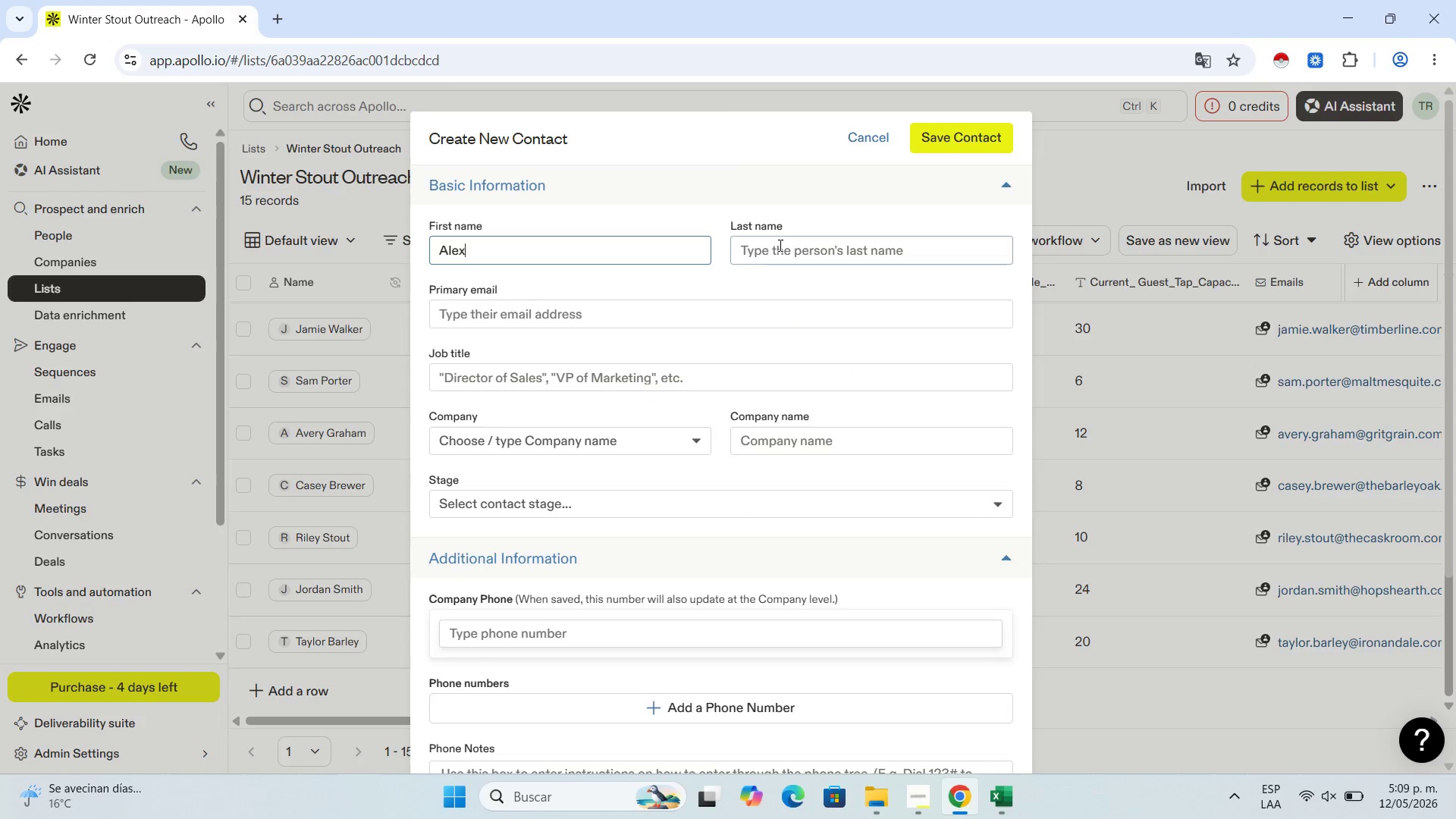 
left_click([779, 245])
 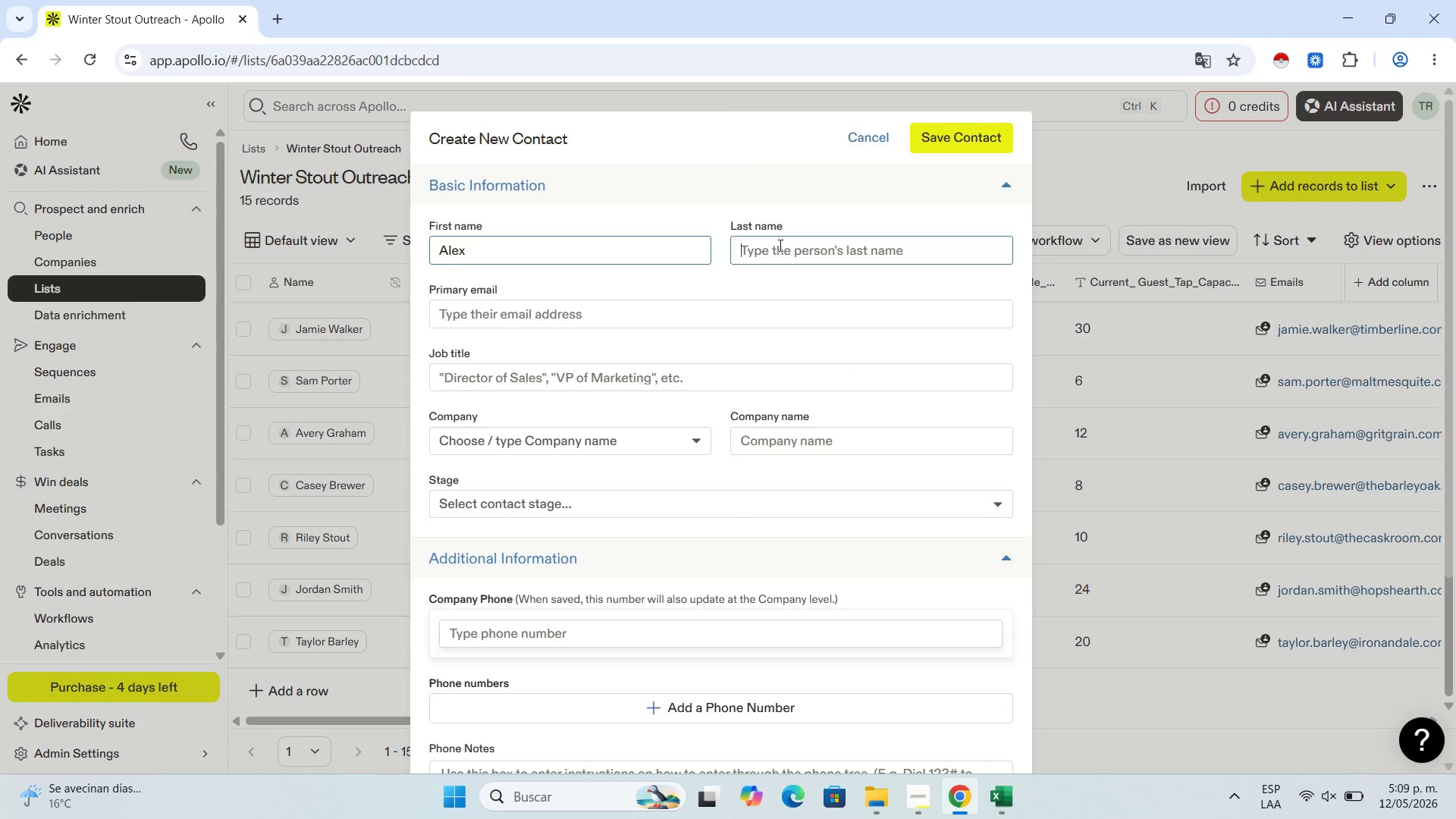 
key(Control+V)
 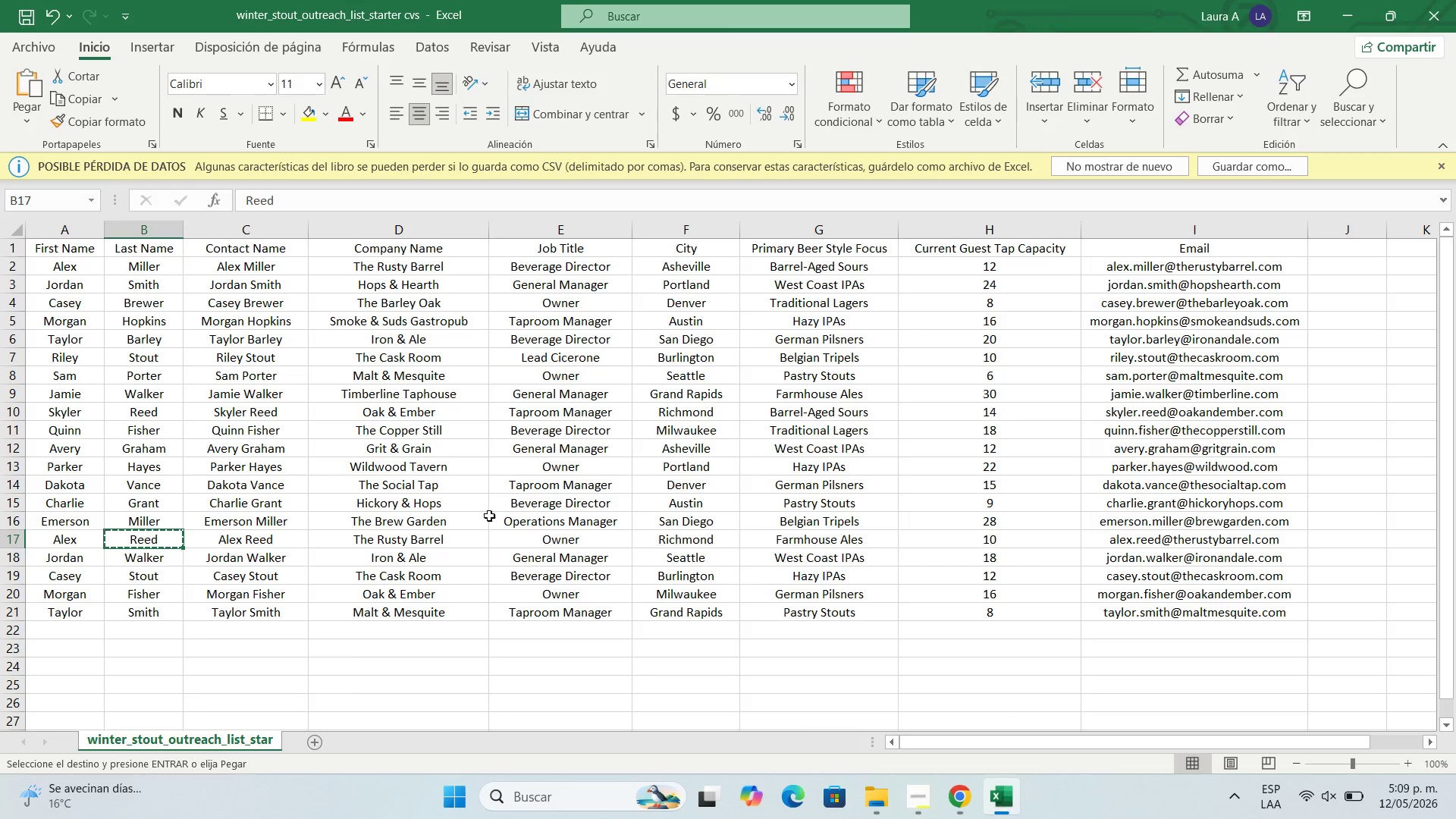 
wait(5.94)
 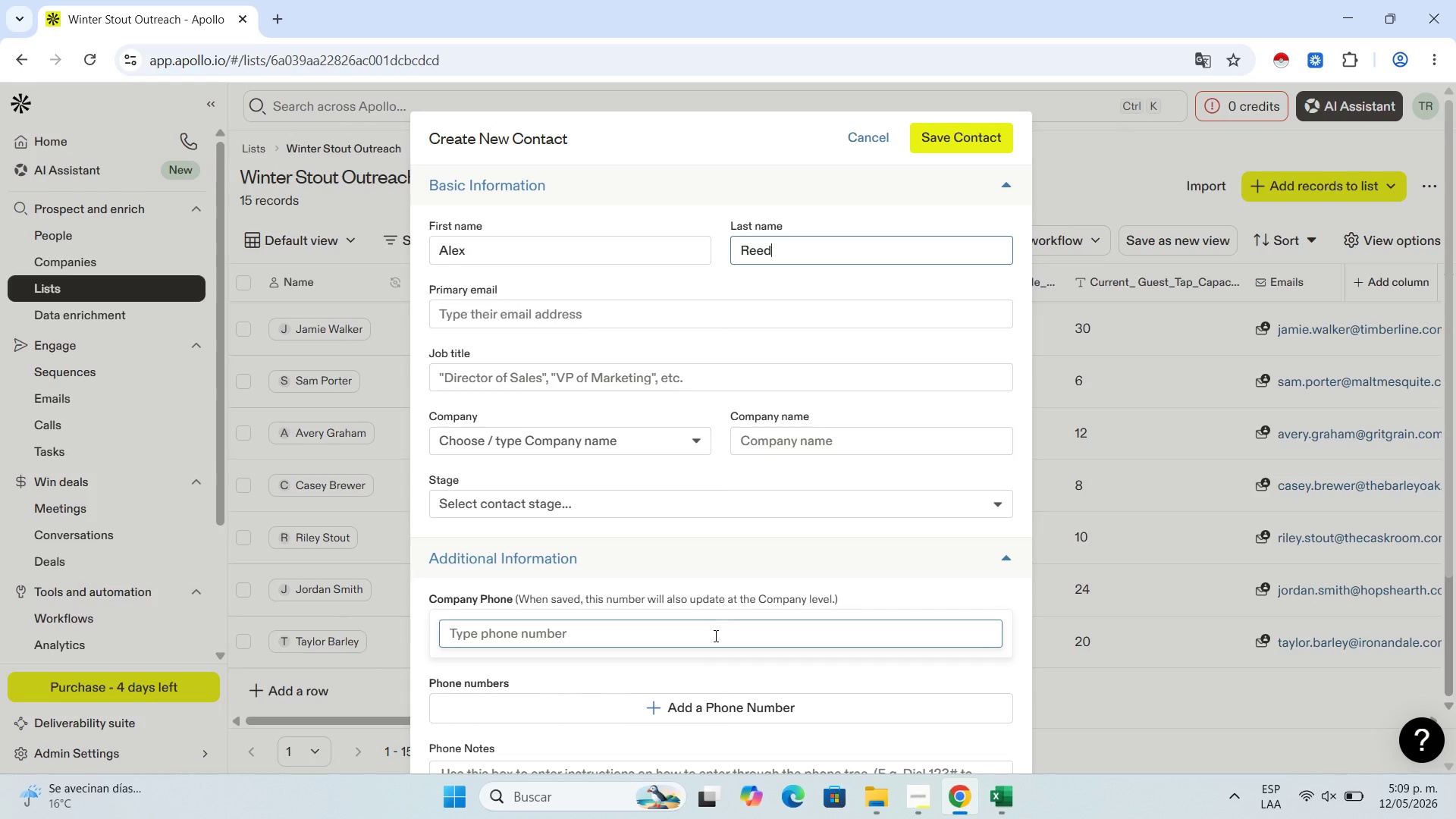 
left_click([375, 535])
 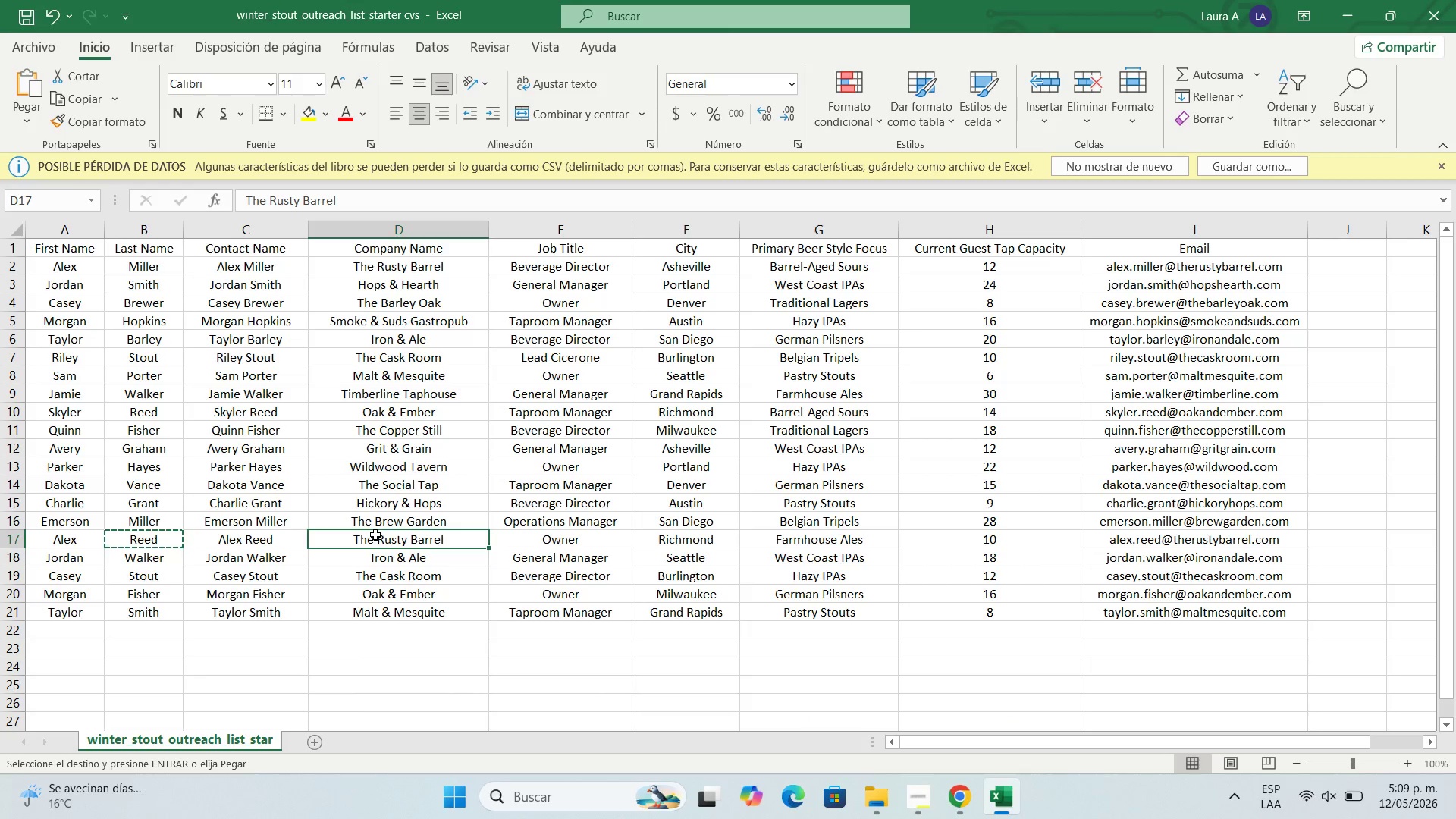 
key(Control+C)
 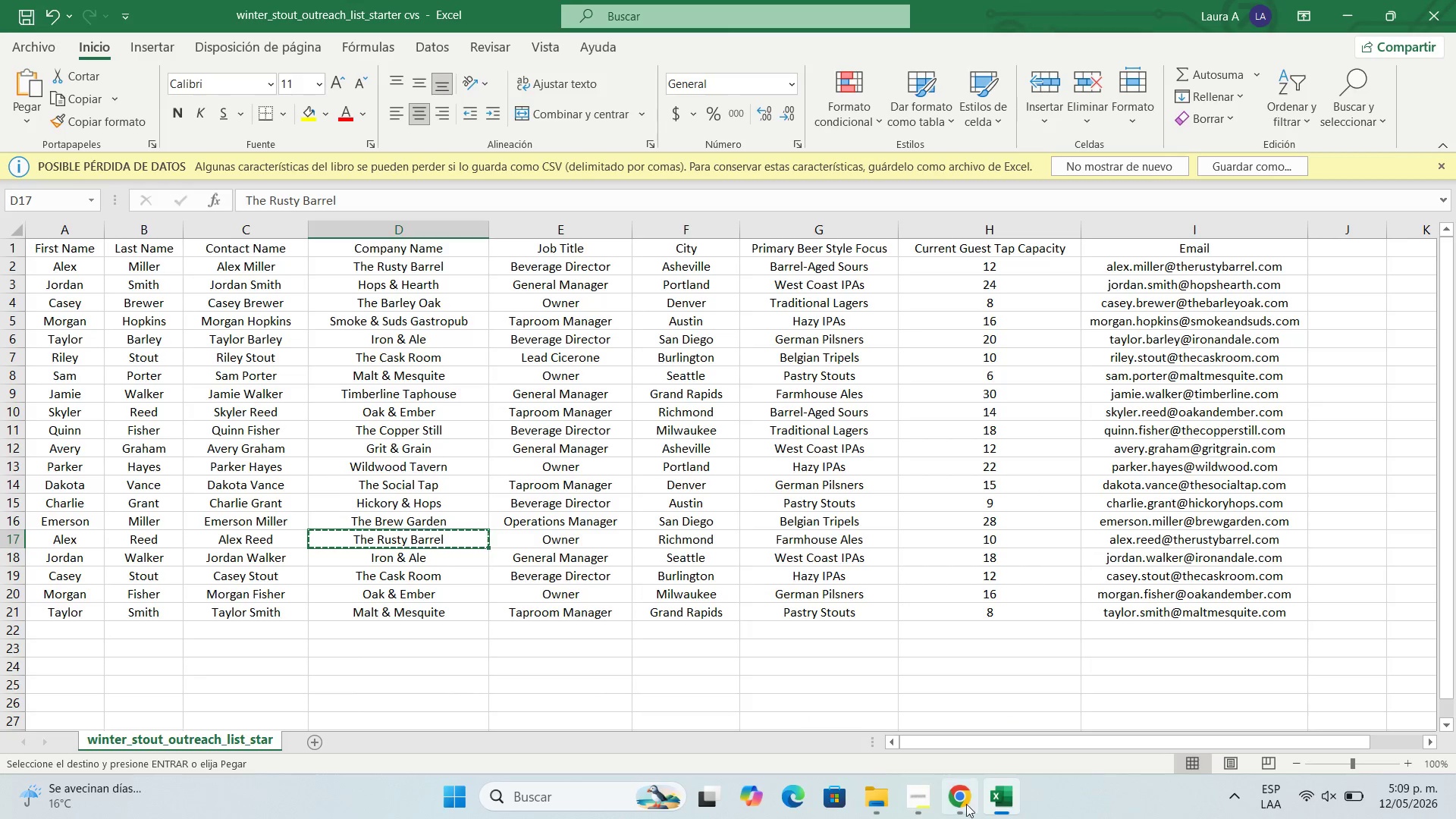 
left_click([955, 805])
 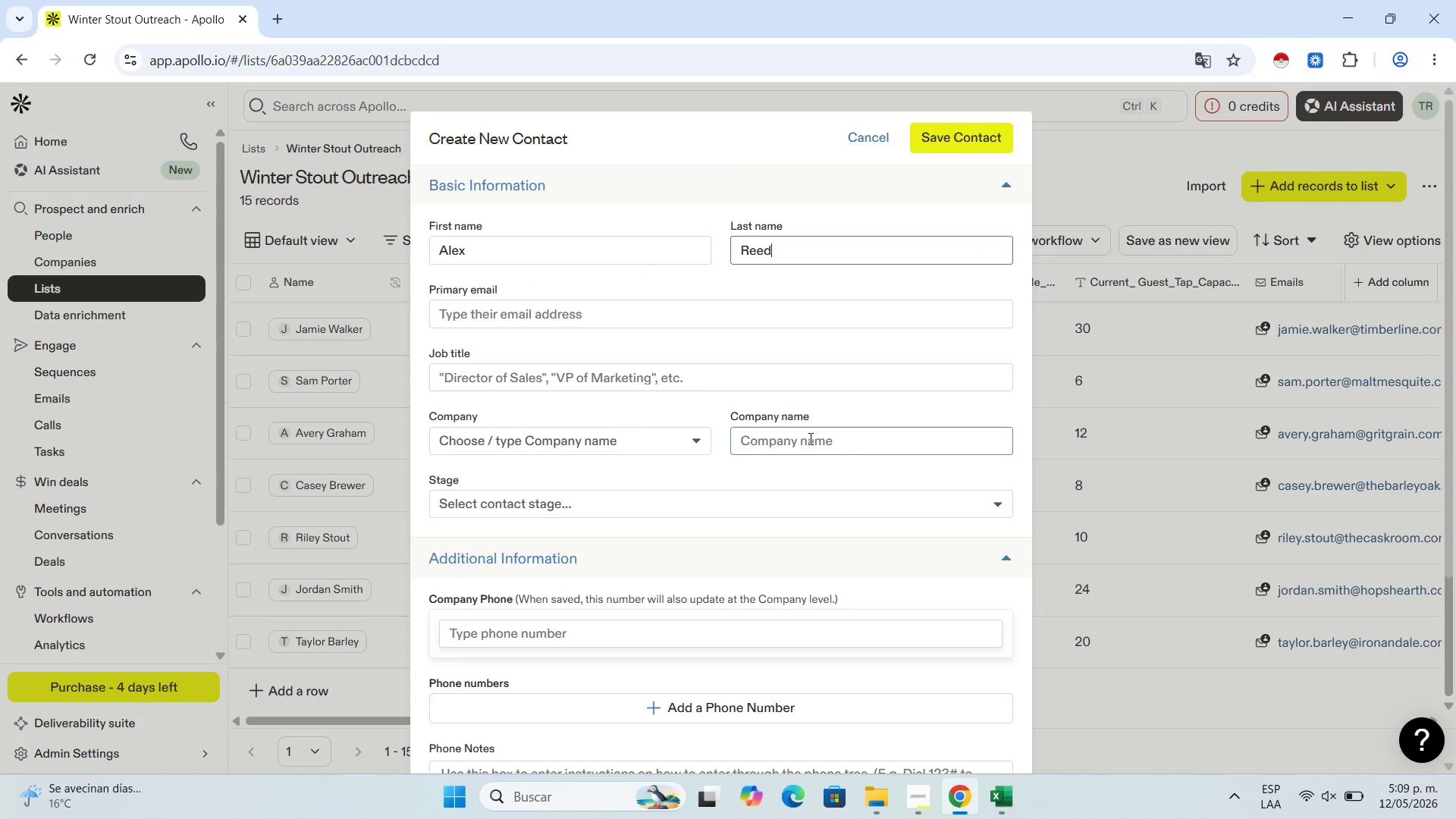 
left_click([809, 438])
 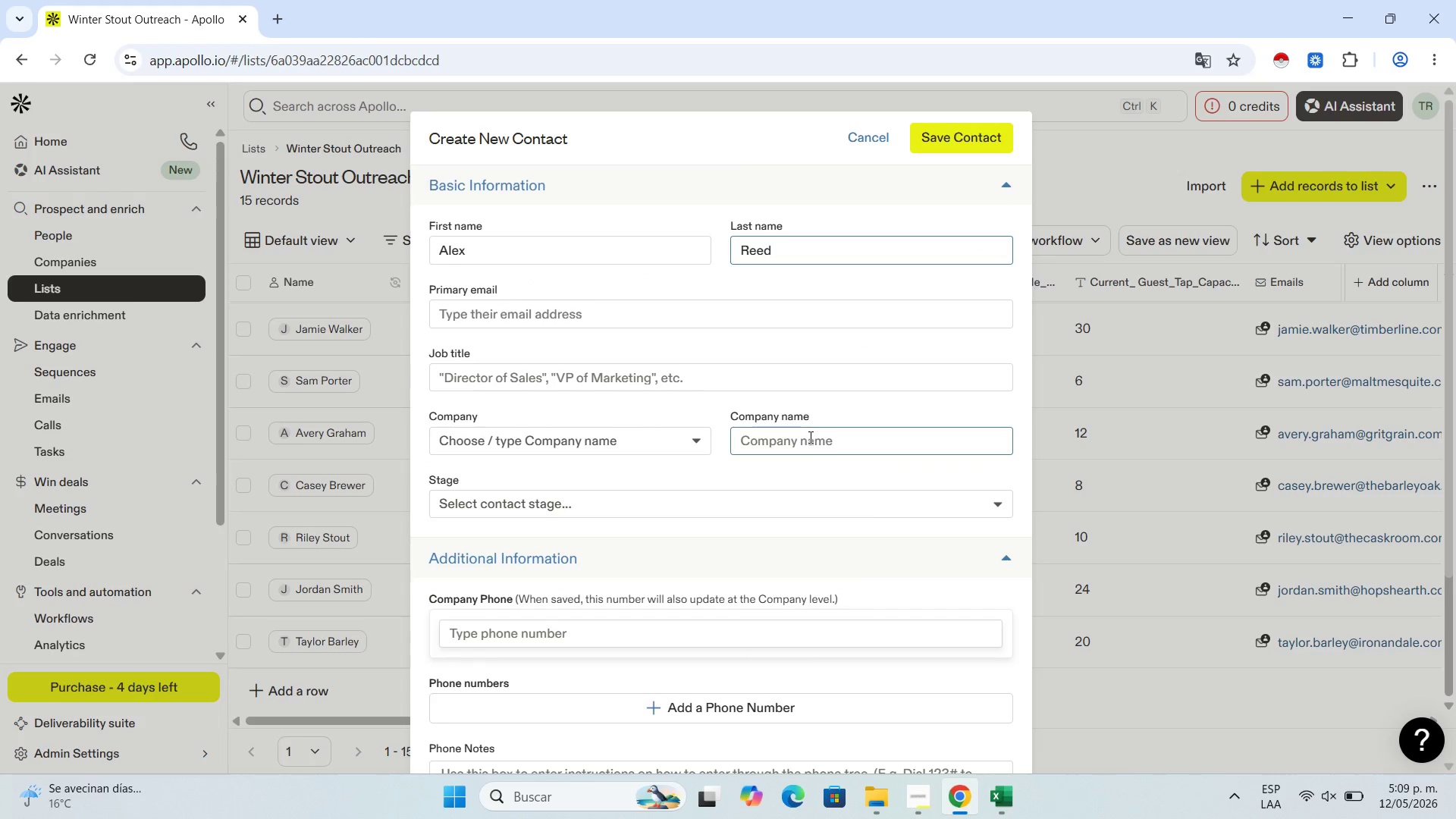 
key(Control+V)
 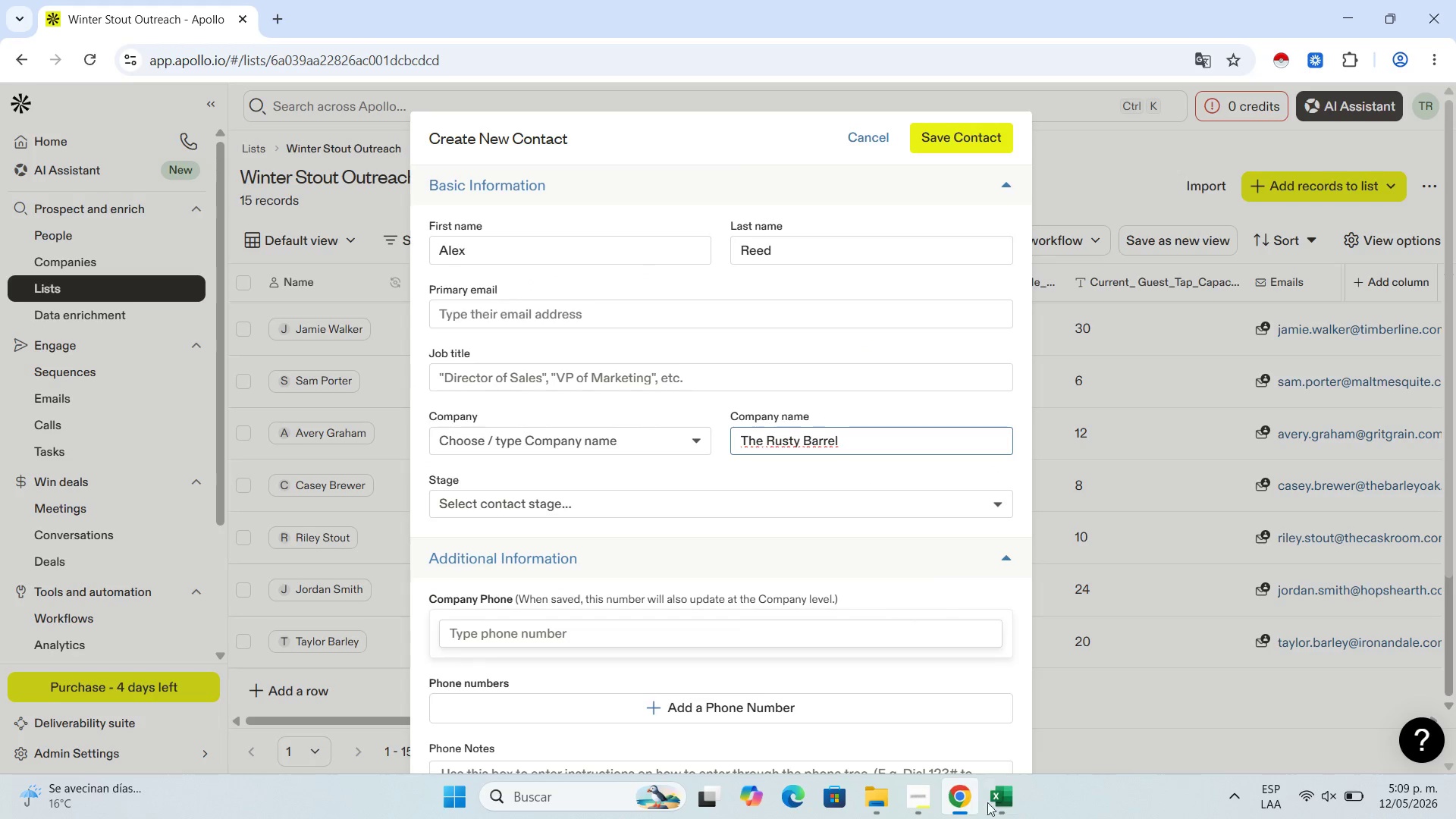 
left_click([993, 802])
 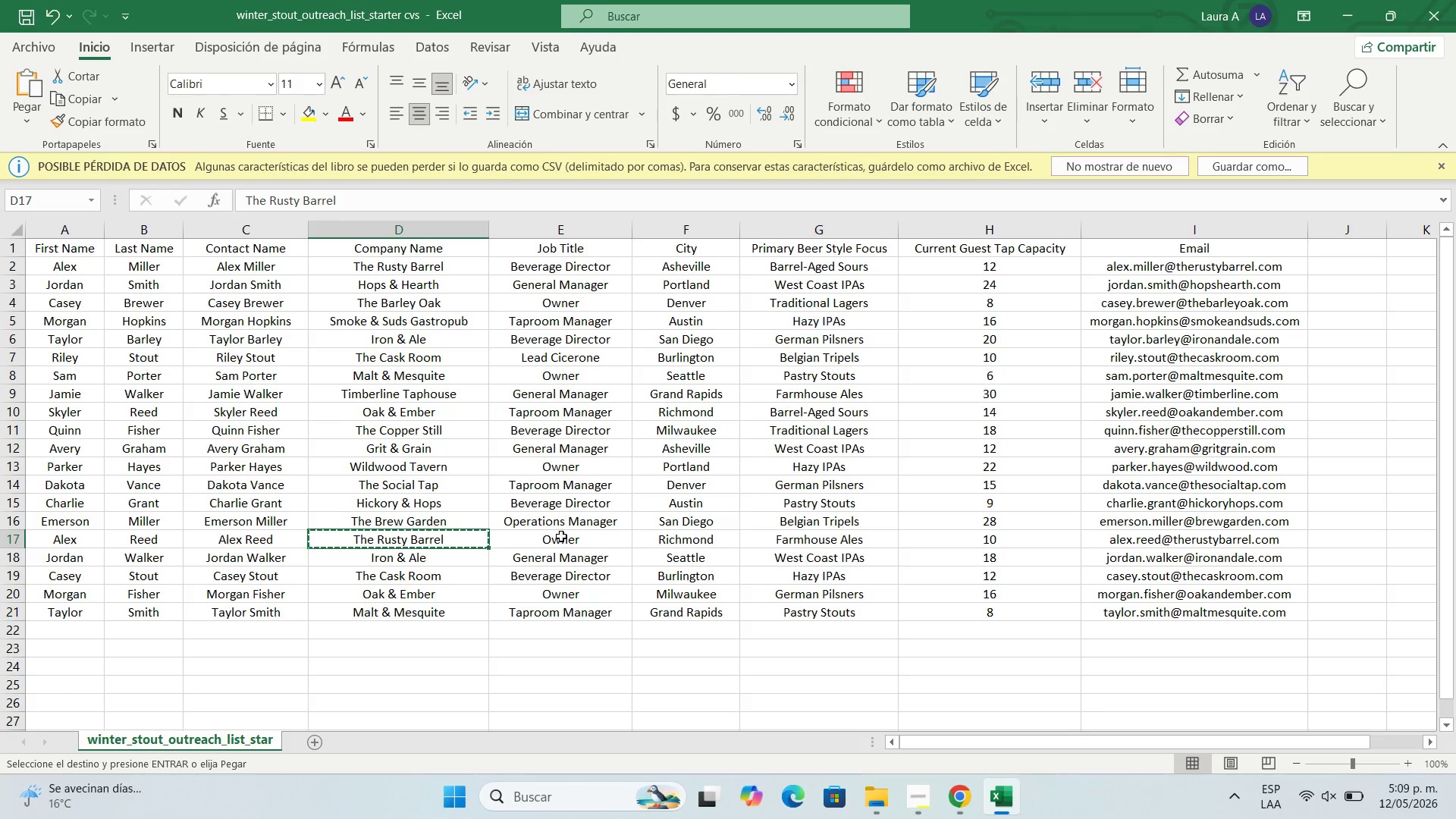 
left_click([561, 536])
 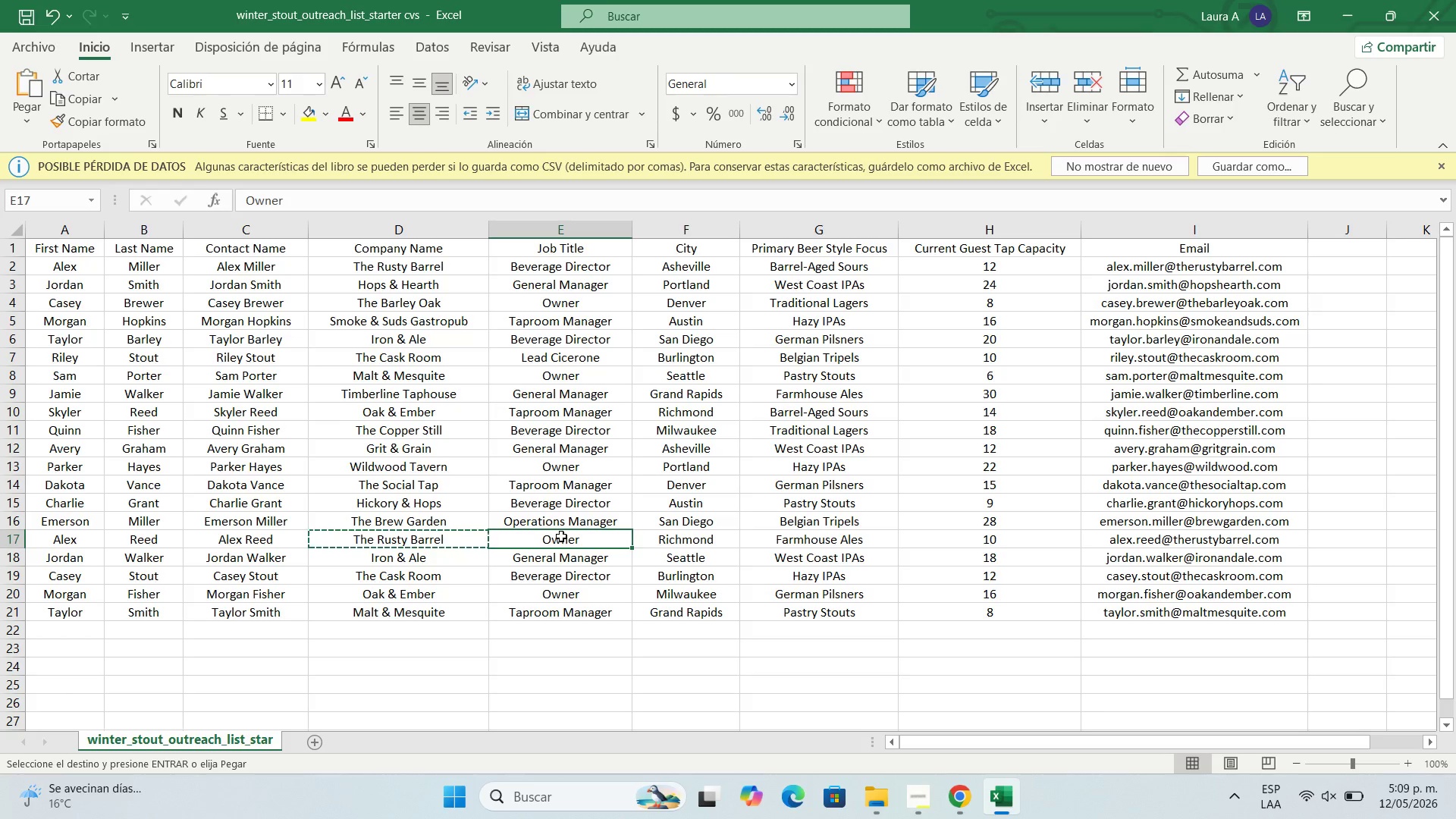 
key(Control+C)
 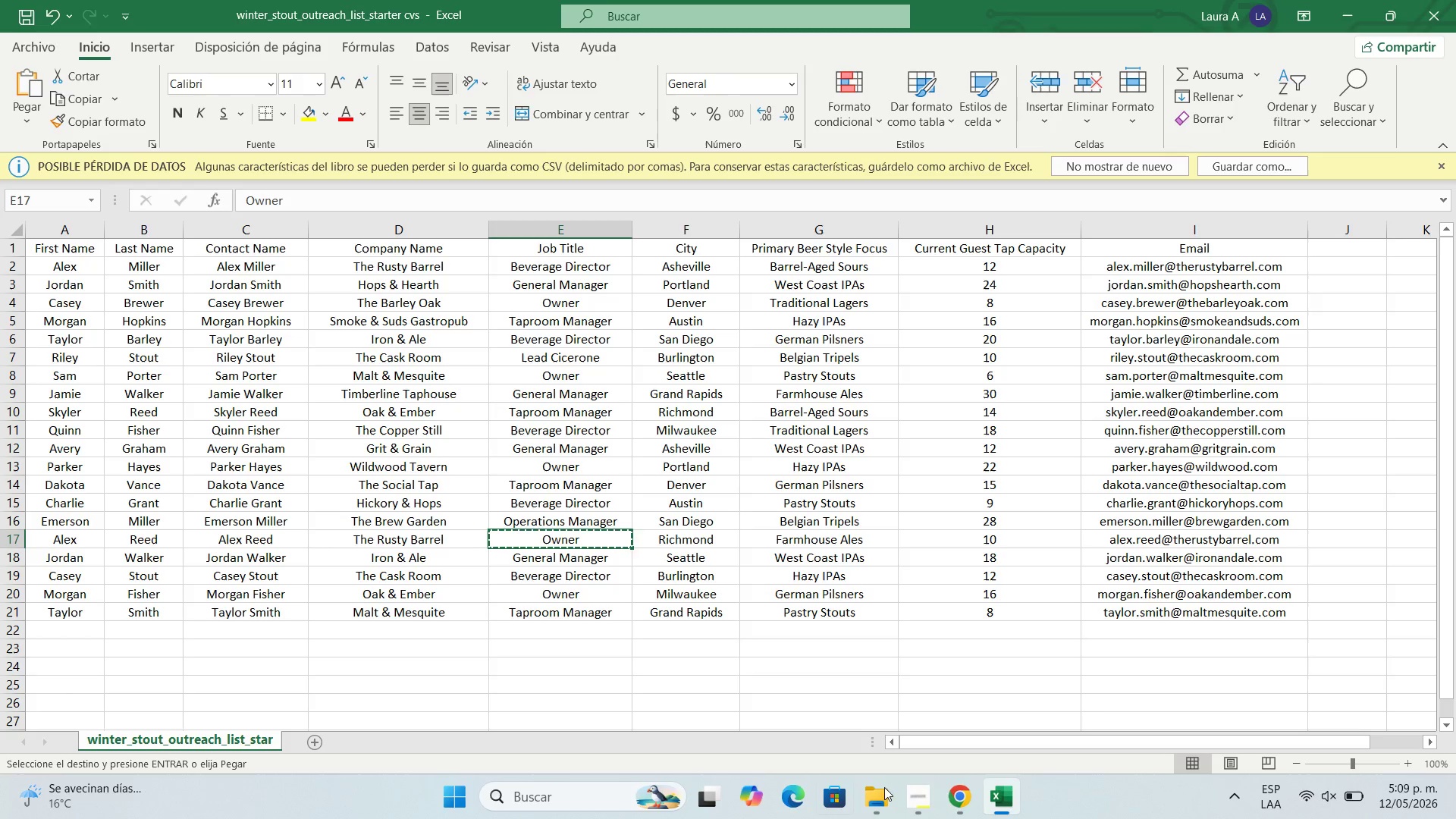 
left_click([966, 788])
 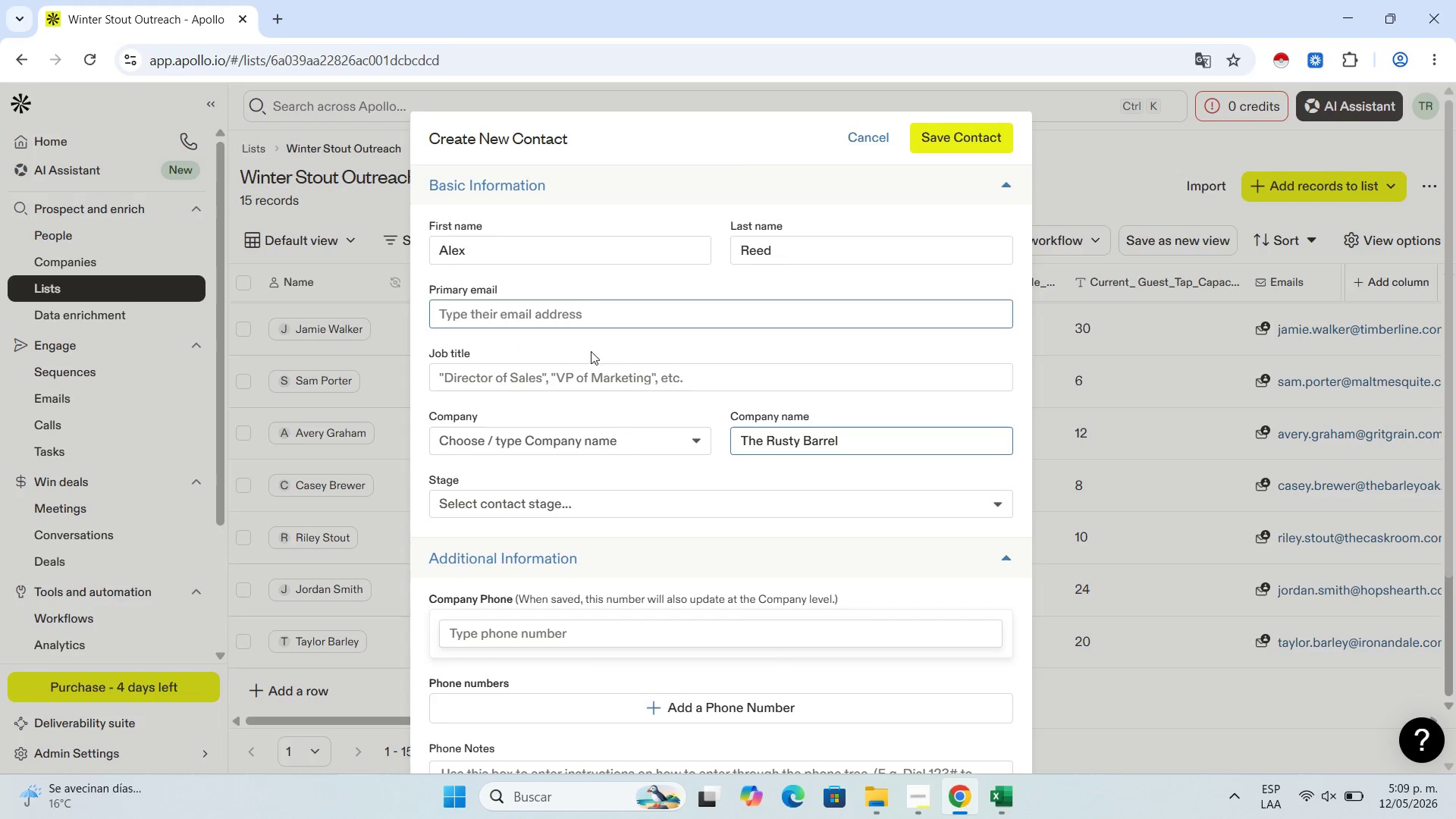 
left_click([587, 388])
 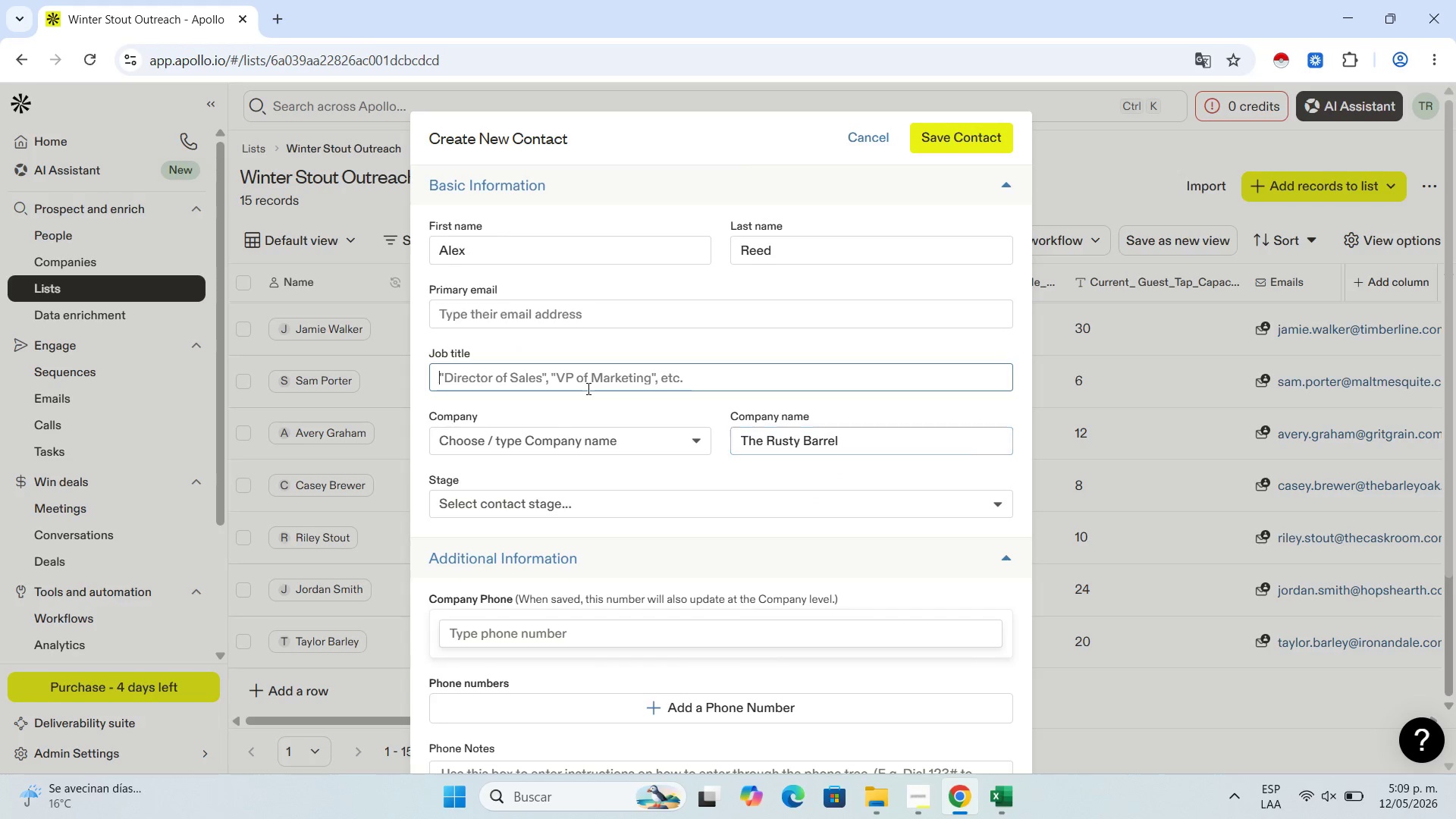 
key(Control+V)
 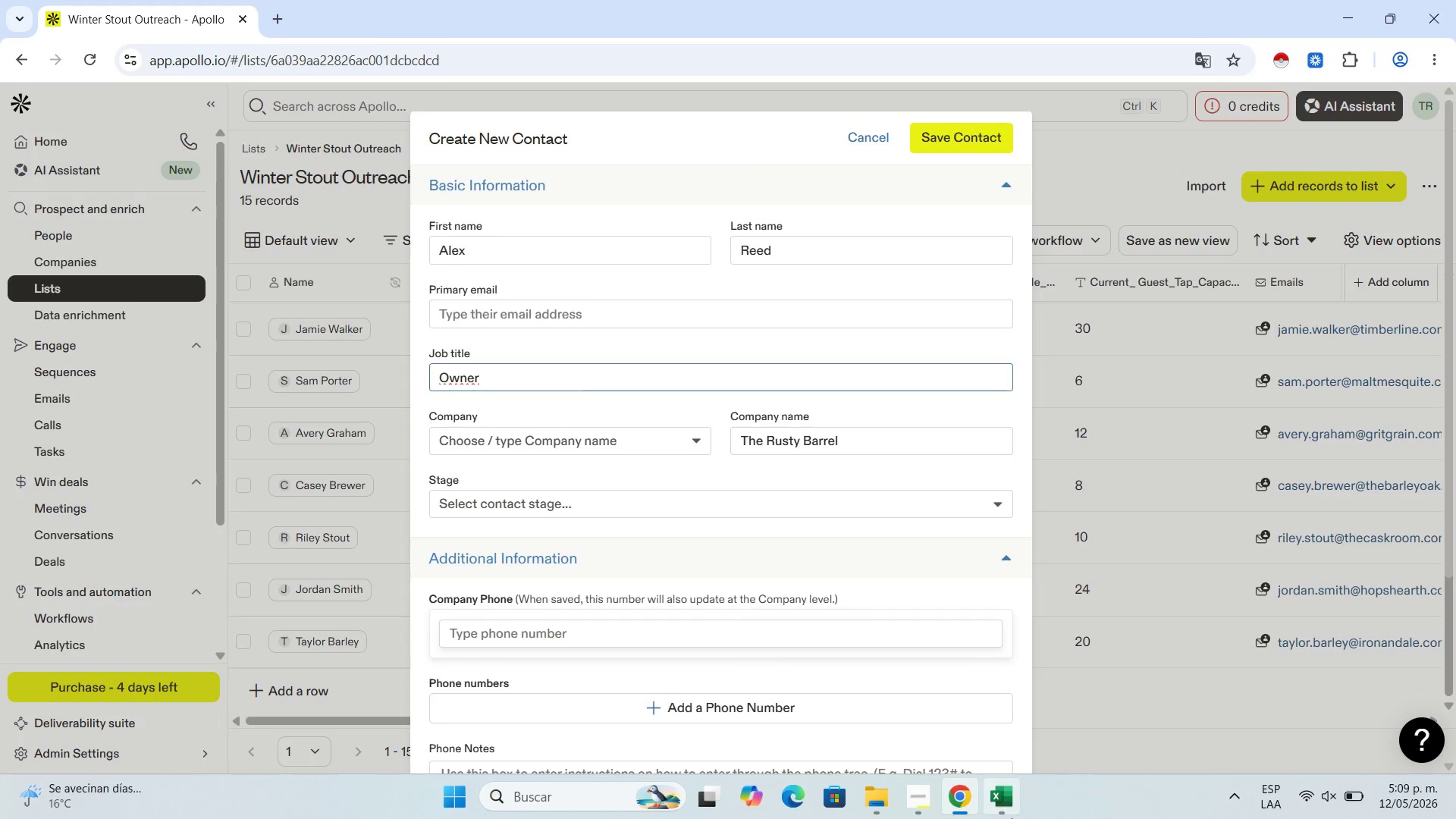 
left_click([1018, 814])
 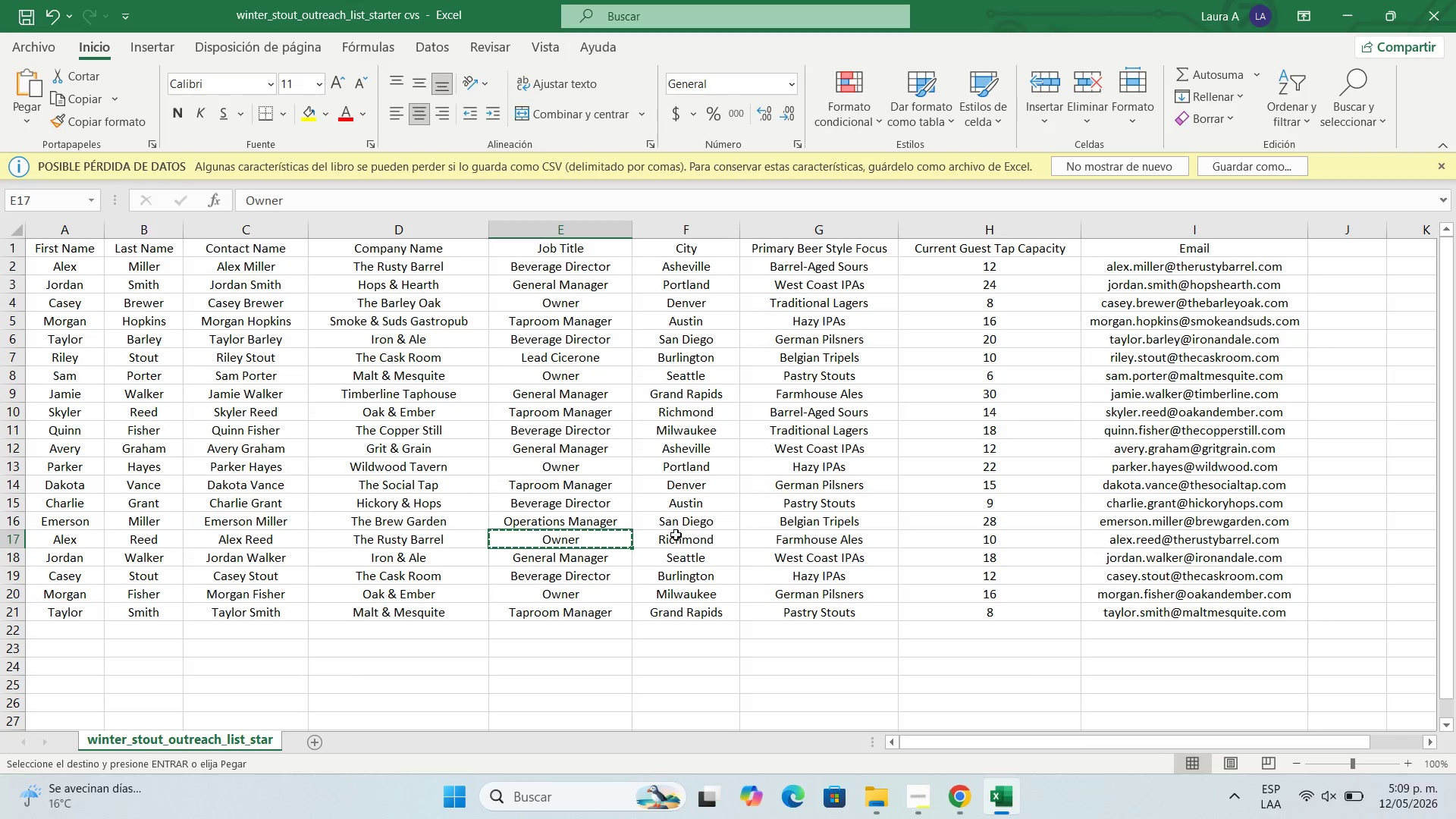 
left_click([676, 538])
 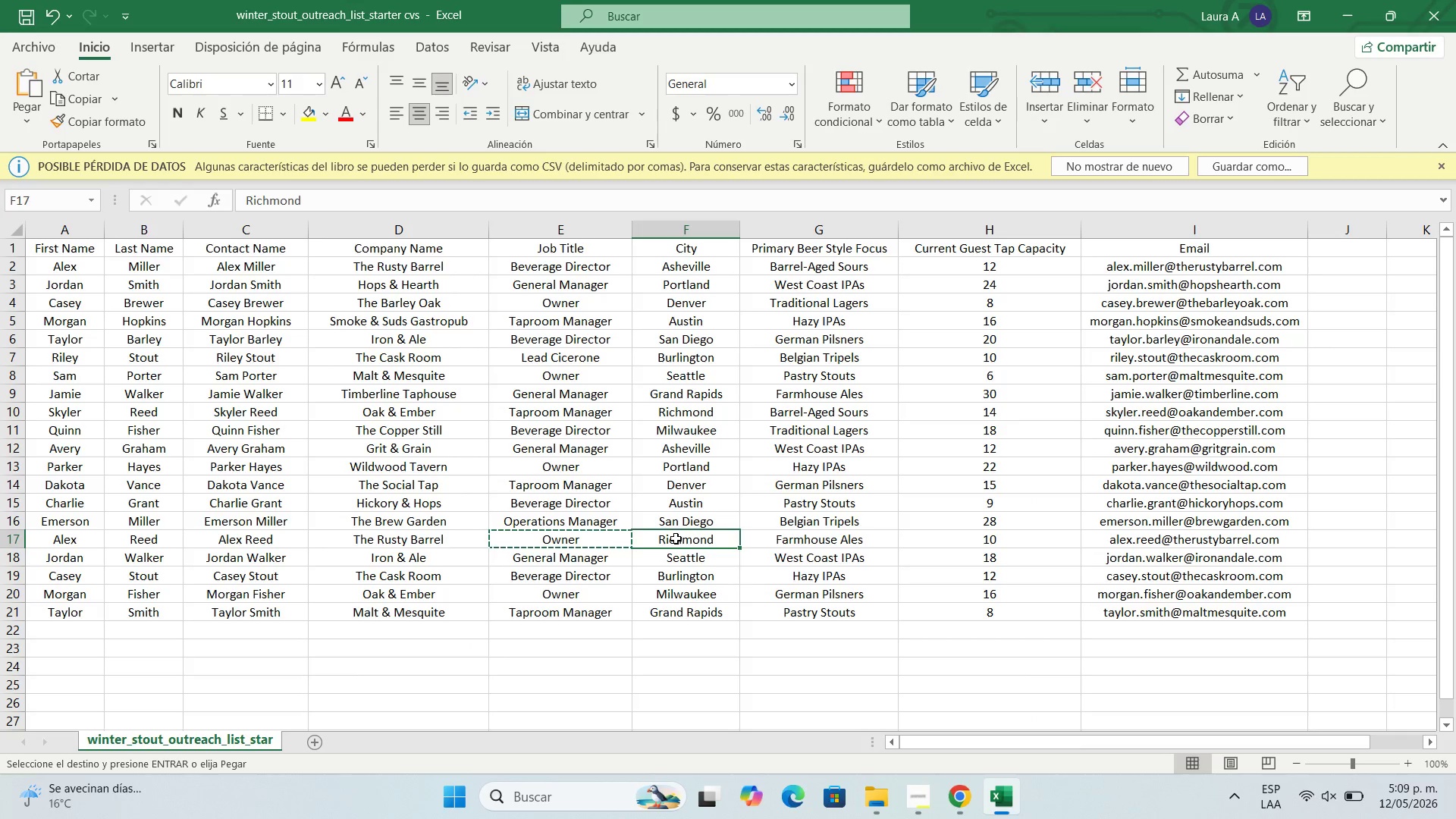 
key(Control+C)
 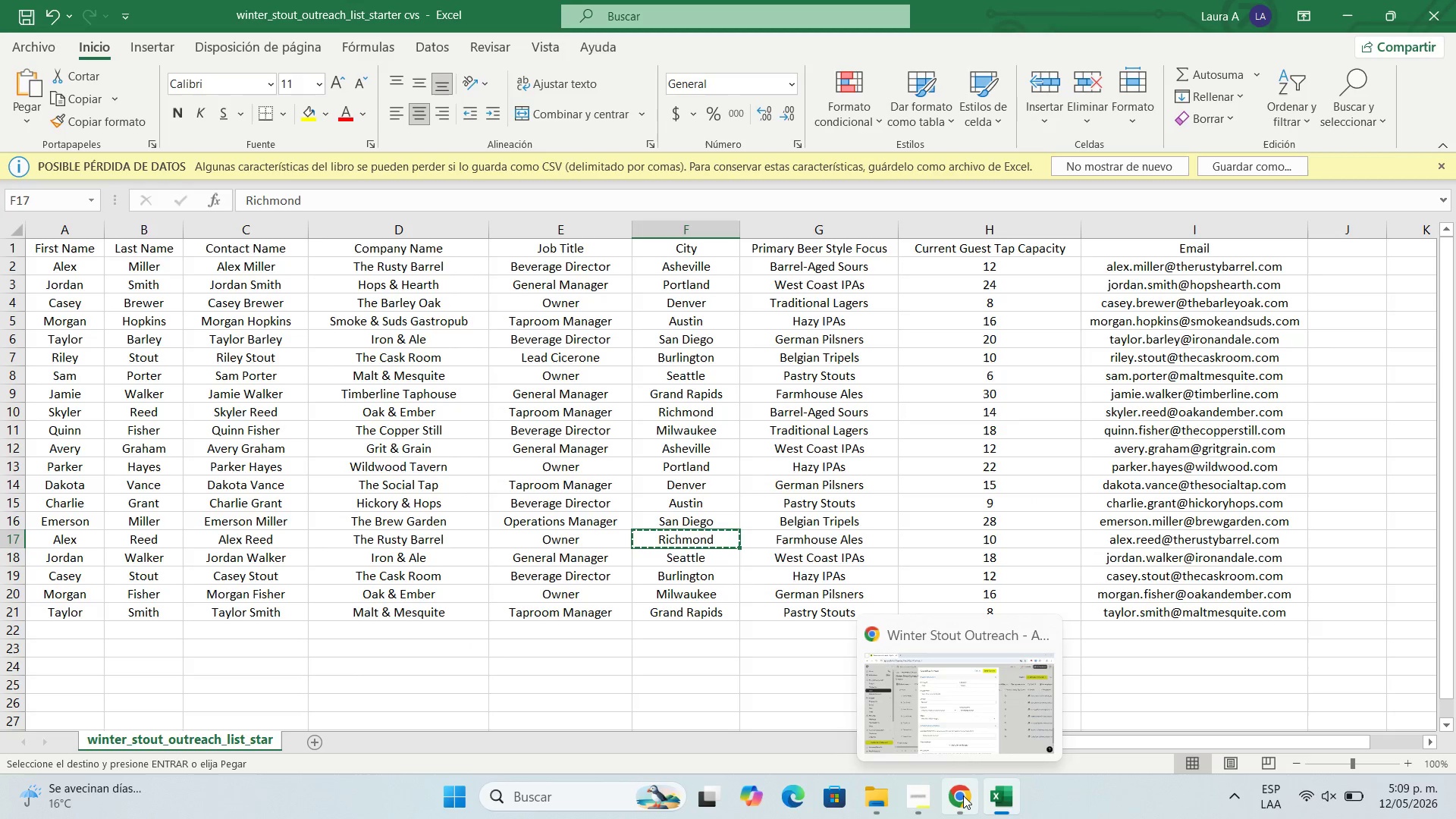 
left_click([963, 795])
 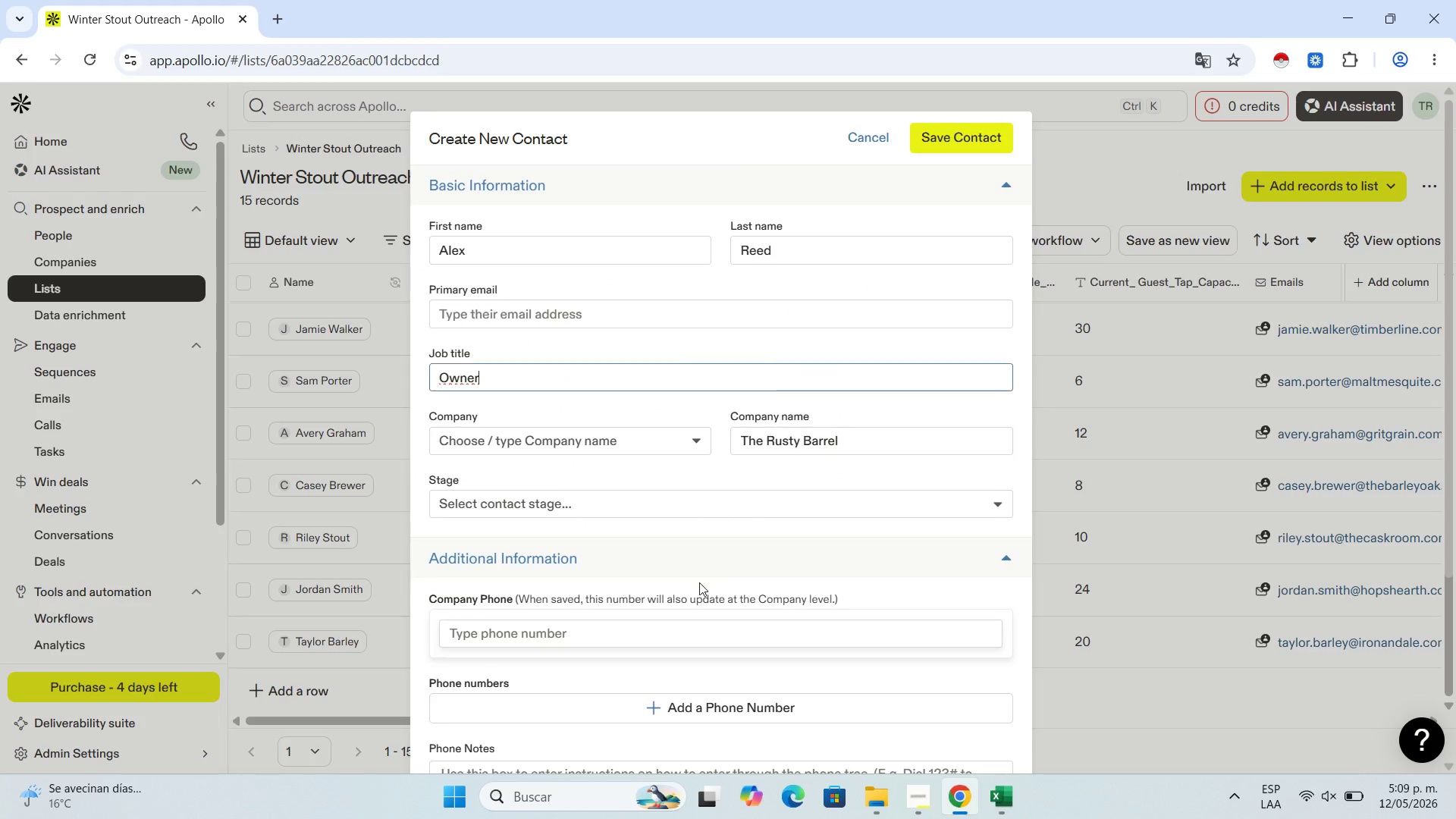 
scroll: coordinate [699, 582], scroll_direction: down, amount: 4.0
 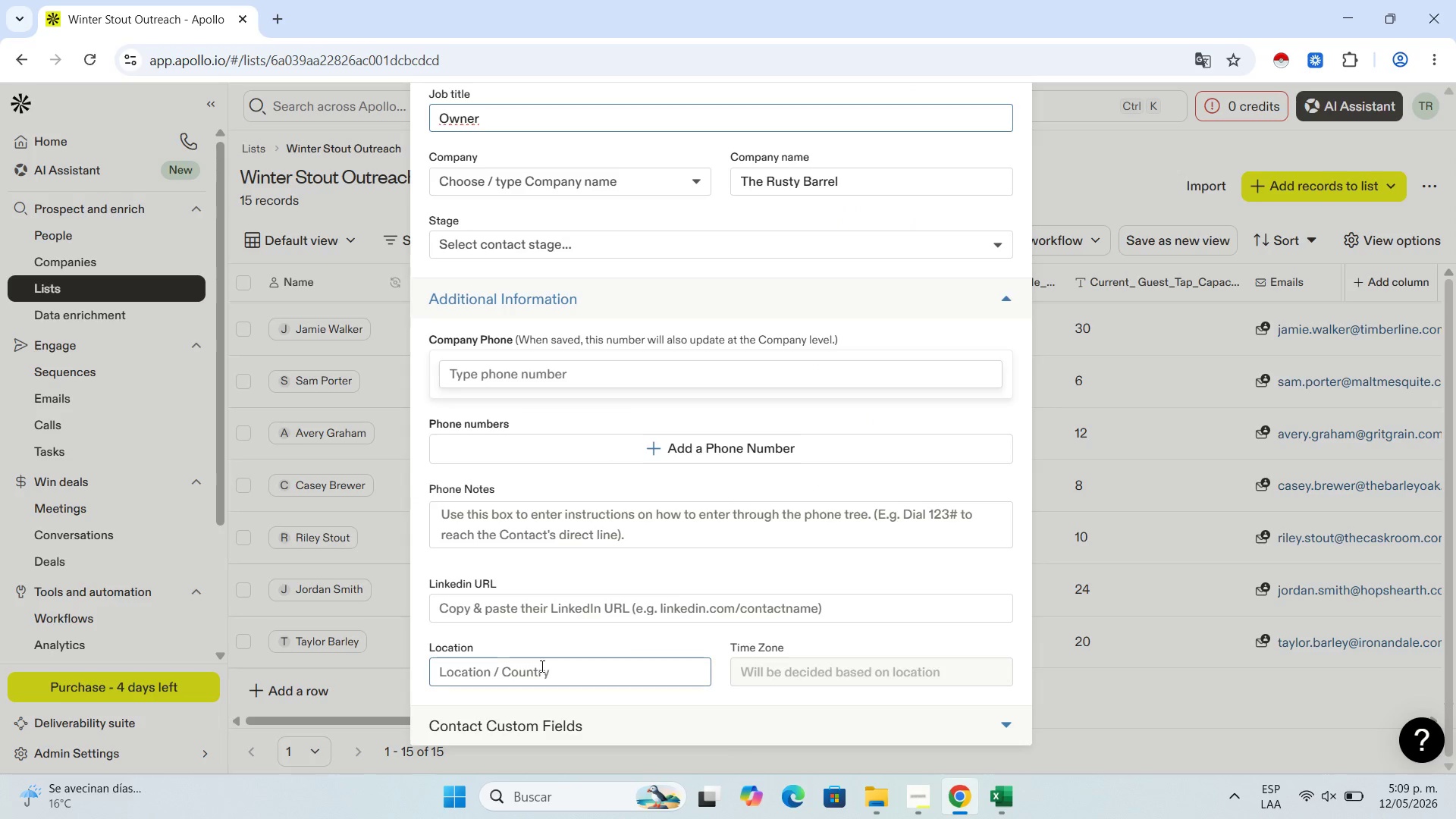 
left_click([541, 666])
 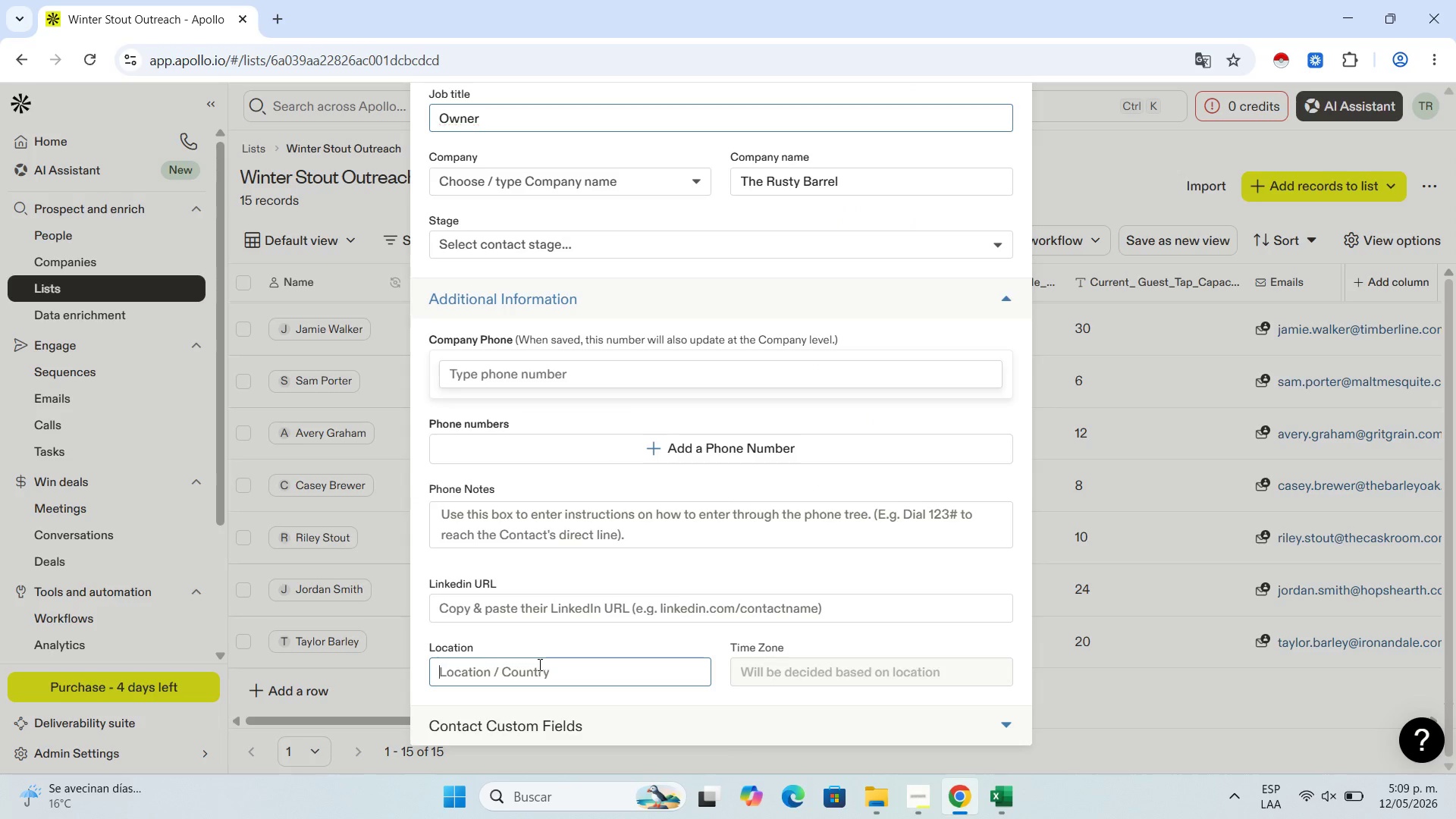 
key(Control+V)
 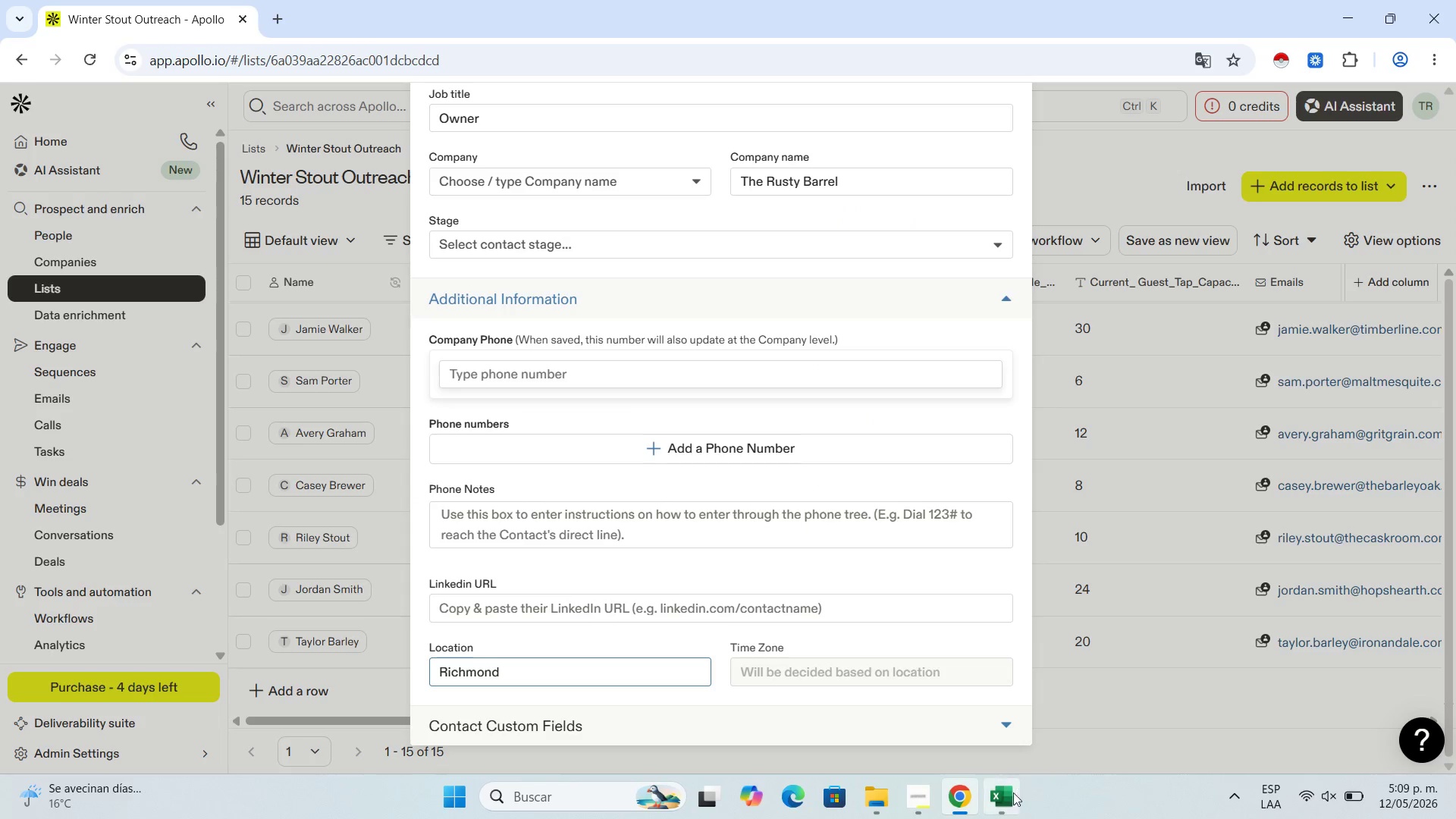 
left_click([1008, 802])
 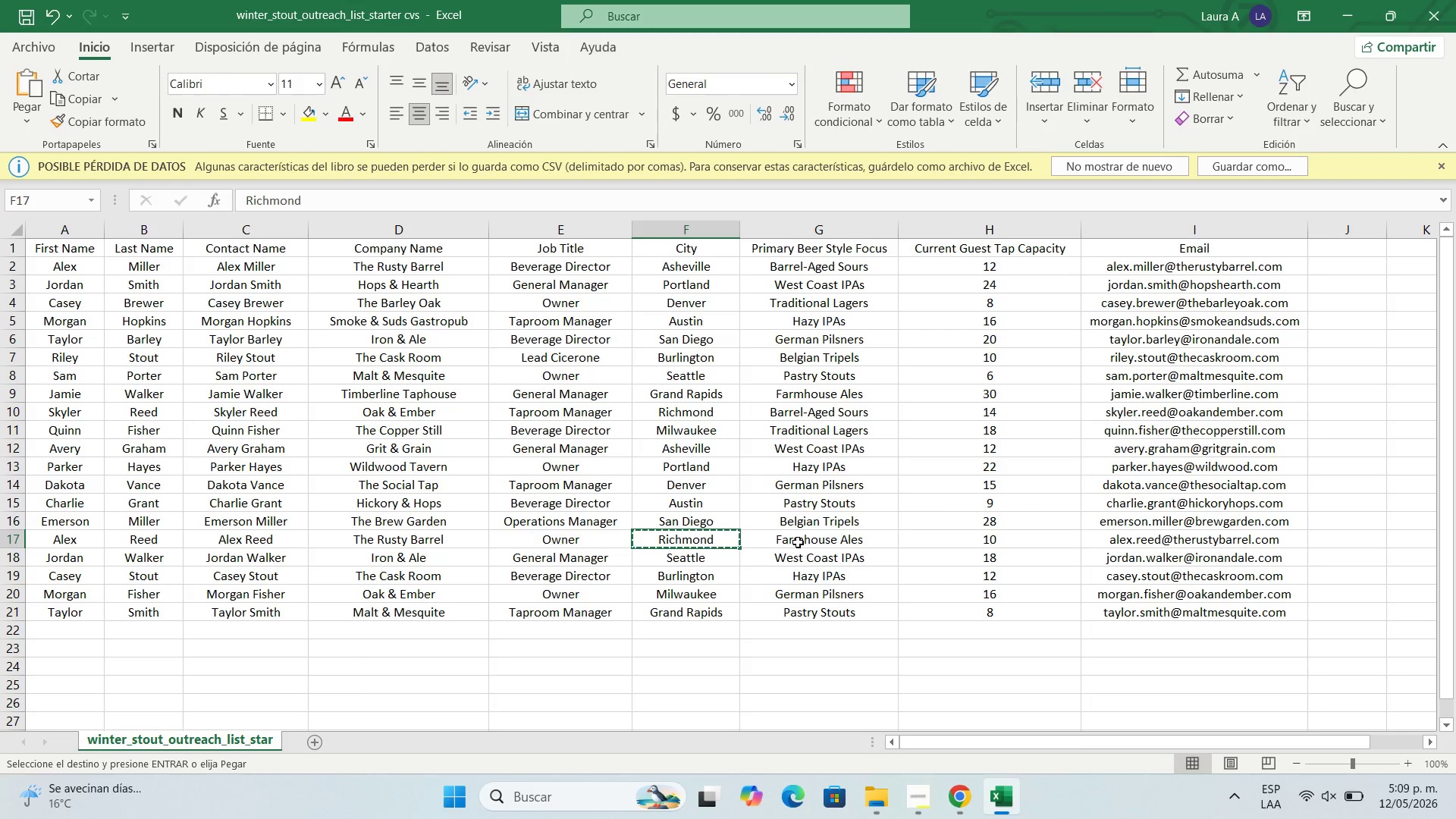 
left_click([798, 542])
 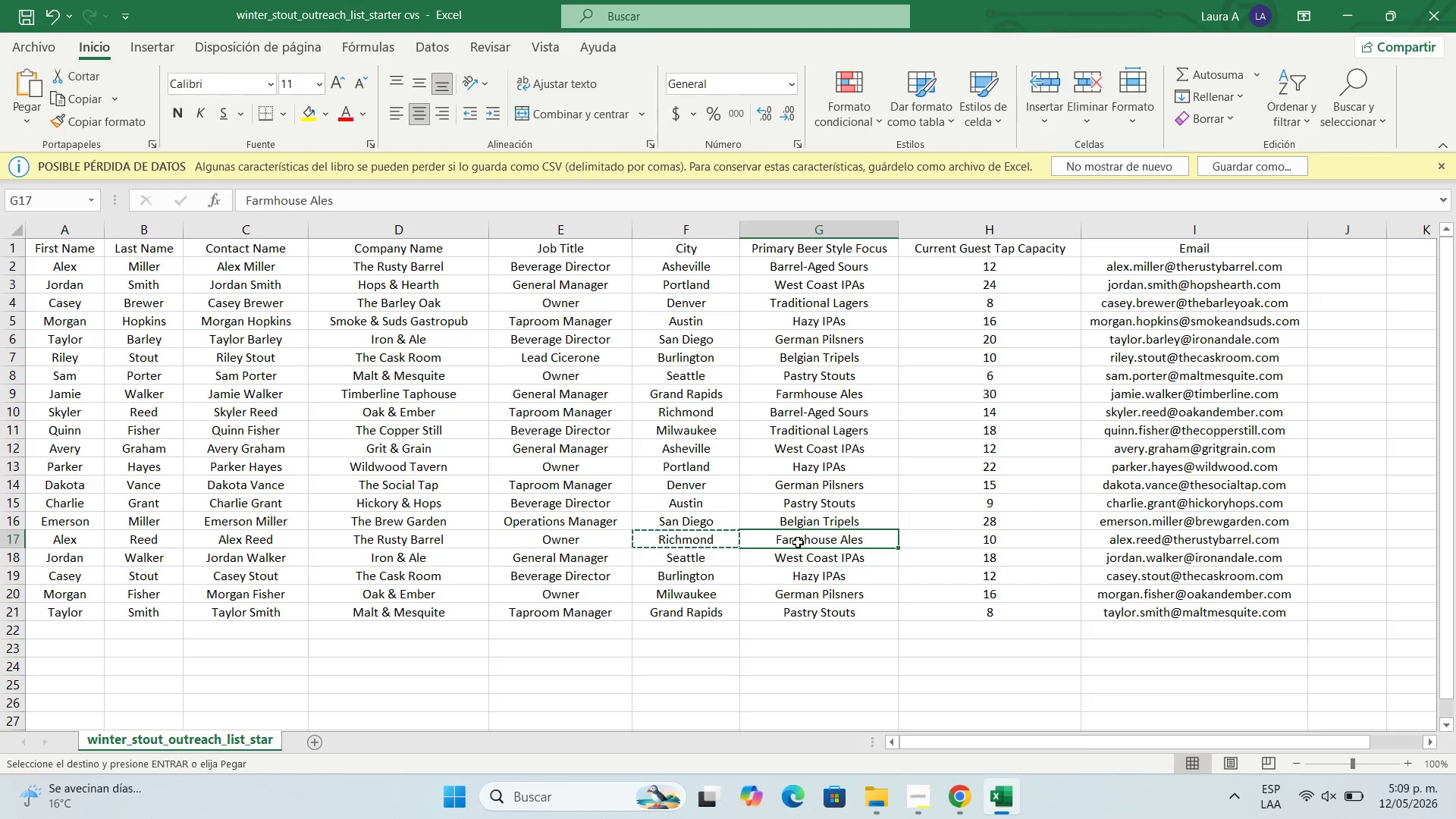 
key(Control+C)
 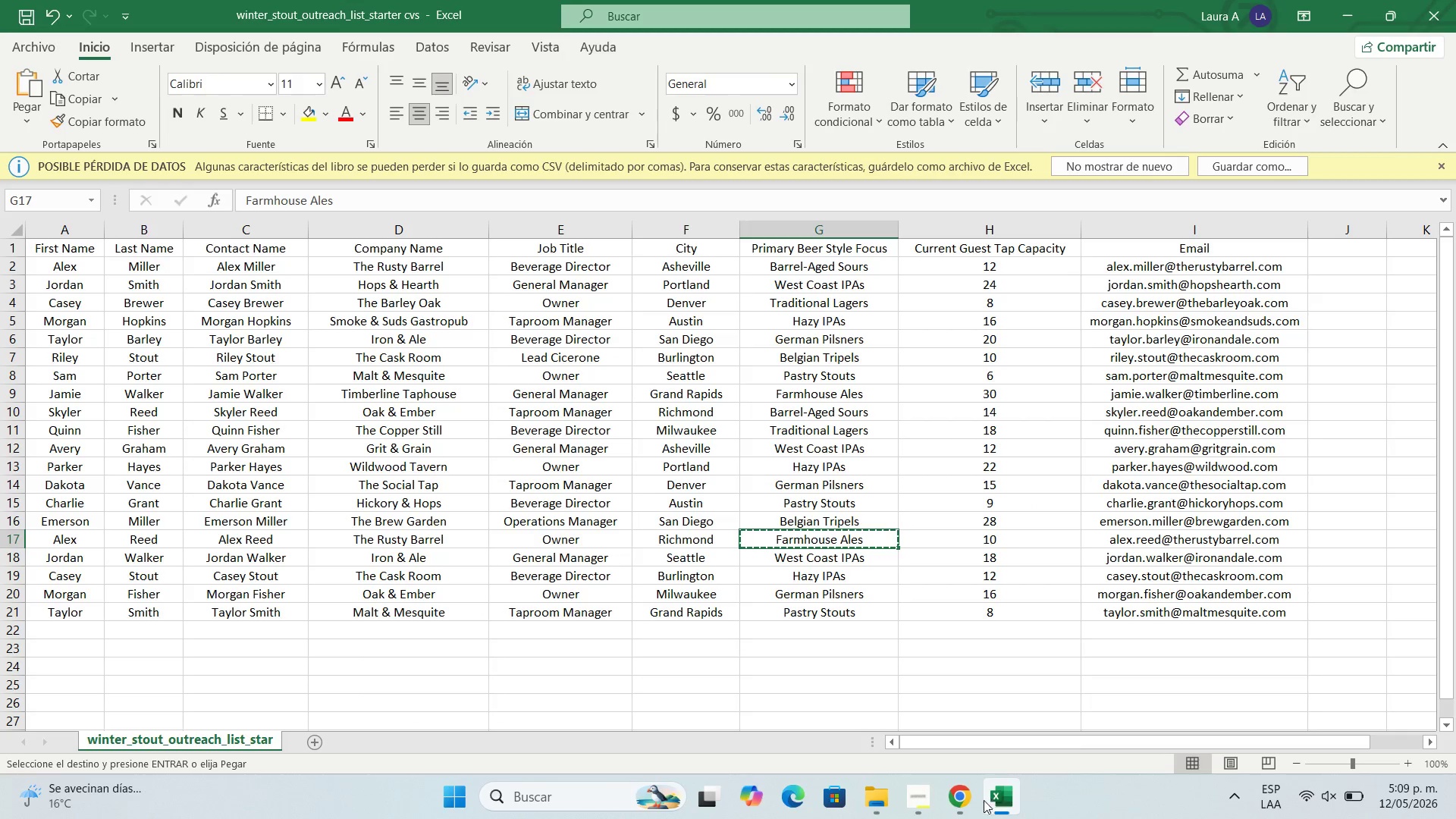 
left_click([960, 801])
 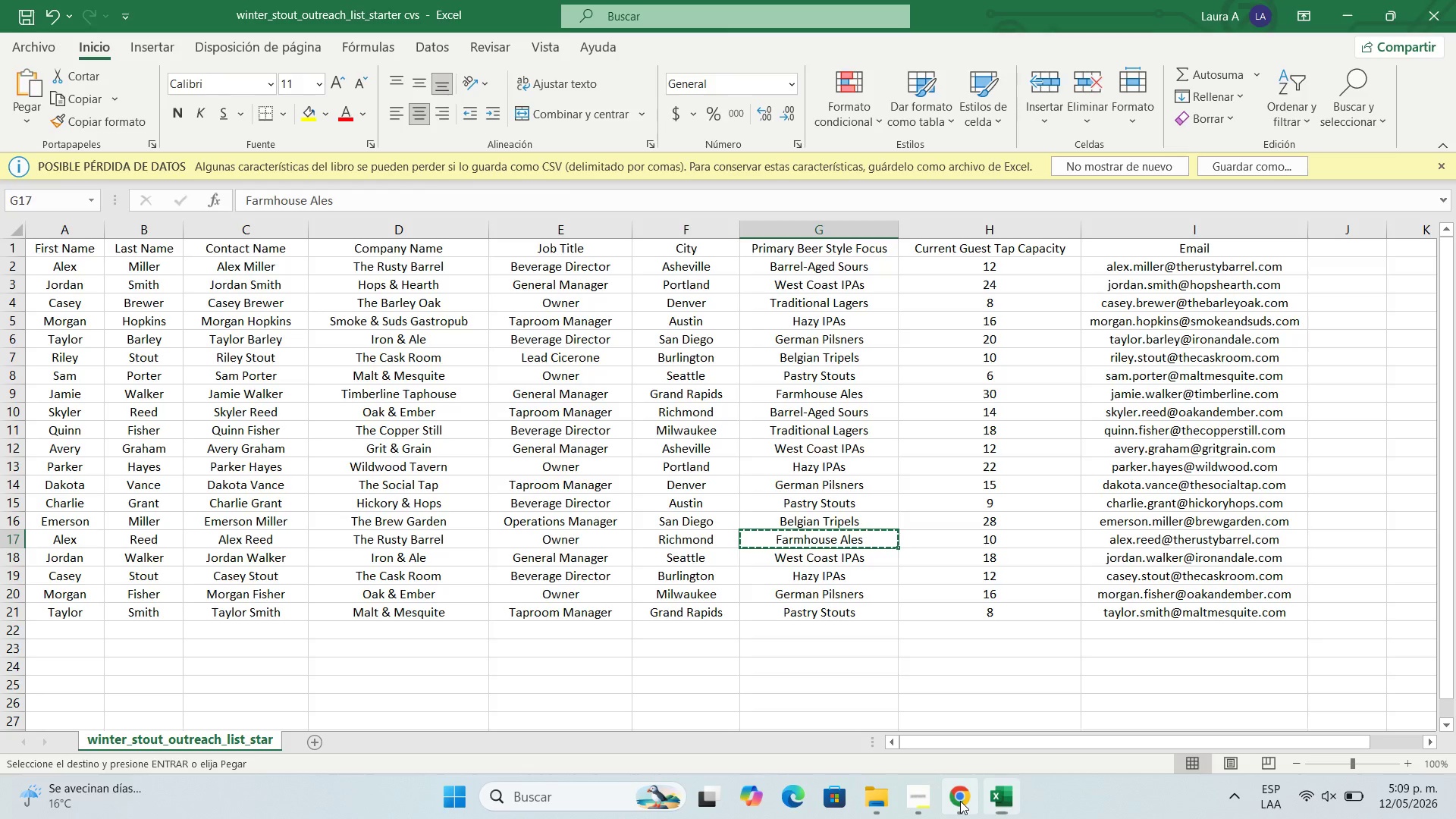 
scroll: coordinate [669, 575], scroll_direction: down, amount: 5.0
 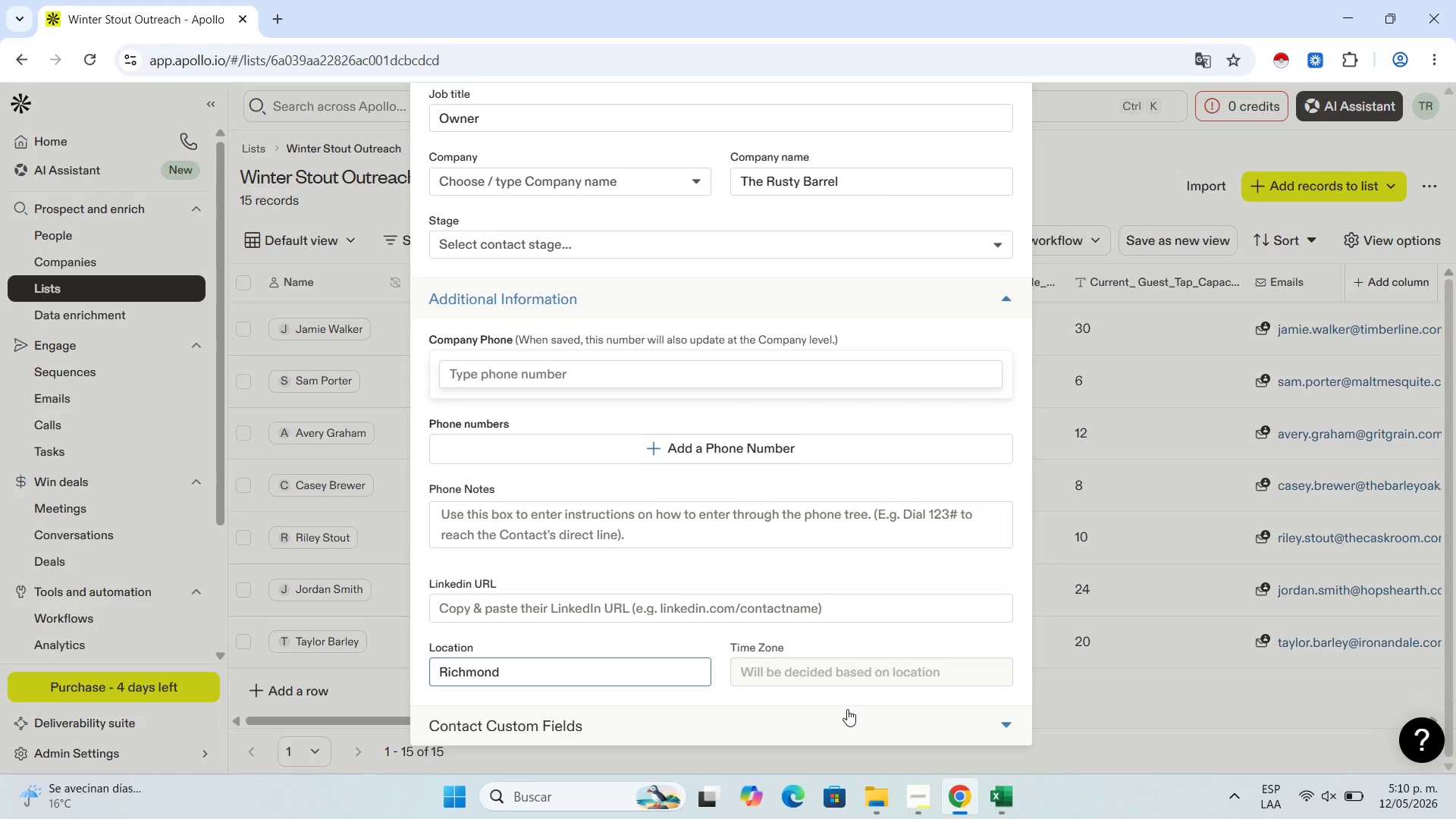 
left_click([848, 710])
 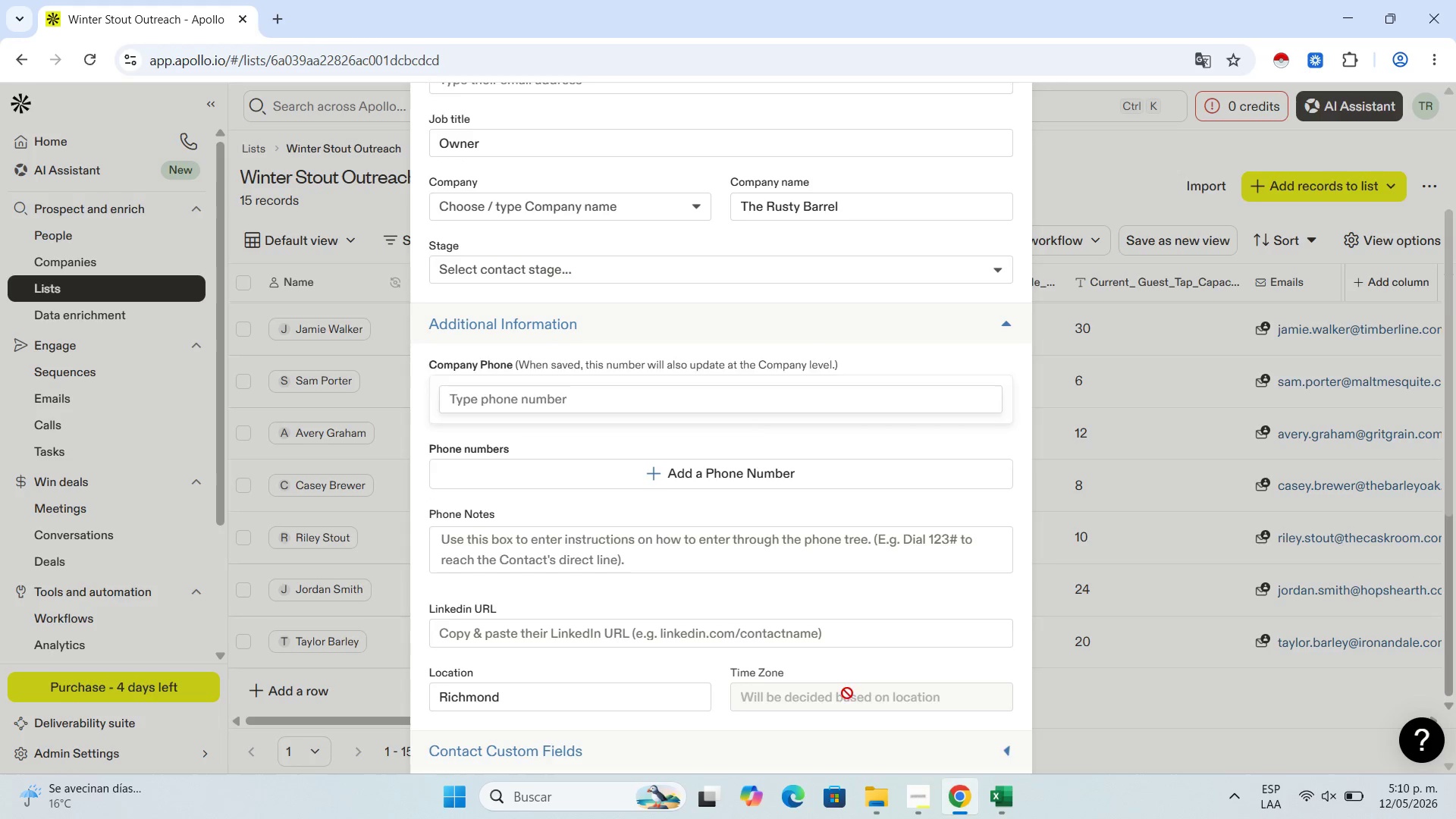 
scroll: coordinate [847, 675], scroll_direction: down, amount: 10.0
 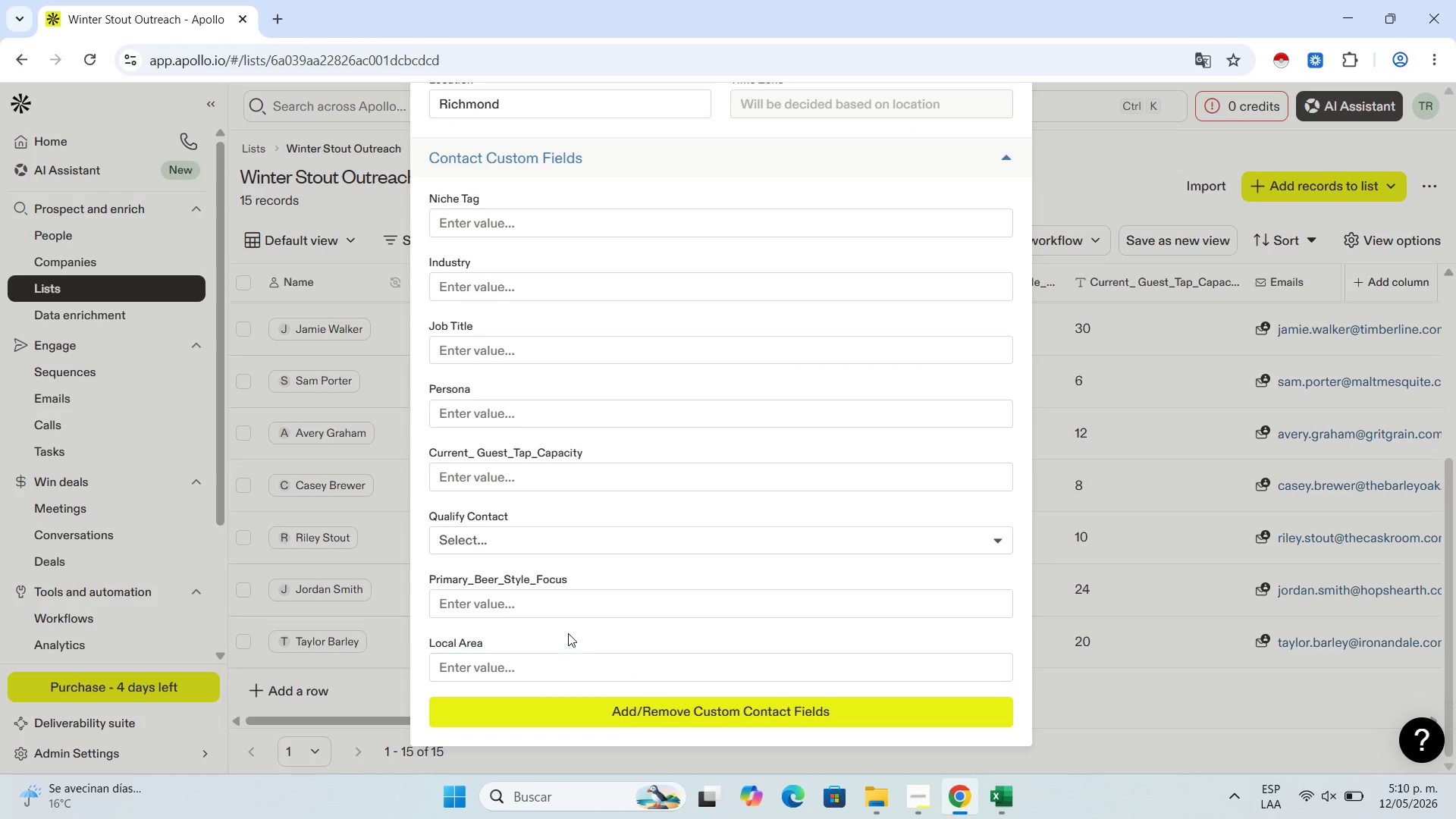 
left_click([576, 613])
 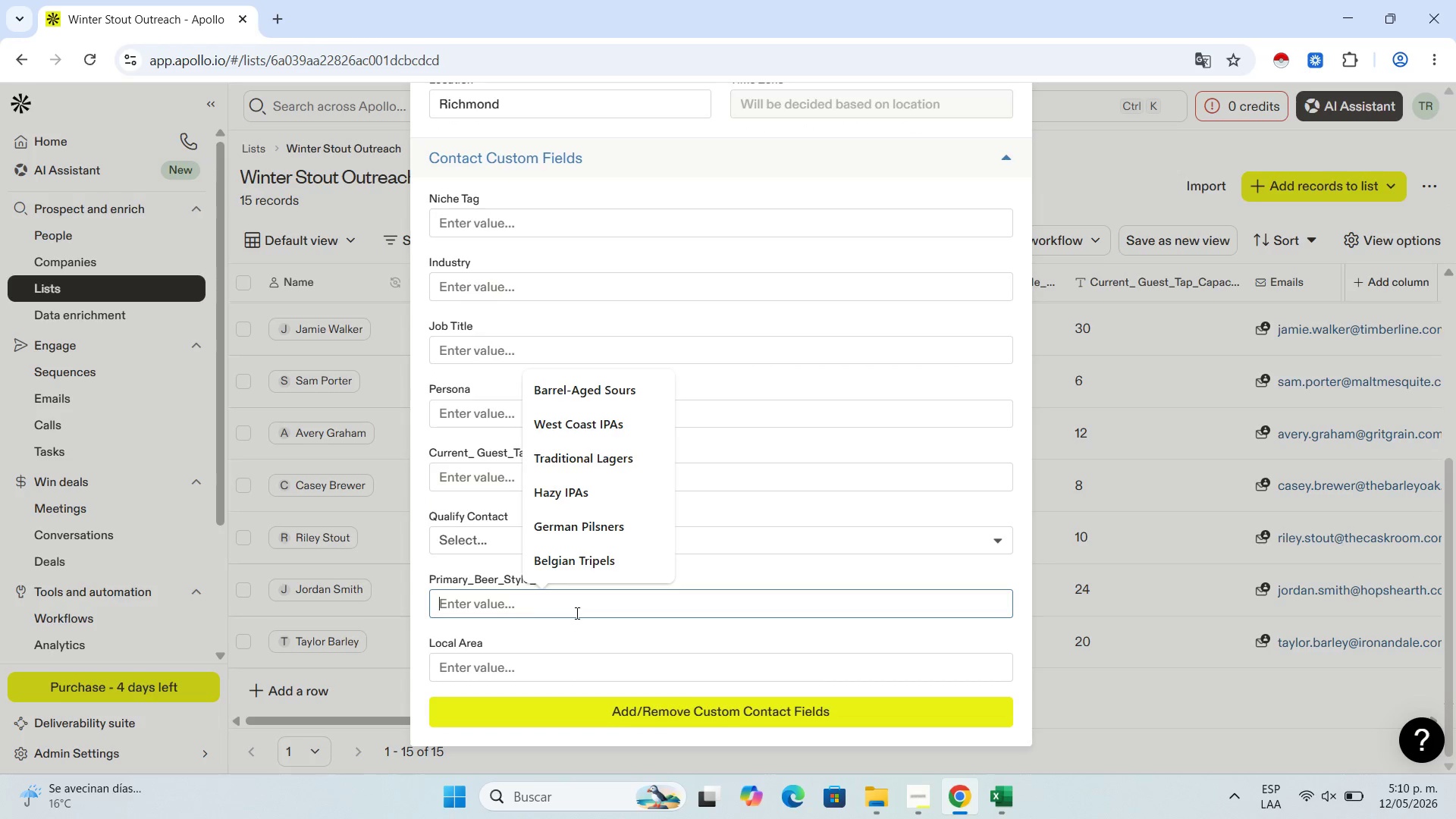 
key(Control+V)
 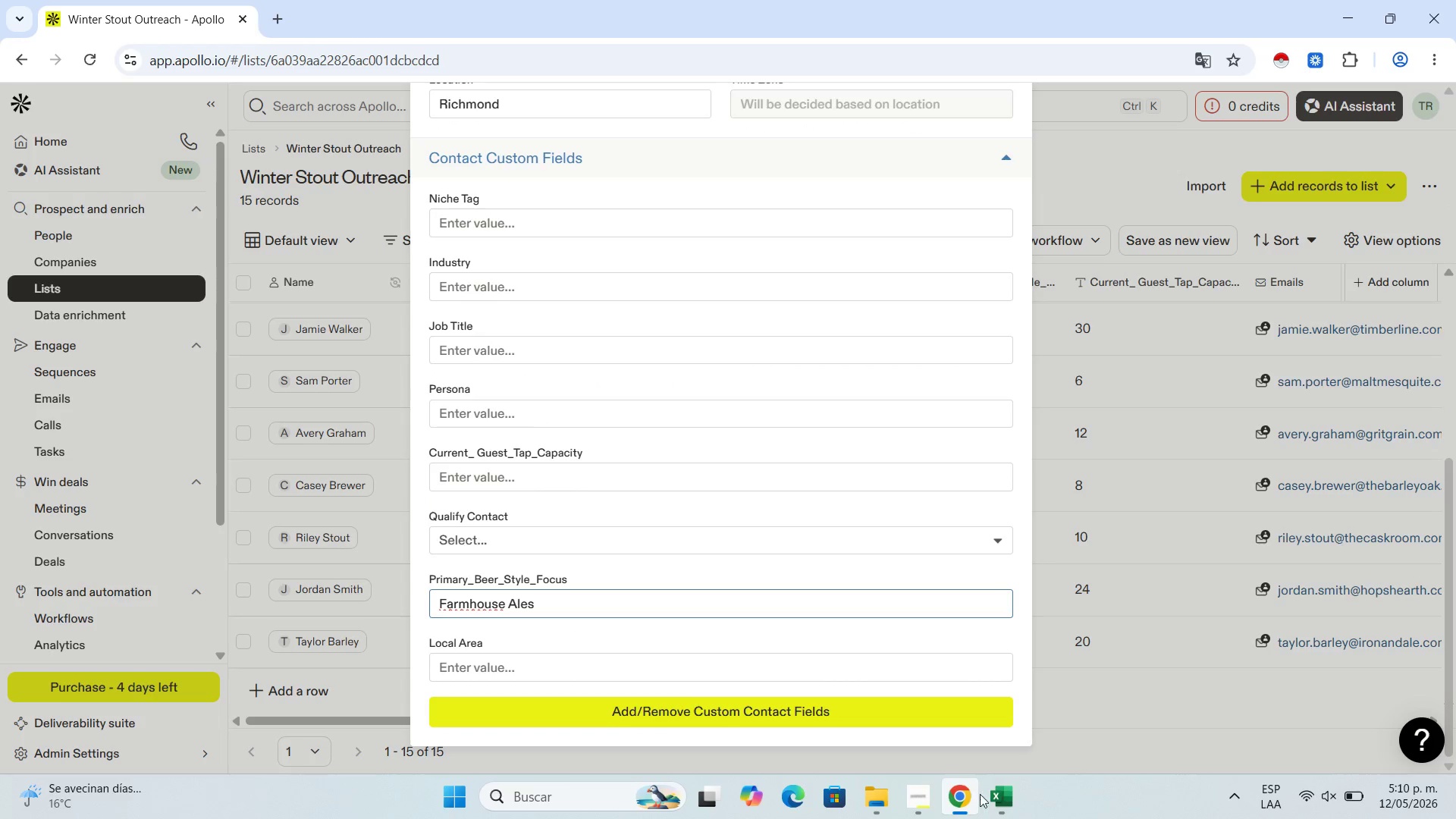 
left_click([991, 794])
 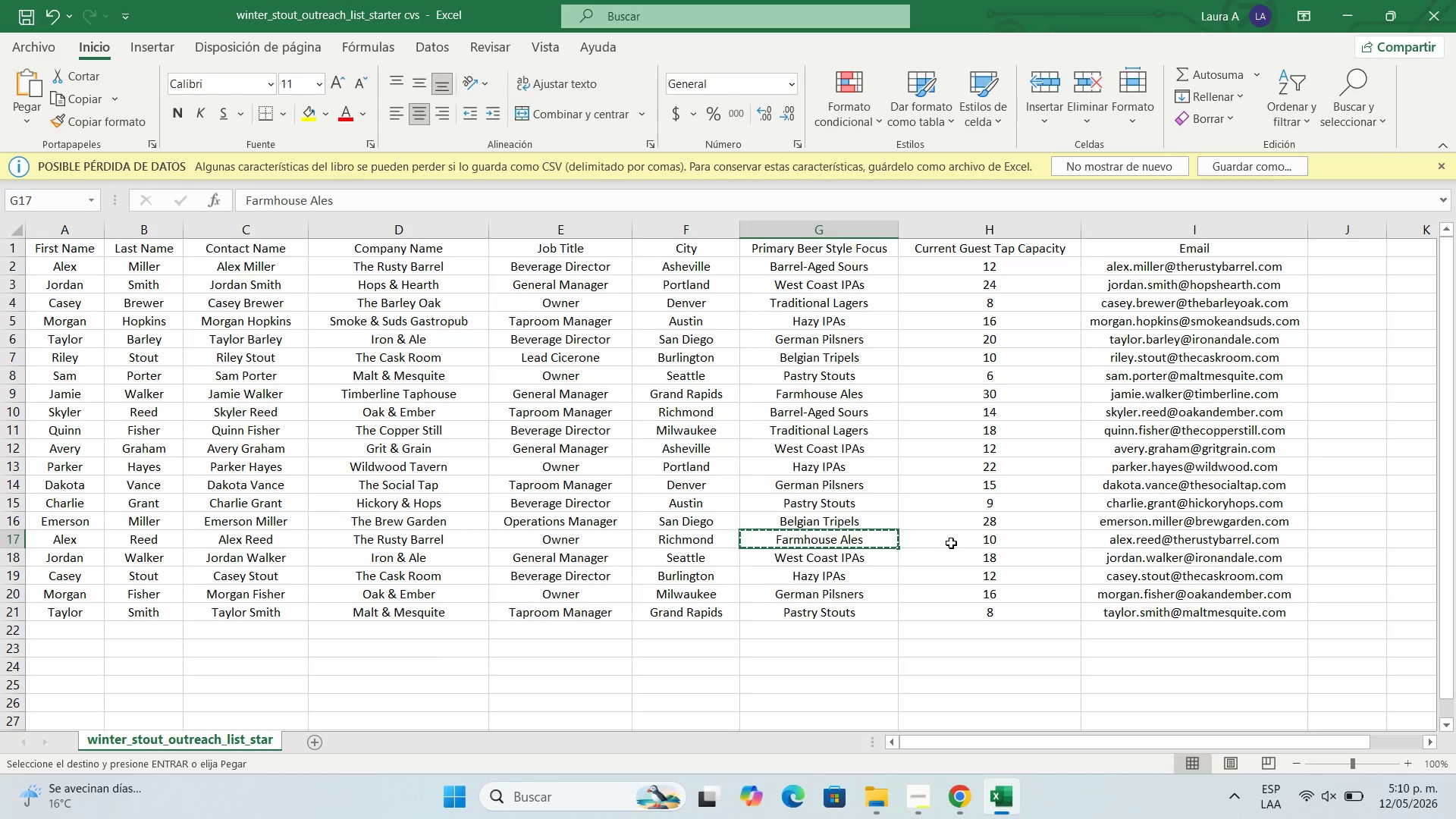 
left_click([951, 543])
 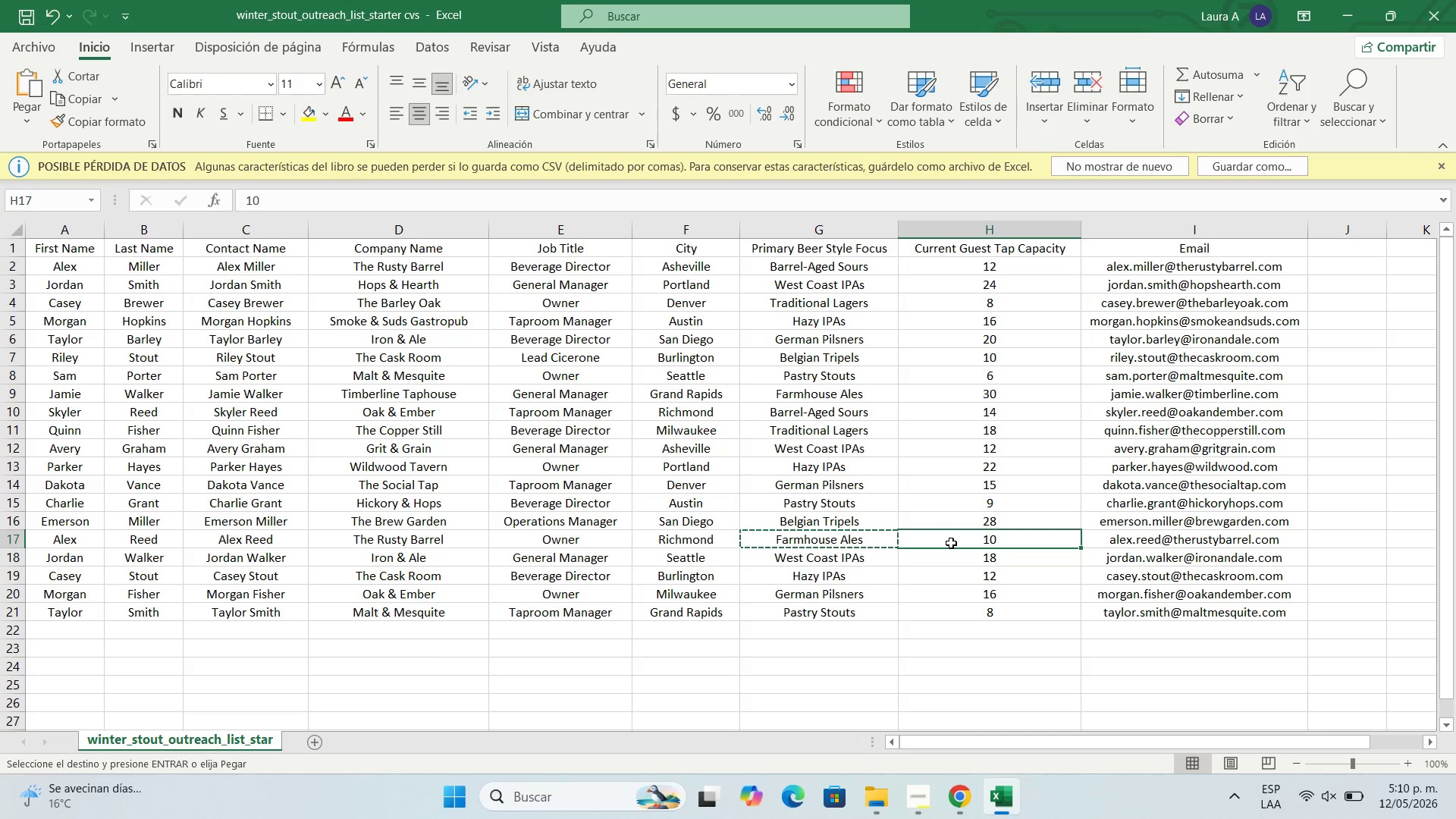 
key(Control+C)
 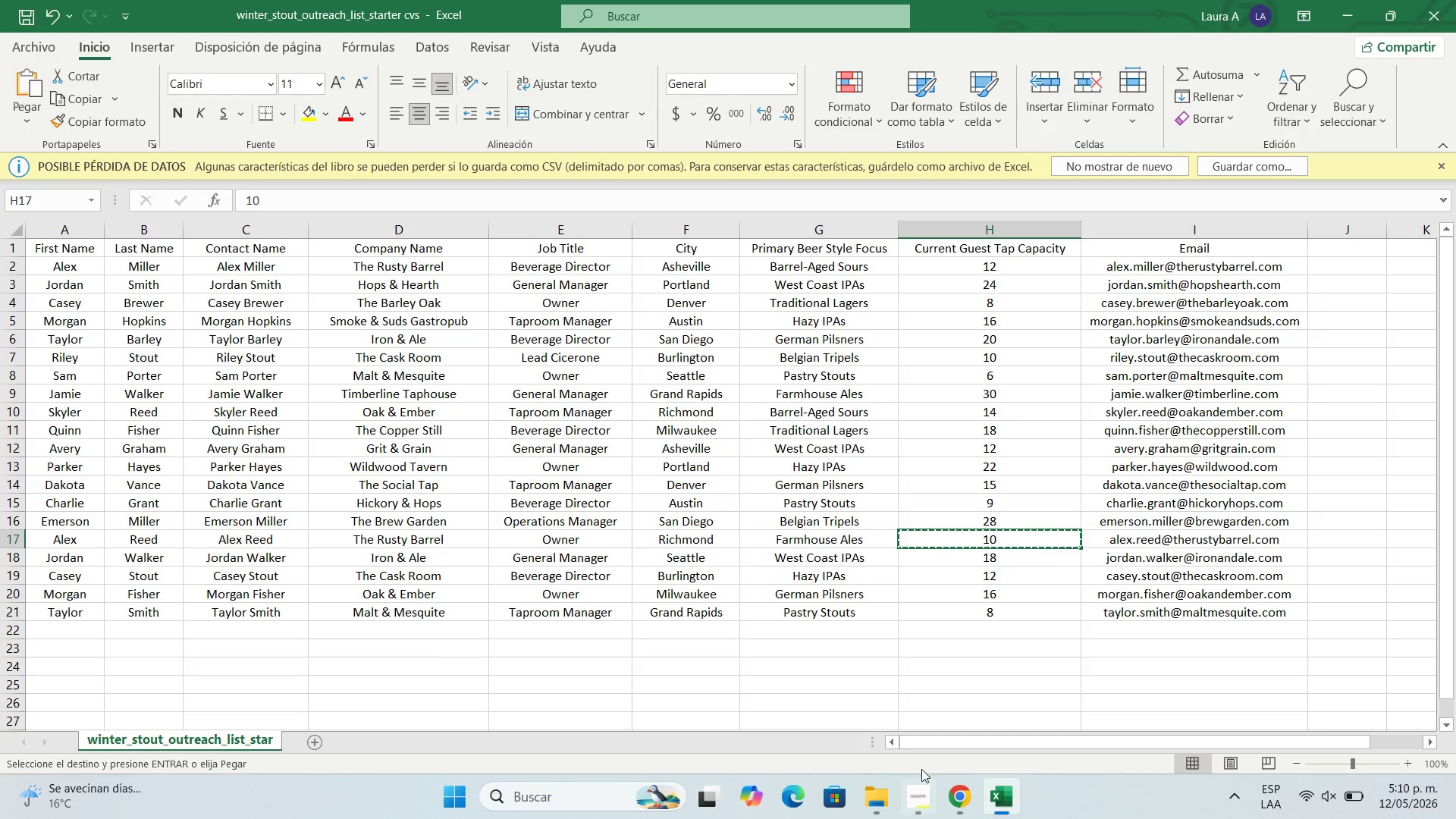 
left_click([957, 790])
 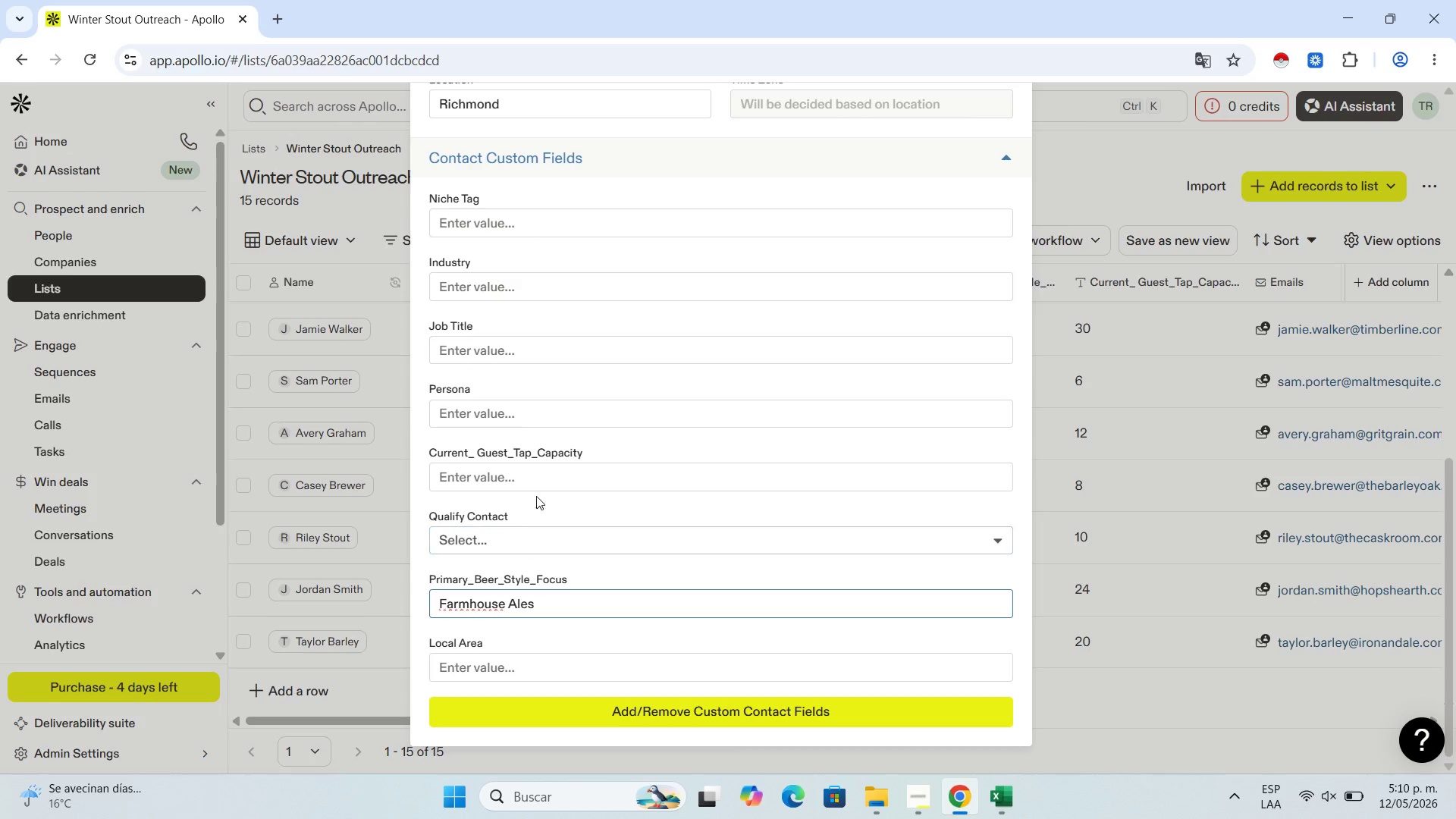 
left_click([541, 485])
 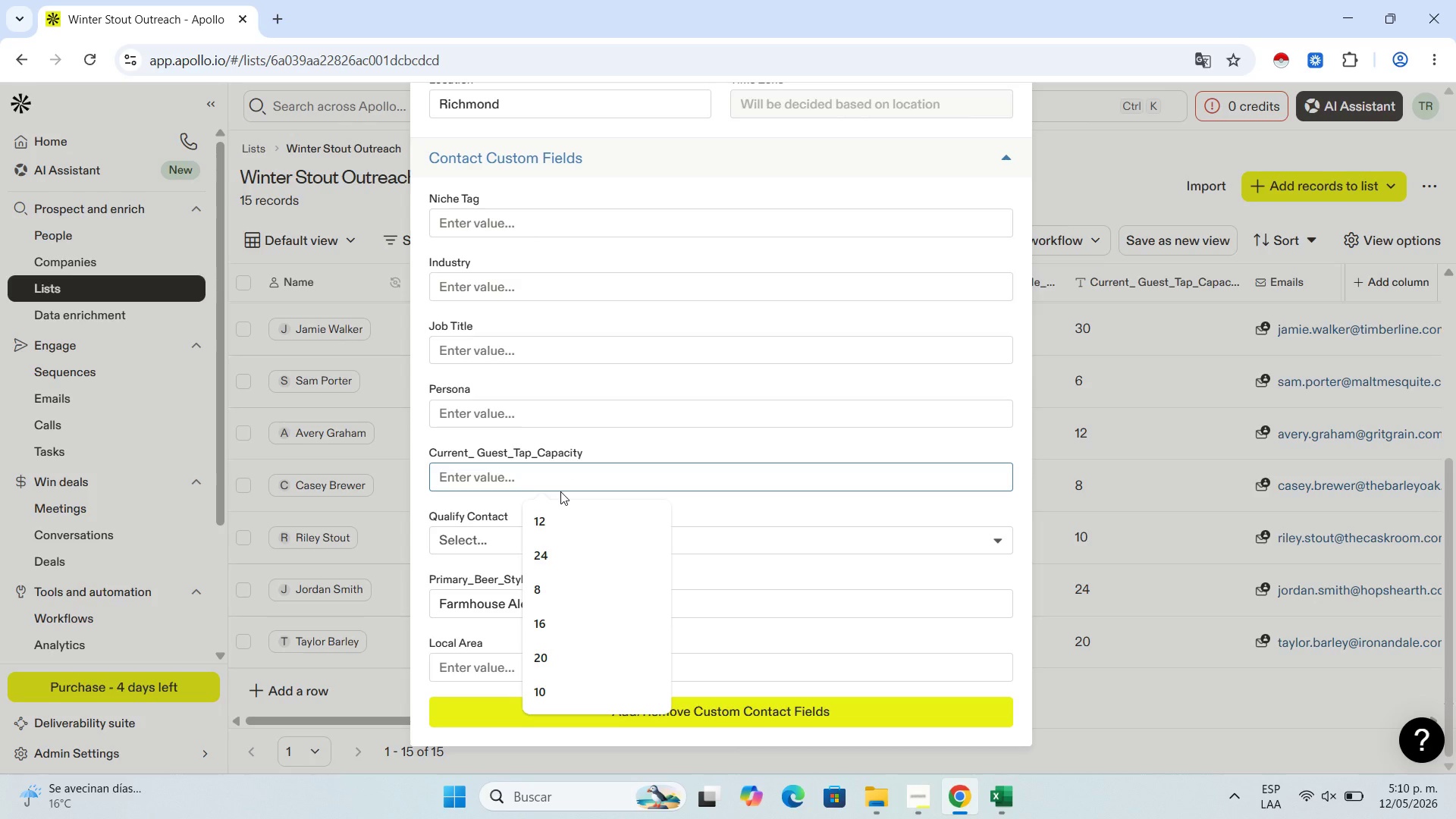 
wait(5.74)
 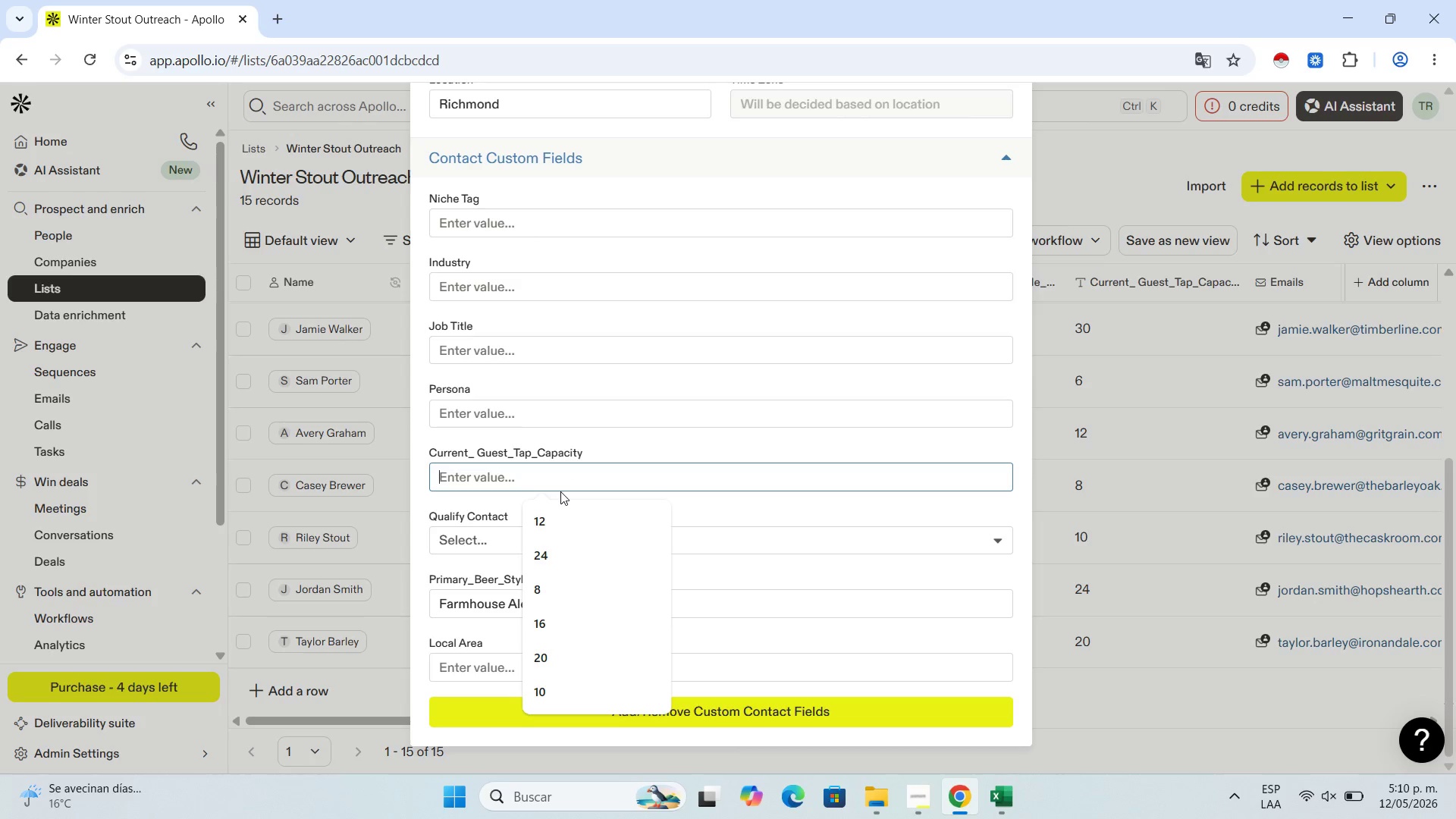 
key(Control+V)
 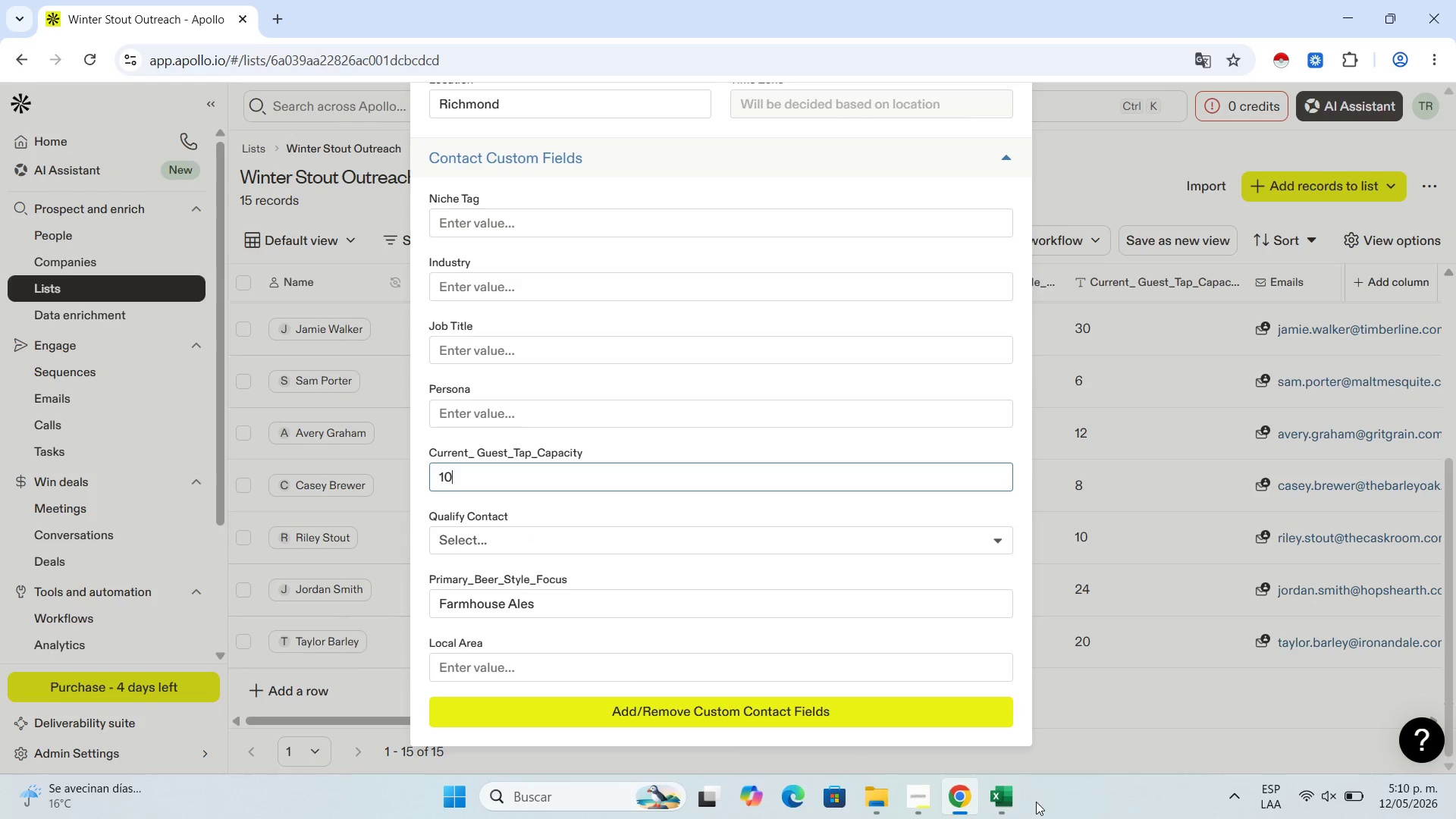 
left_click([1015, 805])
 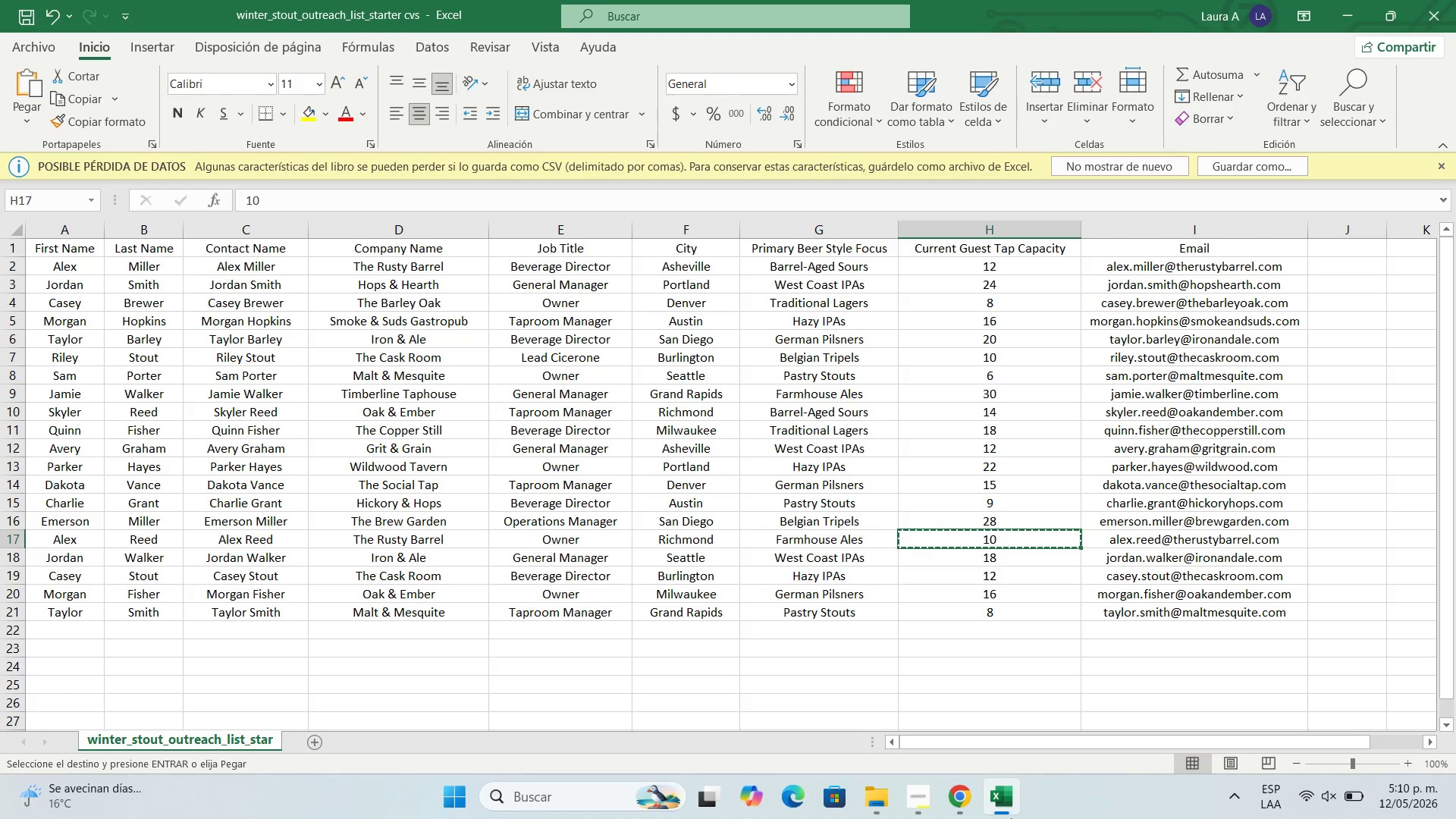 
wait(5.61)
 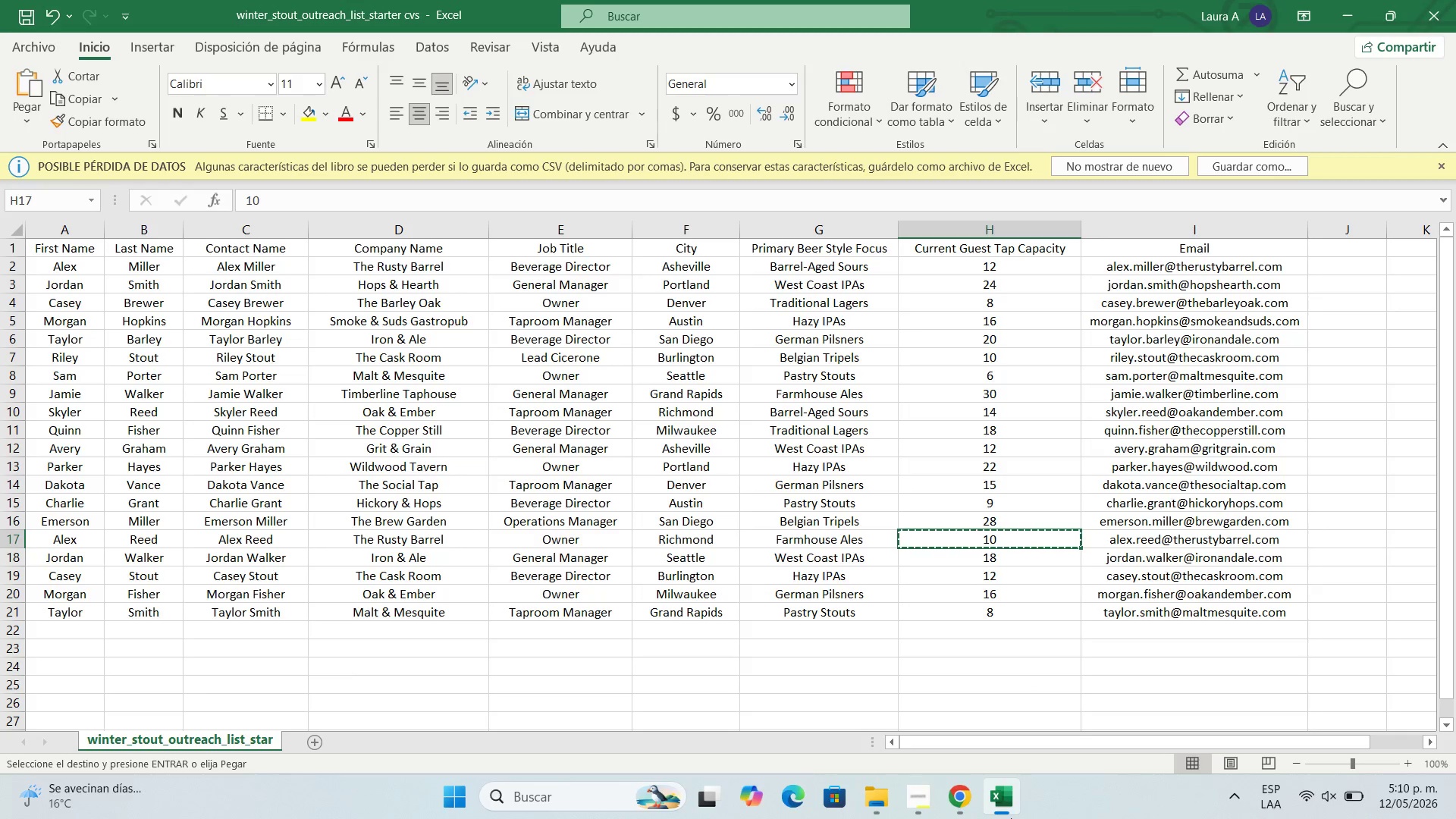 
left_click([1011, 818])
 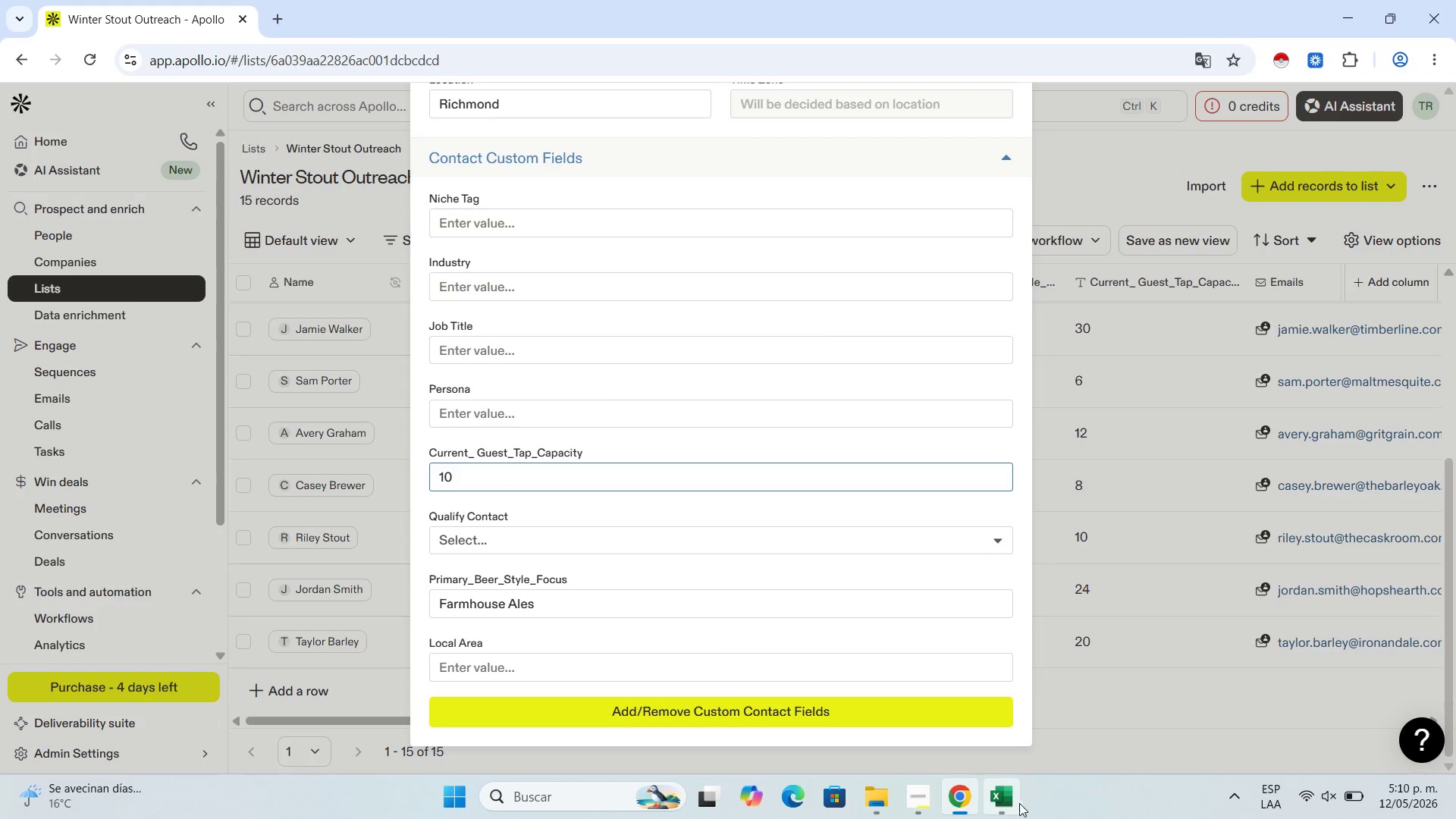 
left_click([1009, 795])
 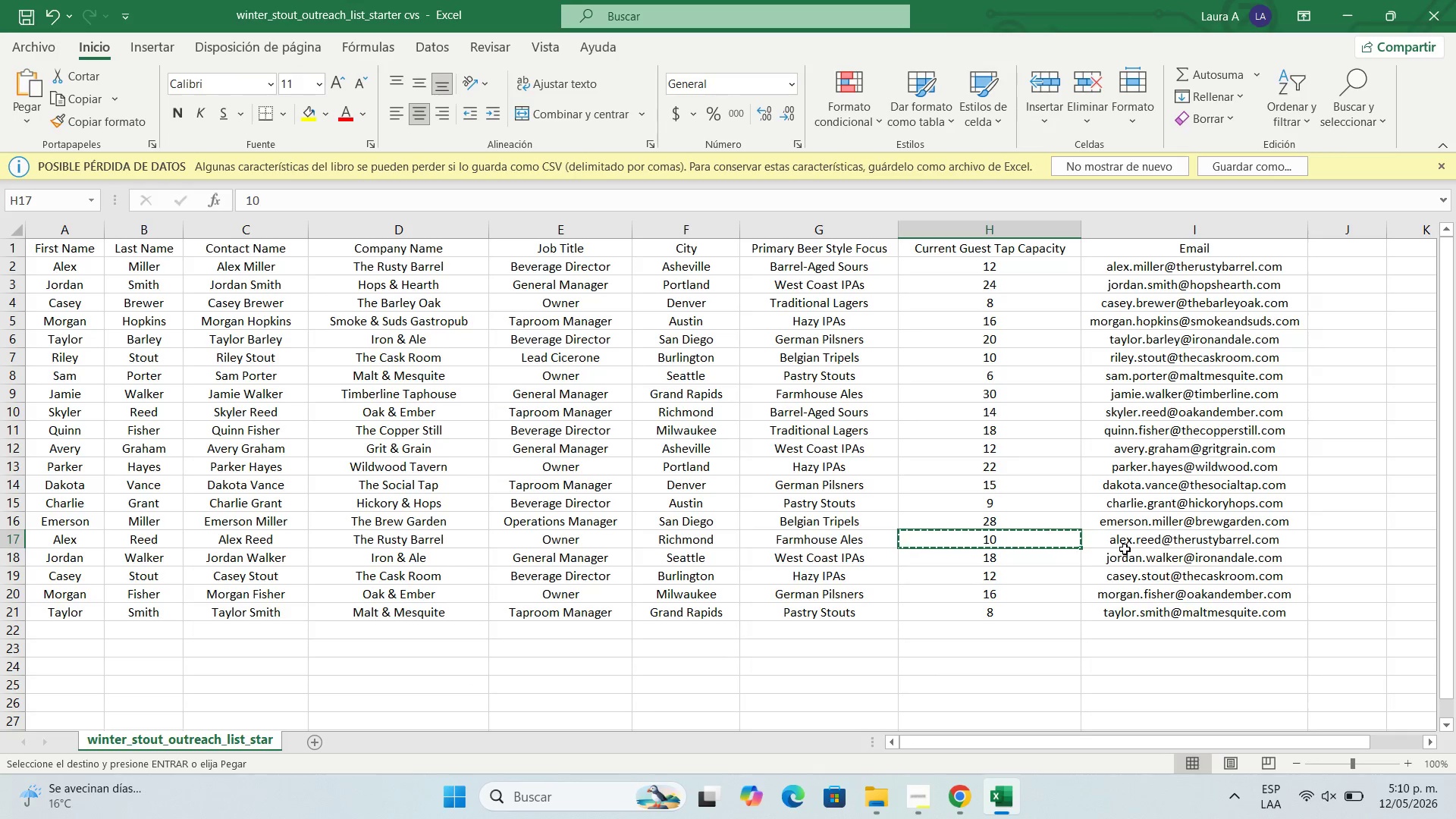 
left_click([1128, 538])
 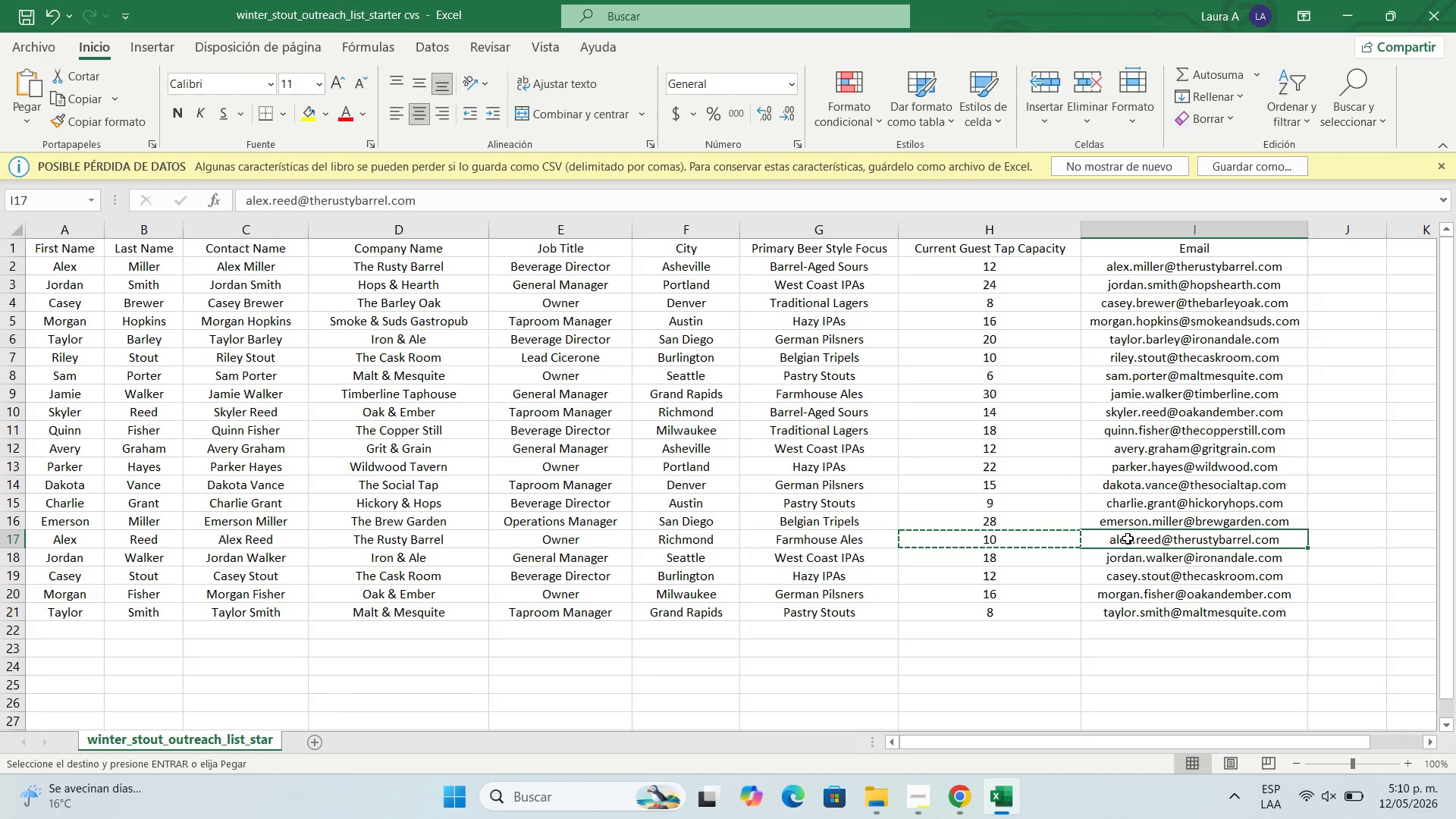 
key(Control+C)
 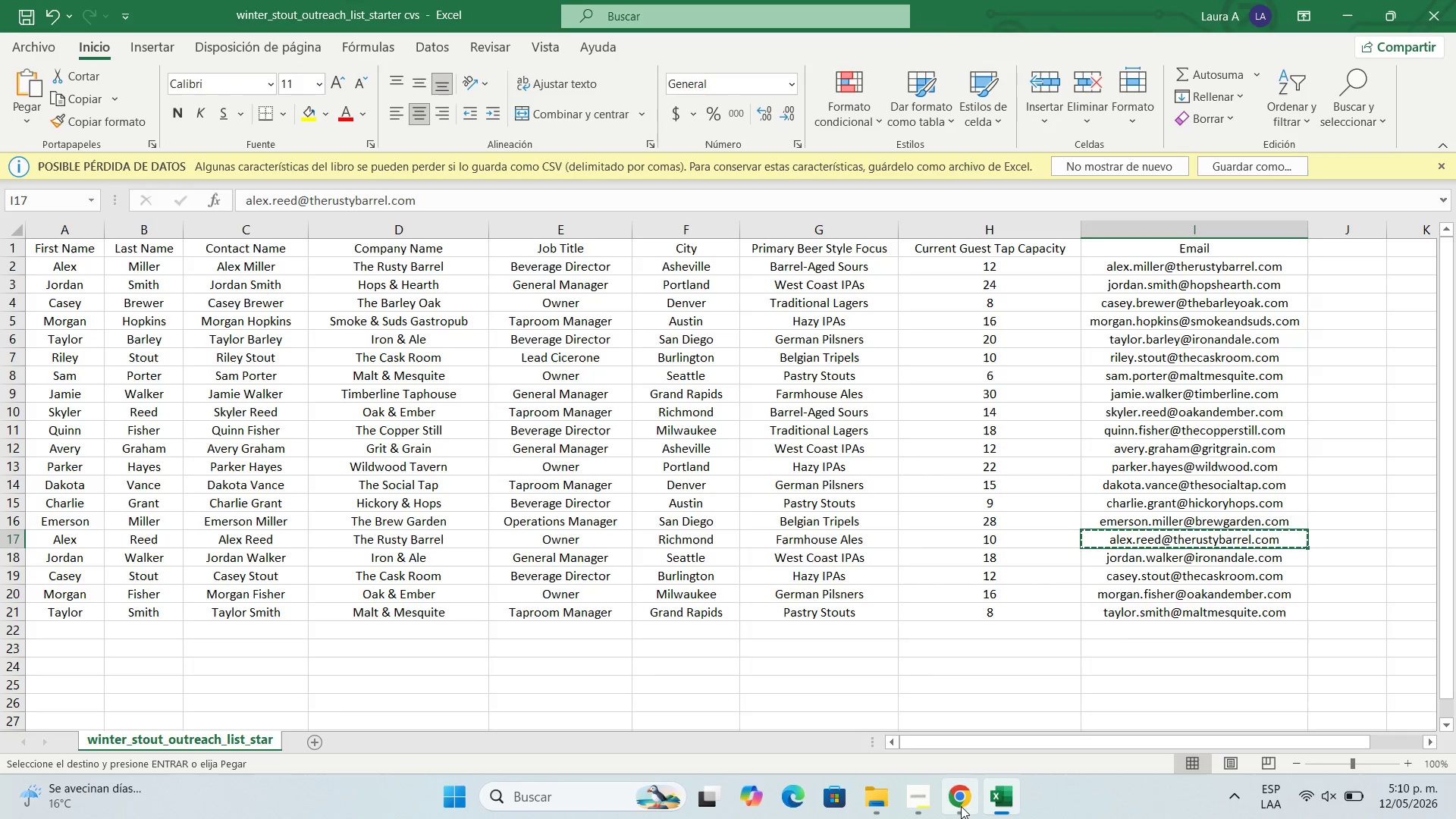 
left_click([960, 807])
 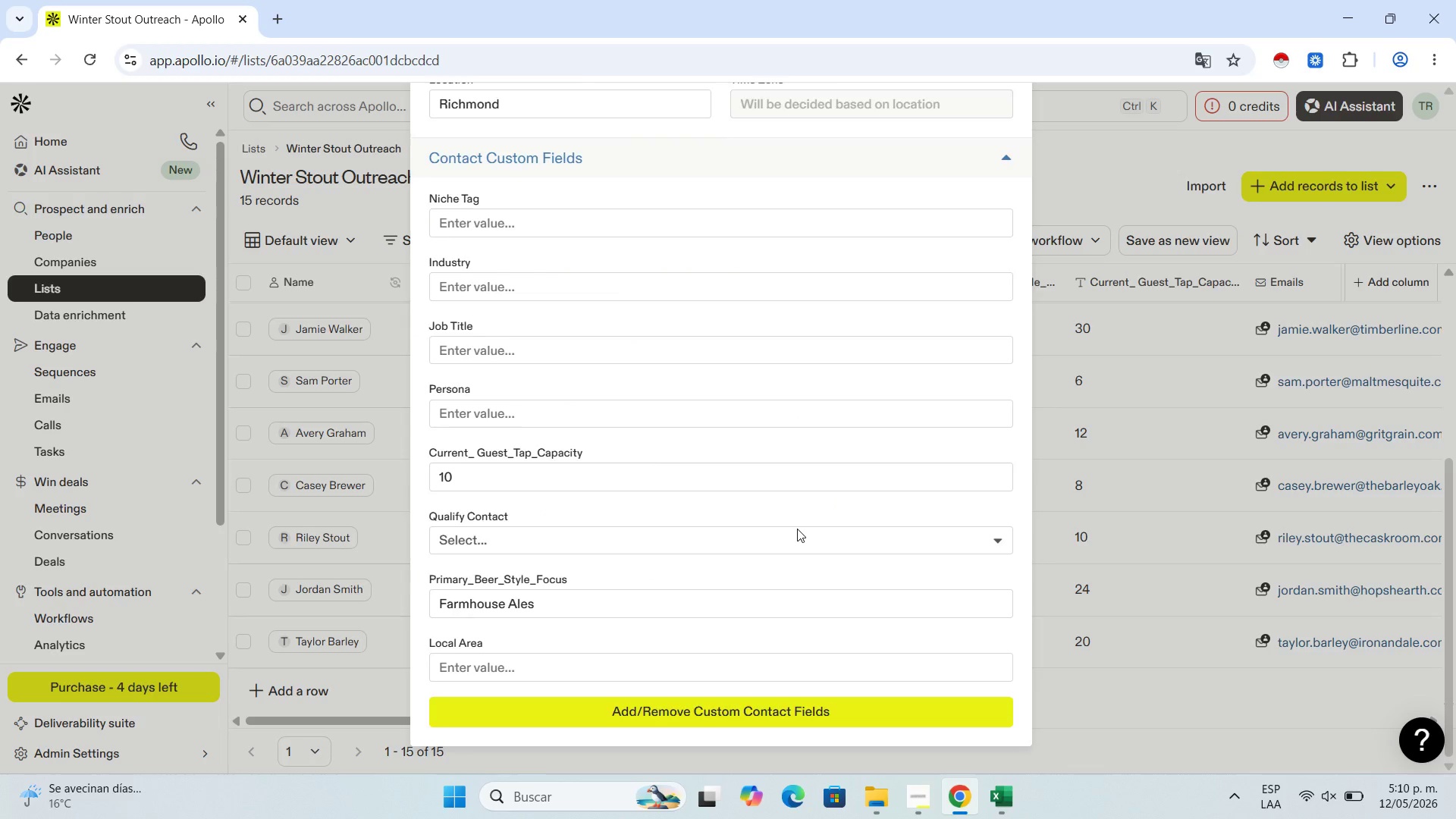 
scroll: coordinate [797, 529], scroll_direction: up, amount: 9.0
 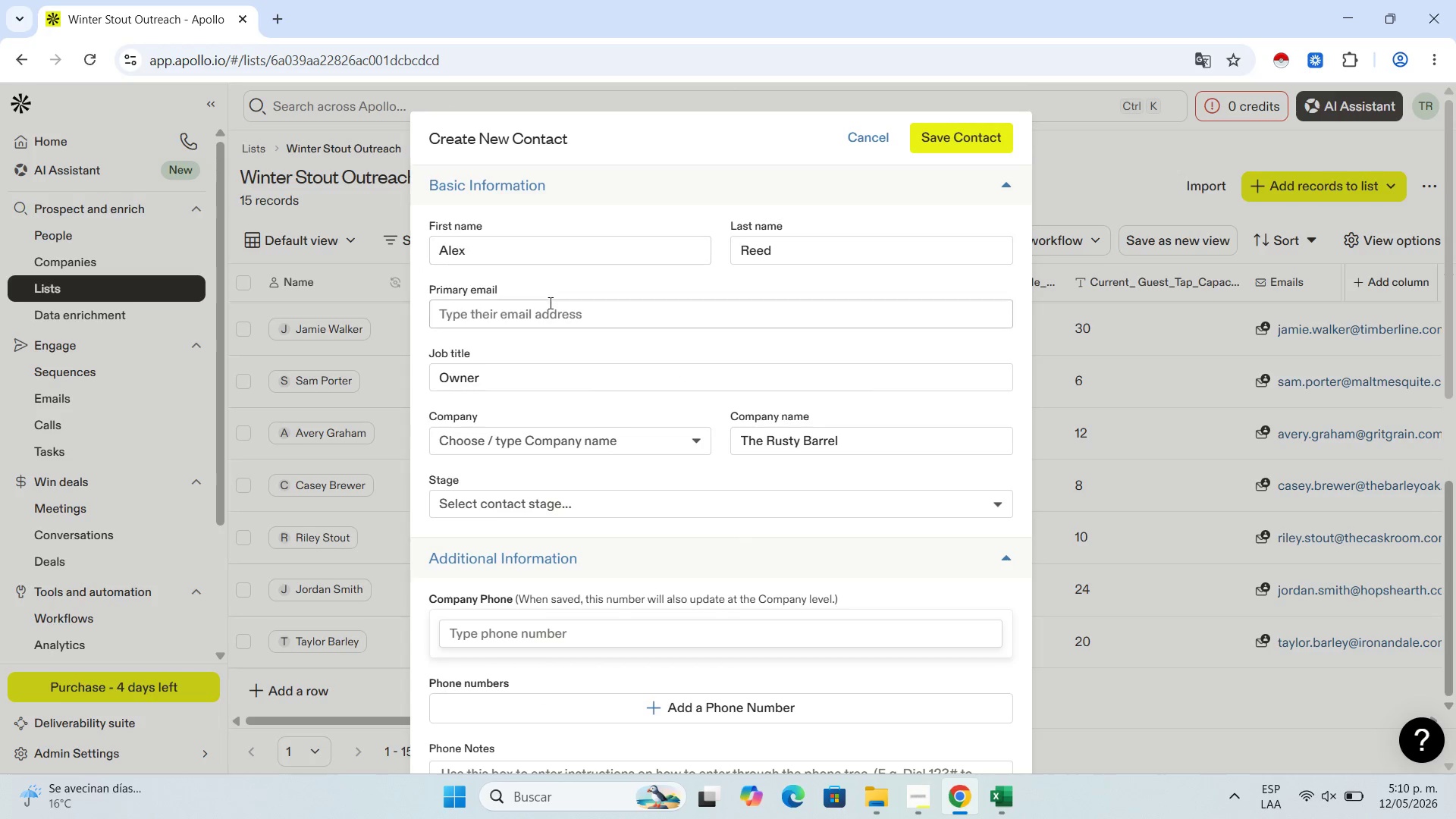 
left_click([551, 313])
 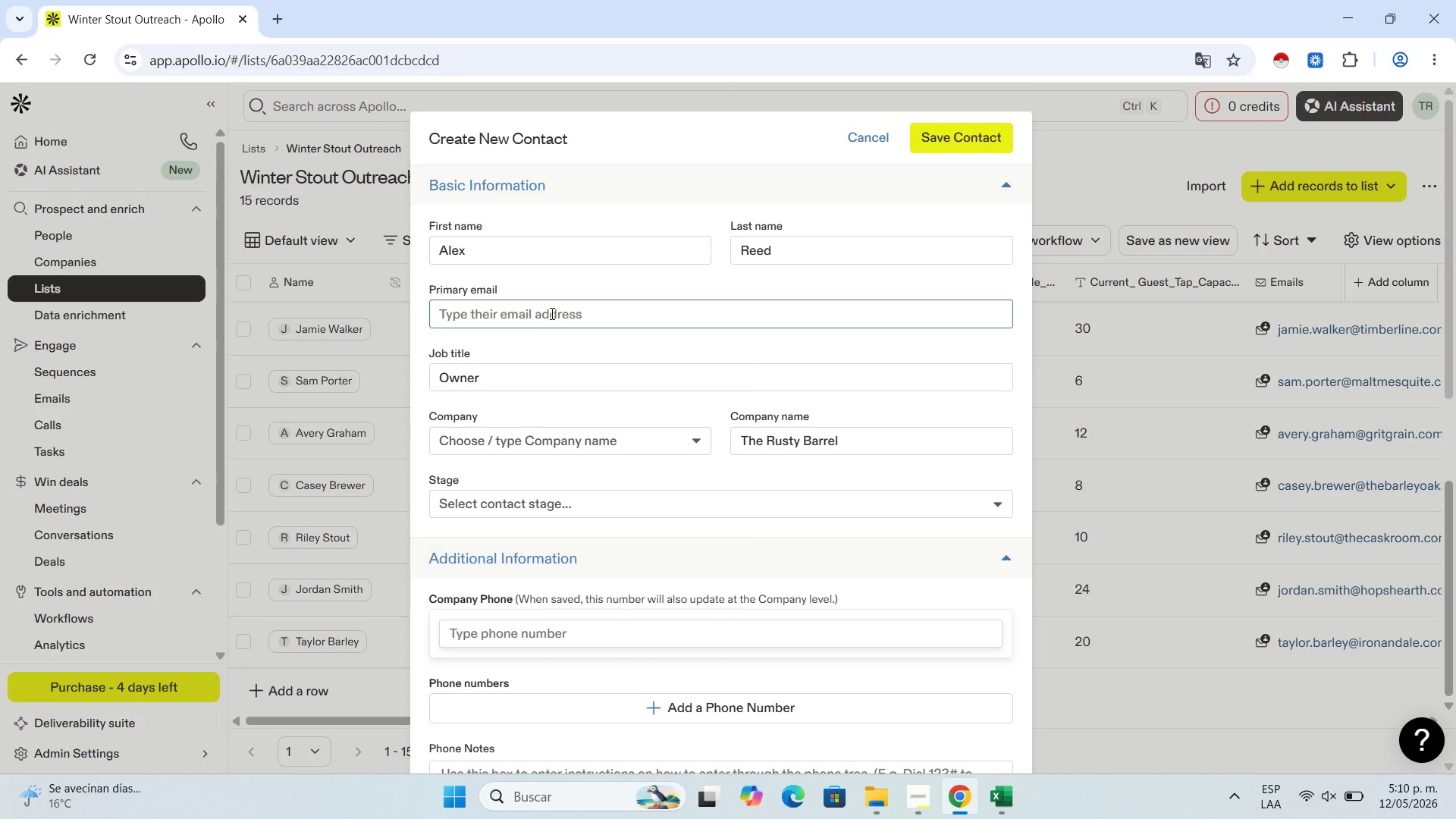 
key(Control+V)
 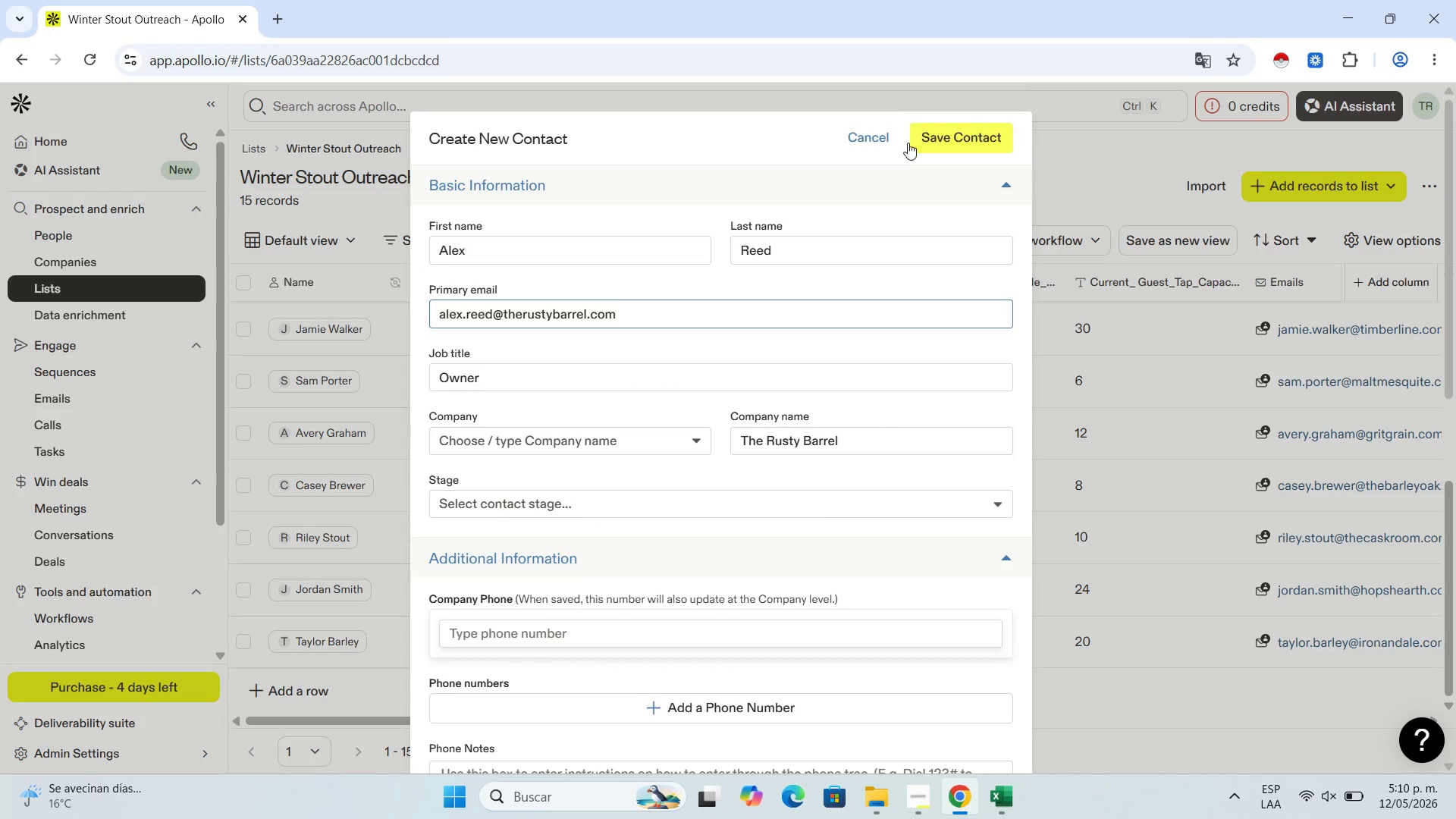 
left_click([932, 137])
 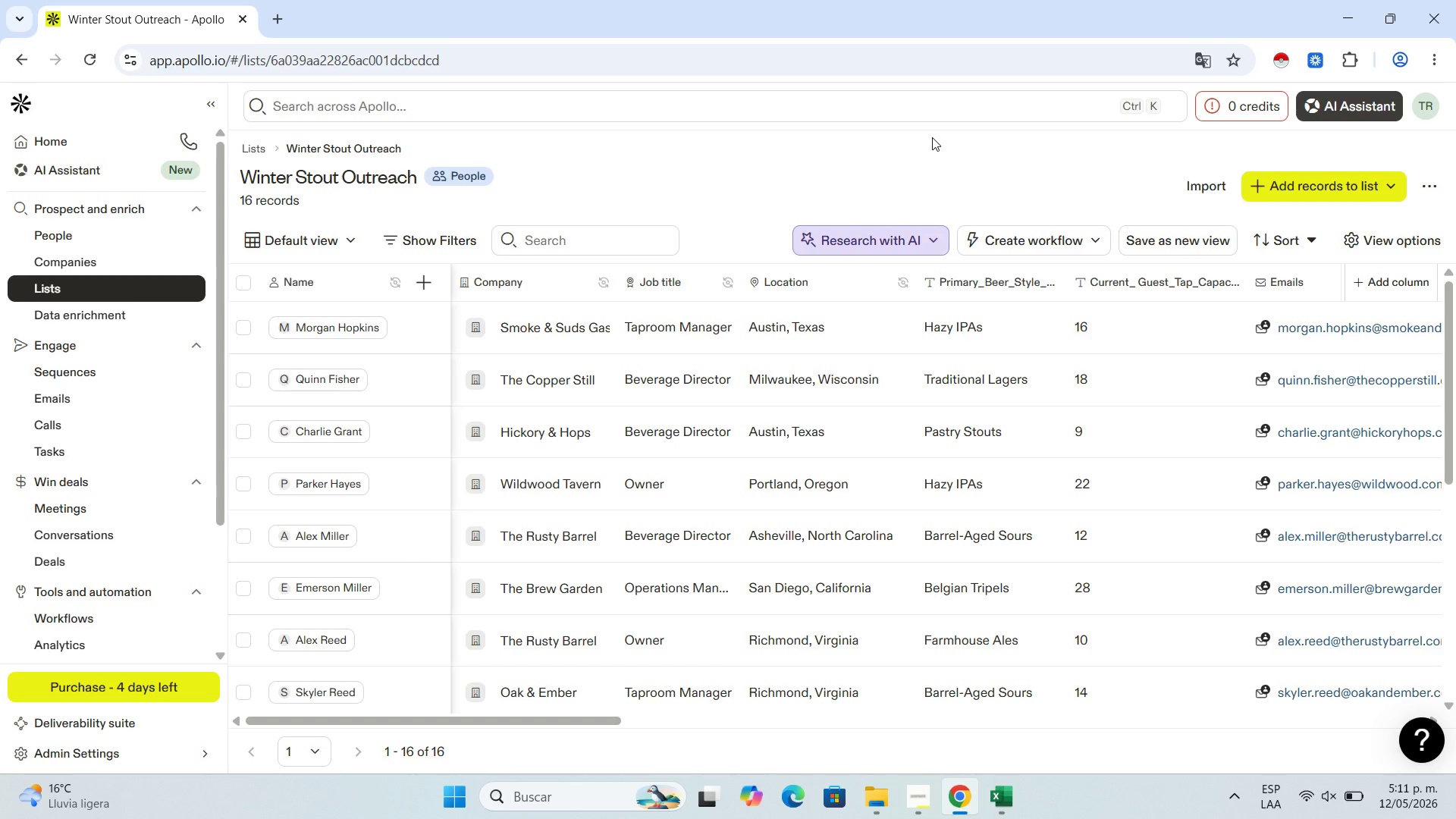 
wait(57.24)
 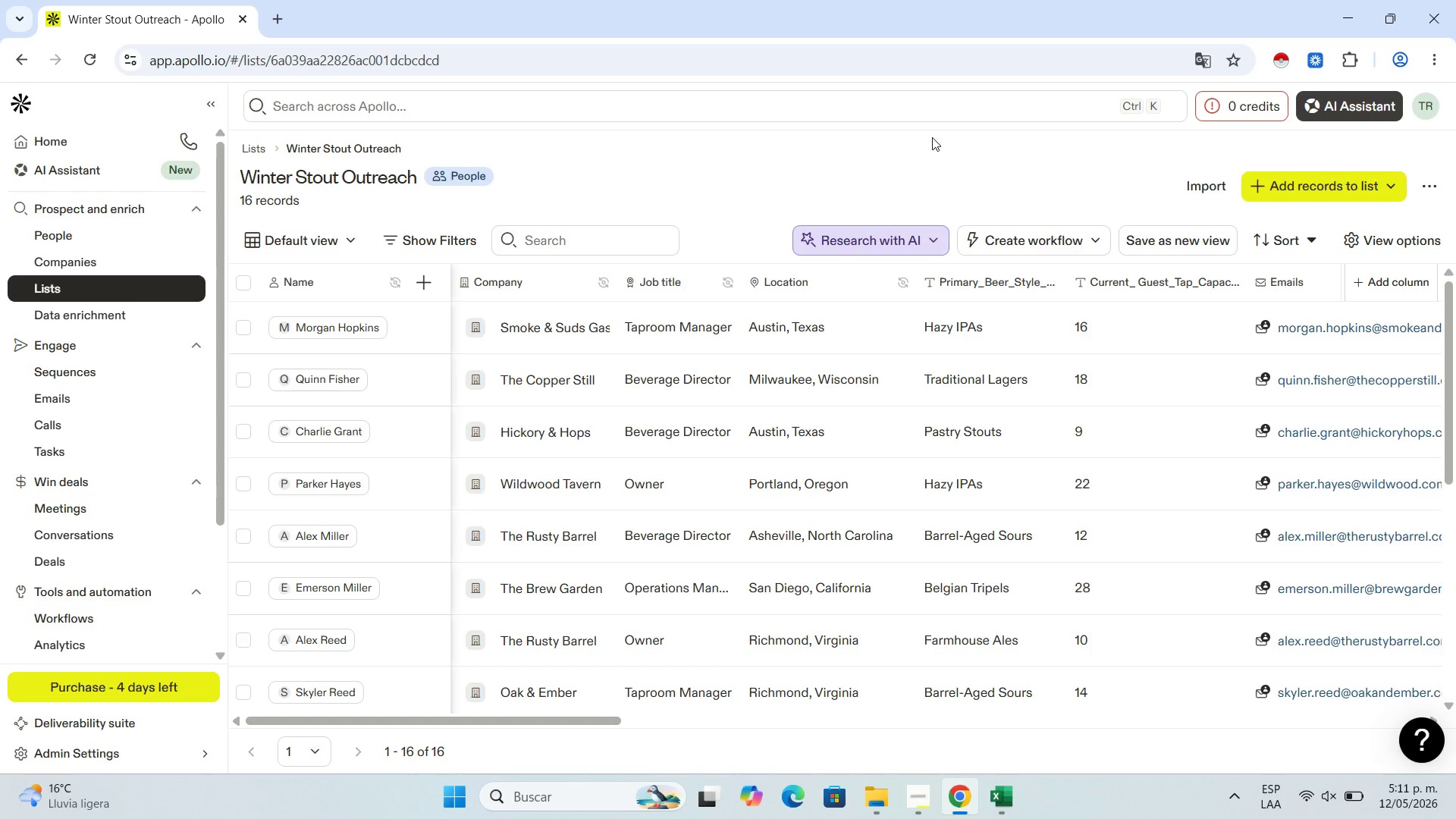 
scroll: coordinate [377, 639], scroll_direction: down, amount: 13.0
 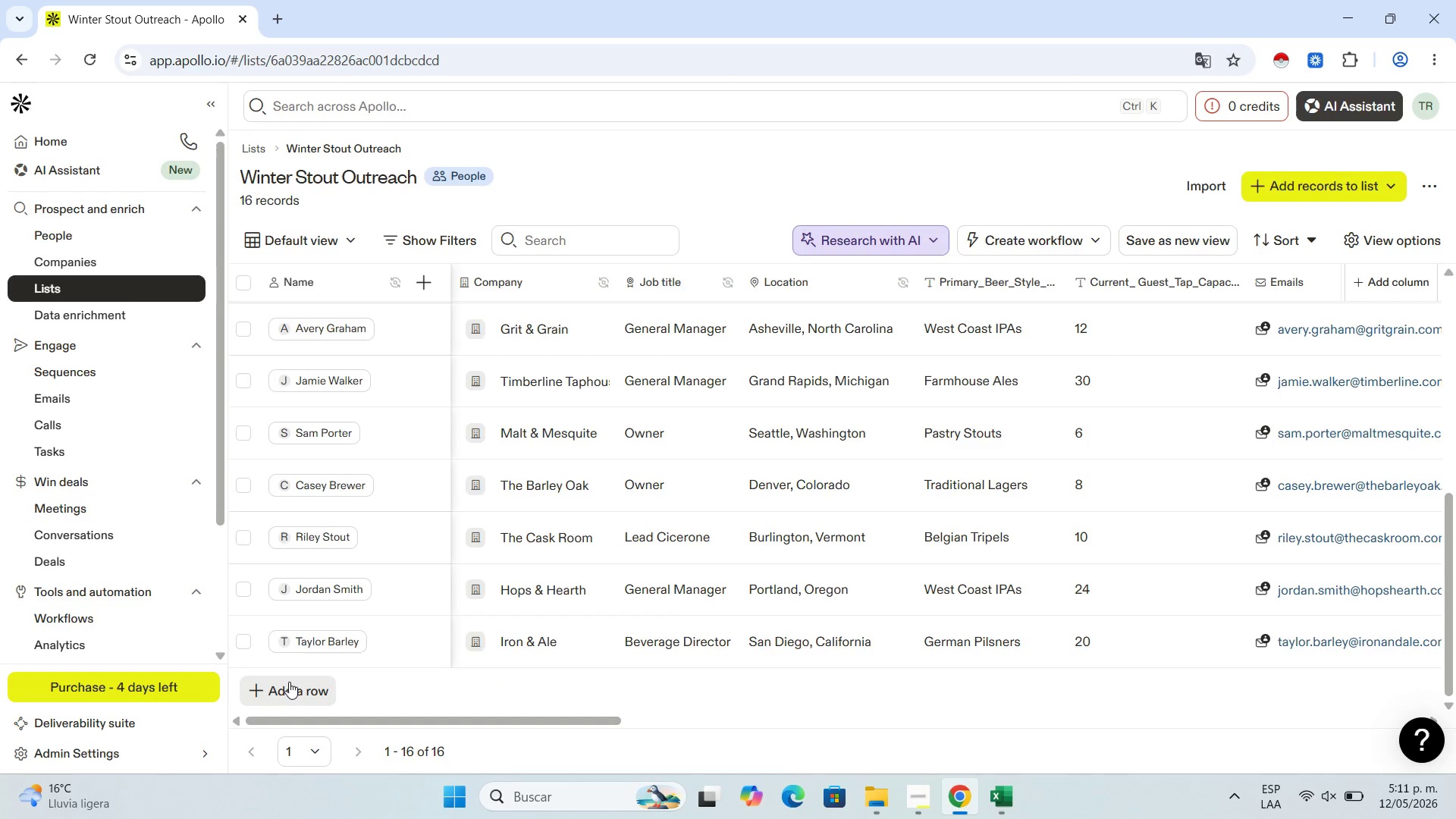 
left_click([289, 682])
 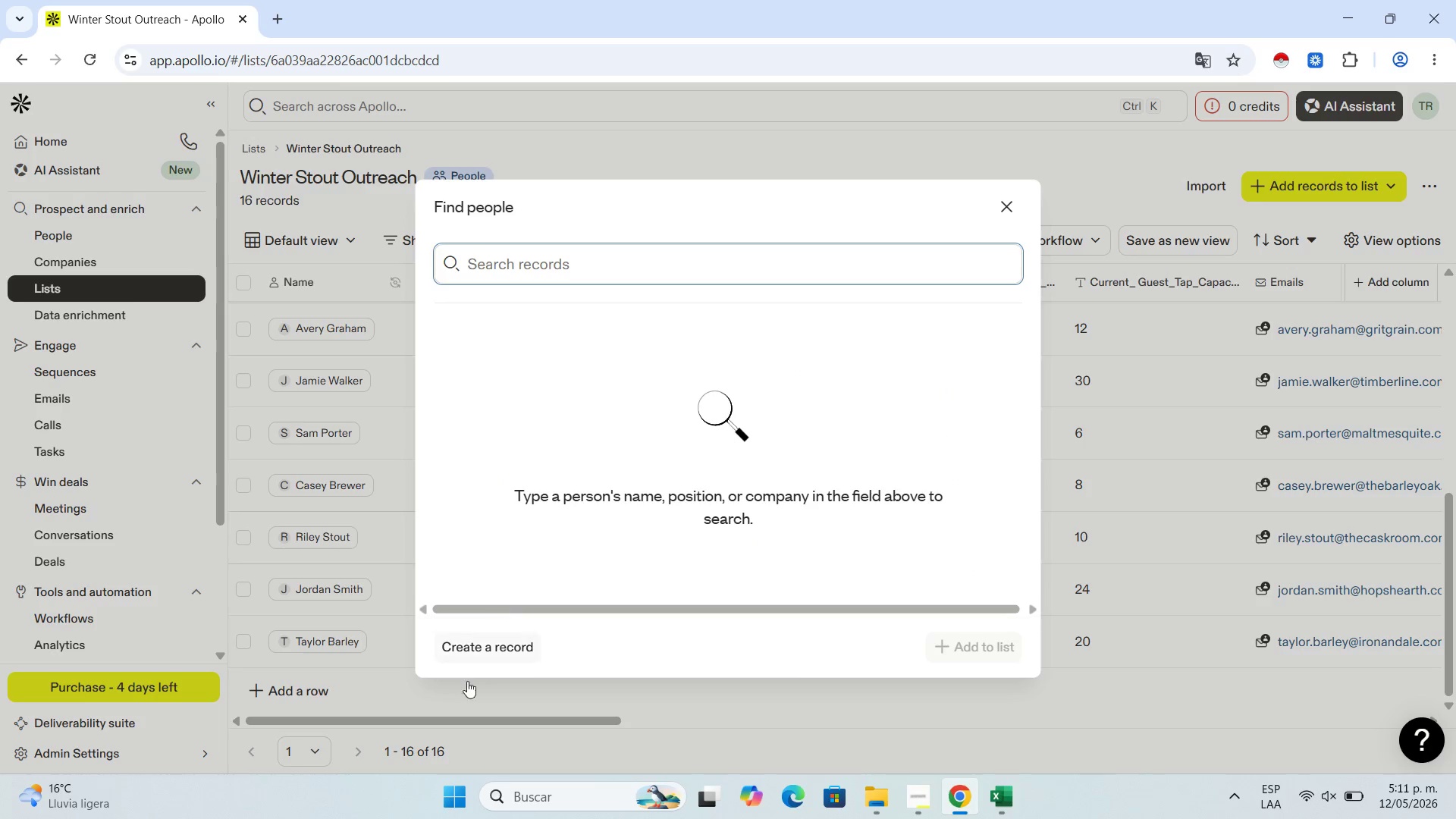 
left_click([479, 654])
 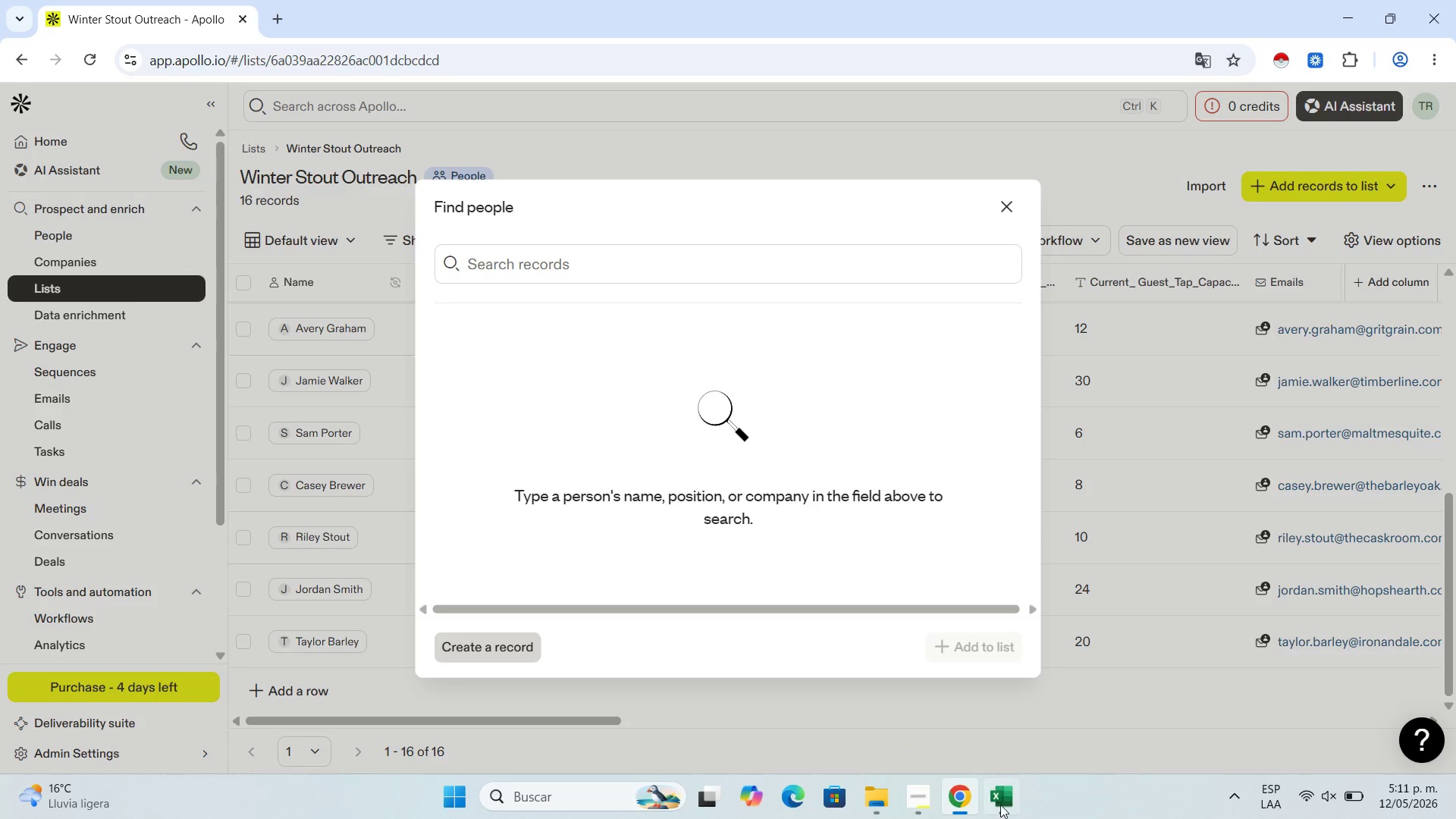 
left_click([1000, 805])
 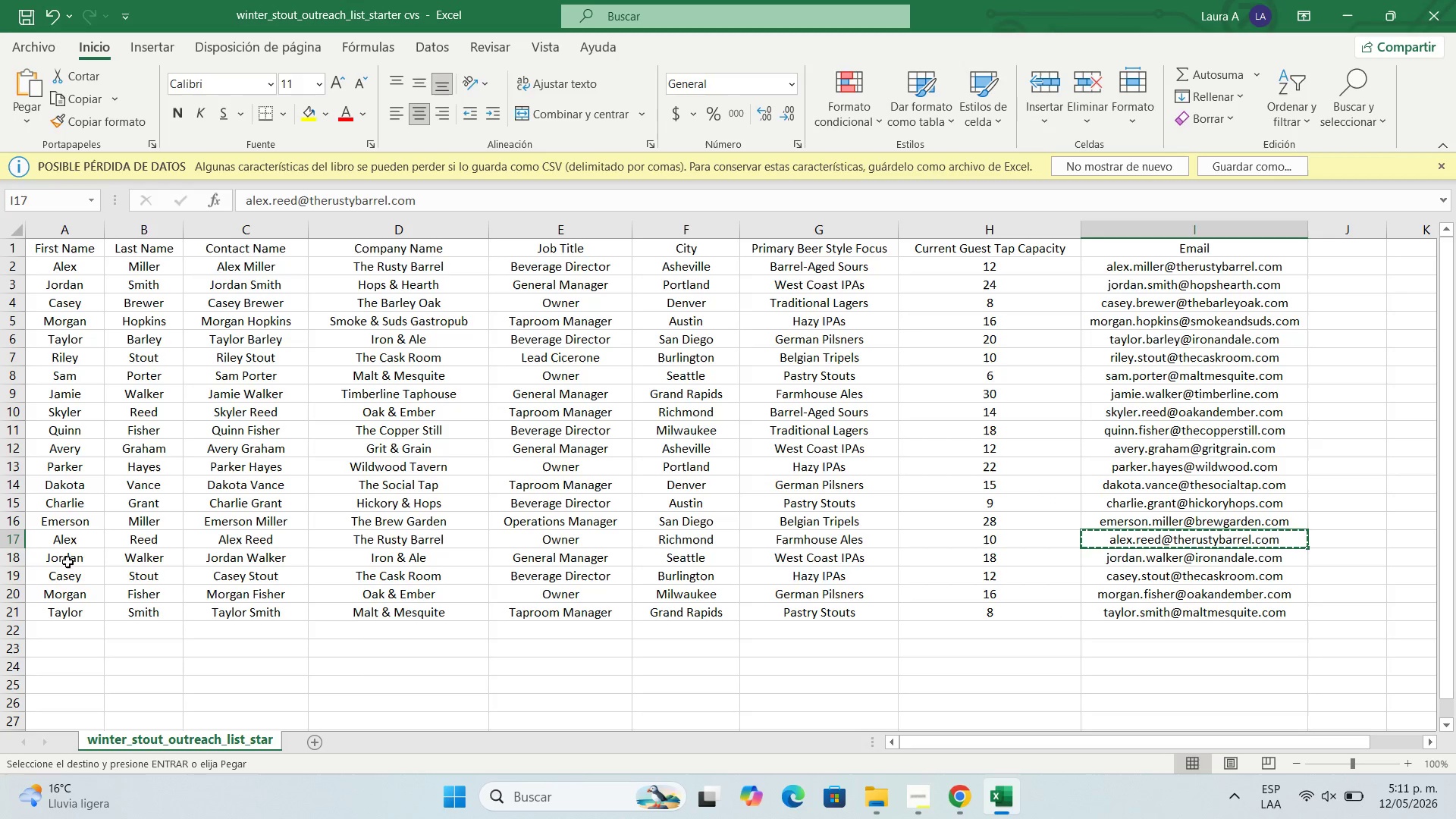 
left_click([76, 557])
 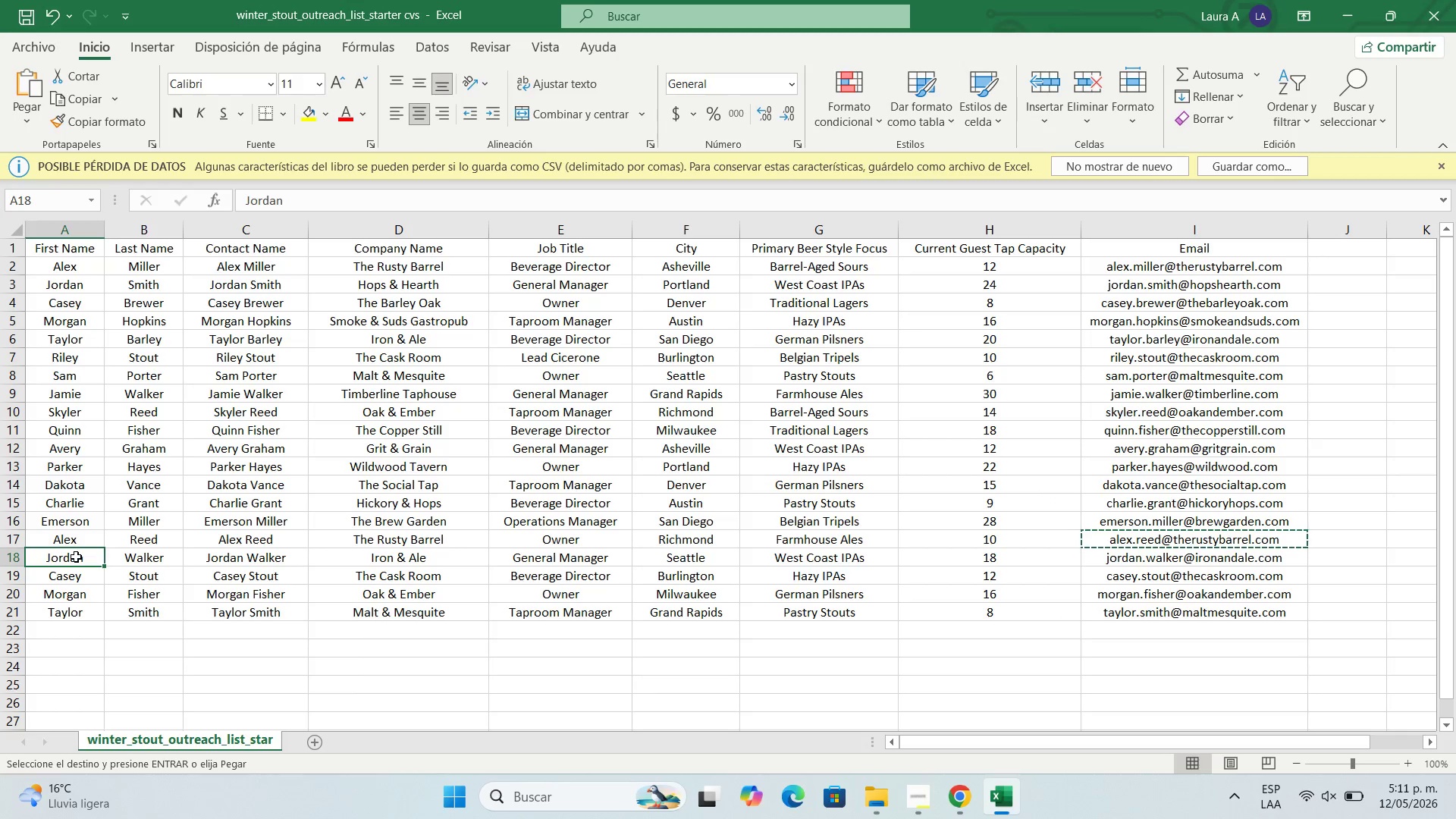 
key(Control+C)
 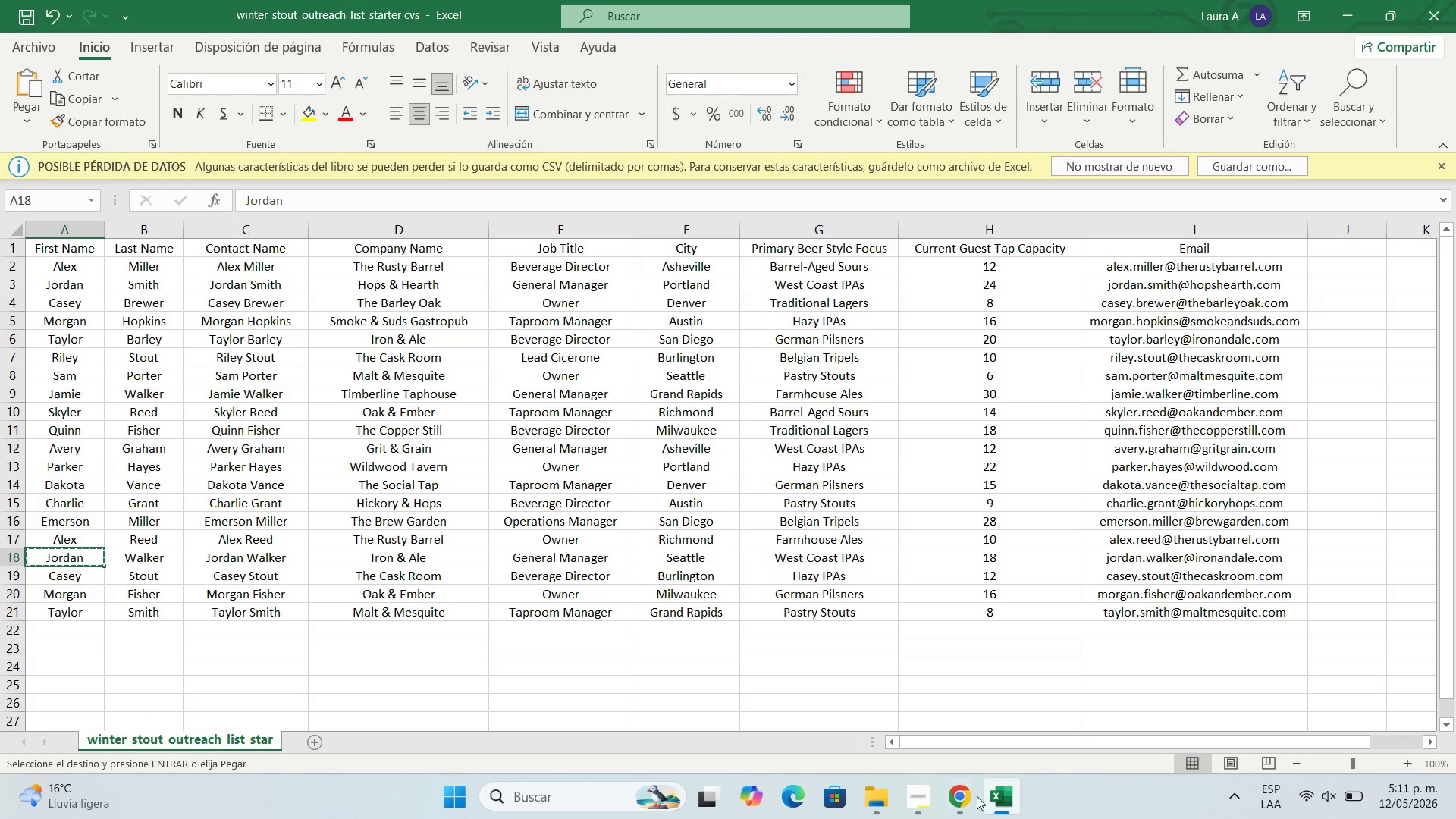 
left_click([955, 798])
 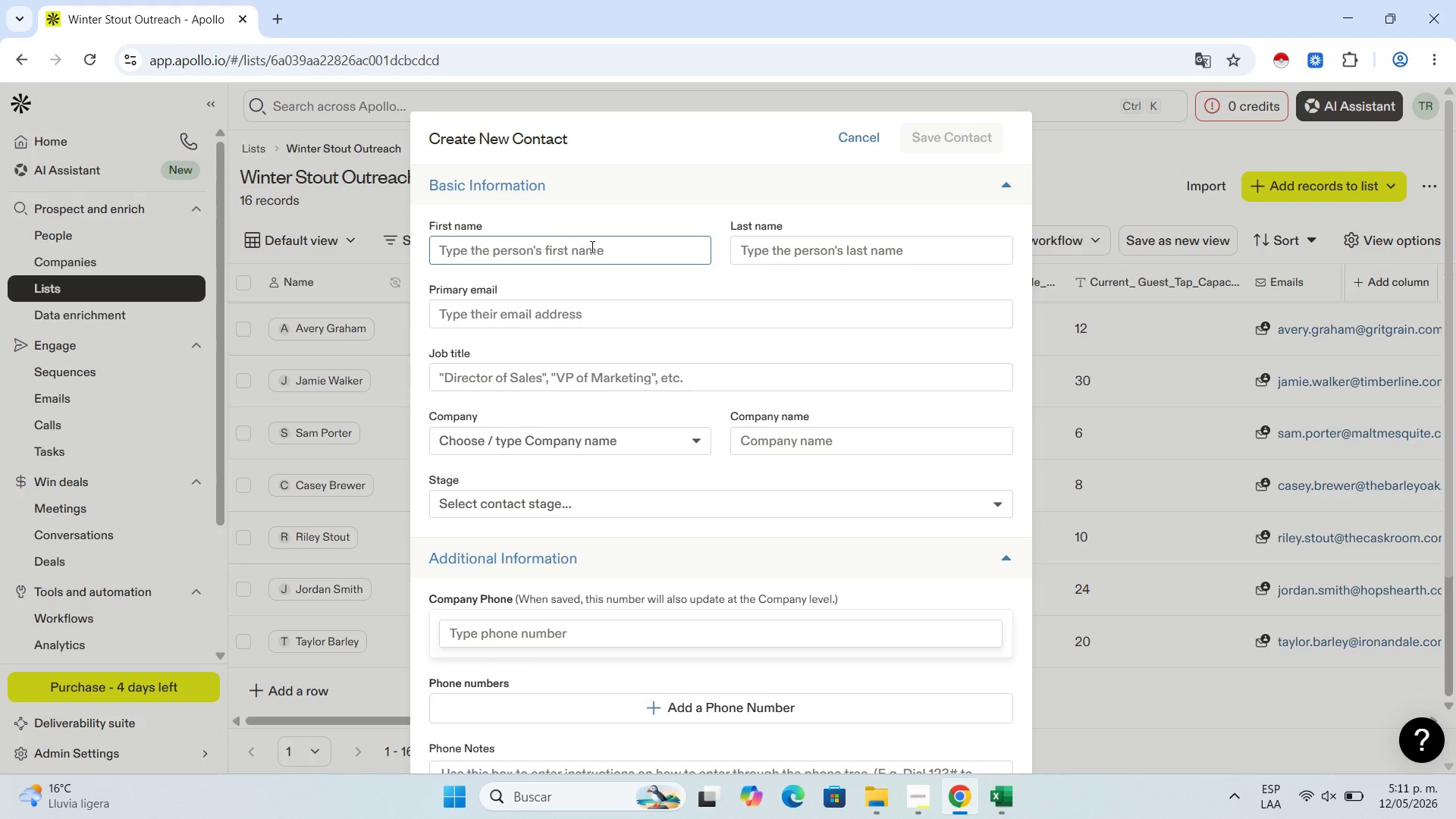 
key(Control+V)
 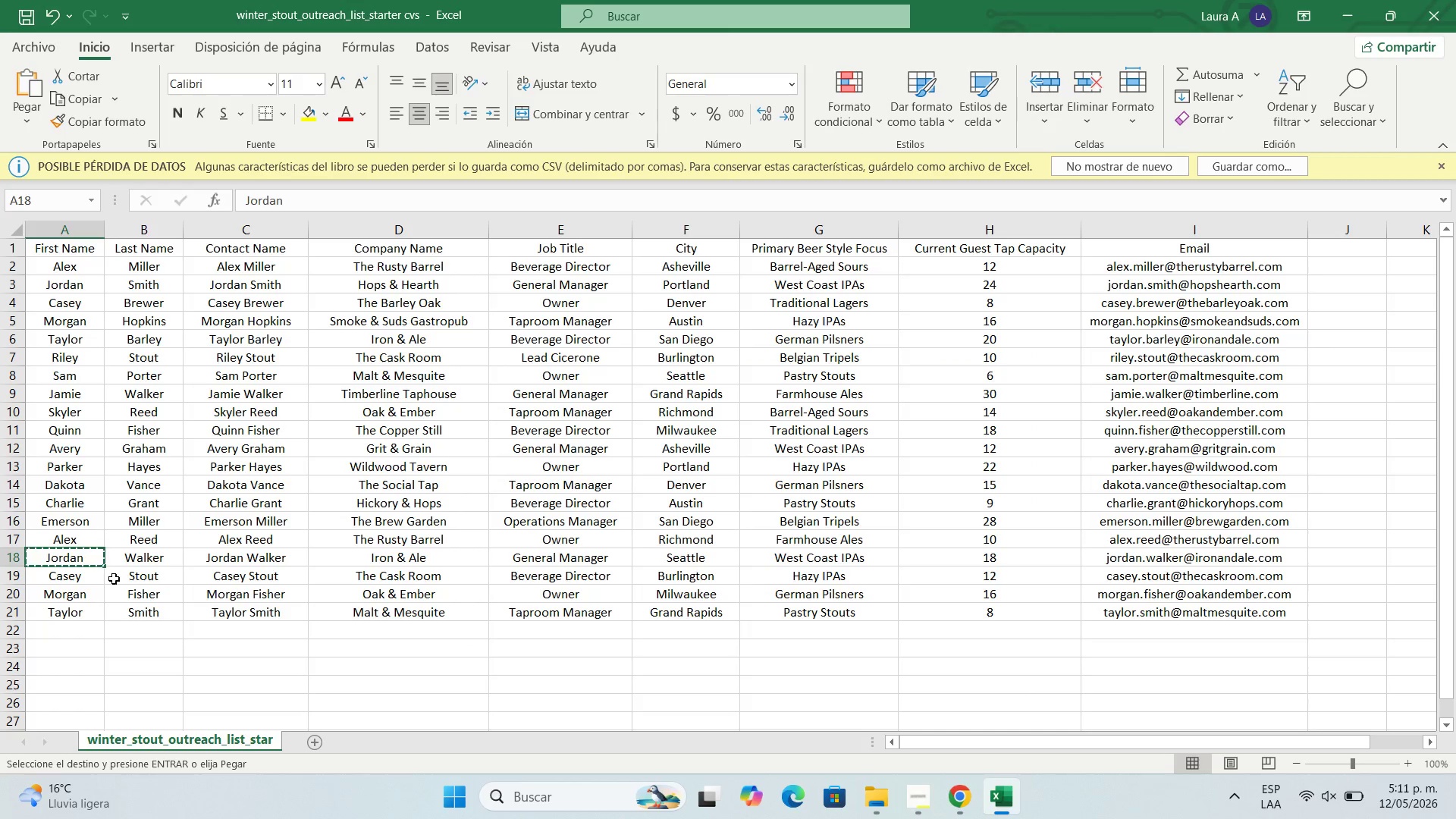 
left_click([140, 554])
 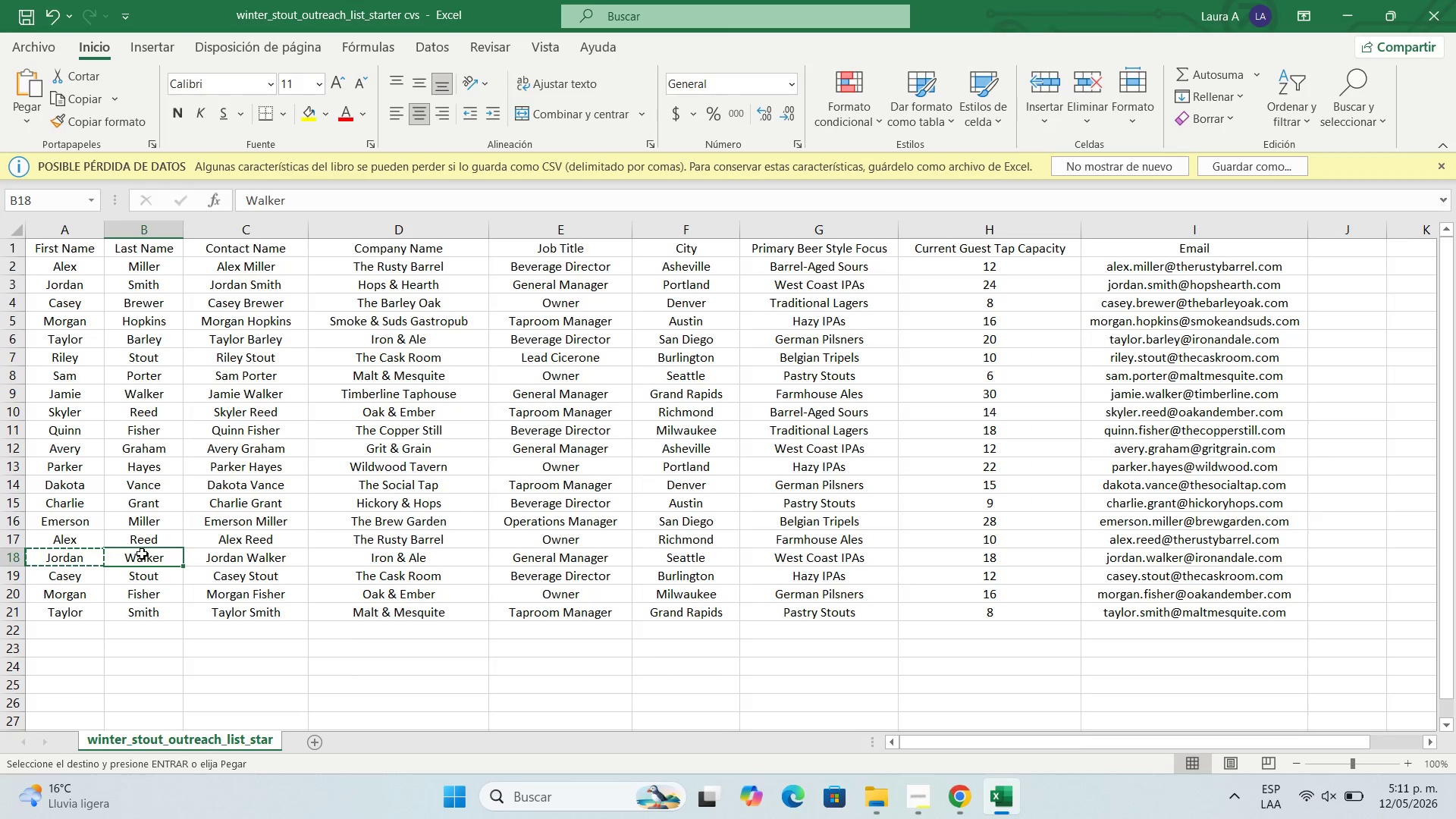 
key(Control+C)
 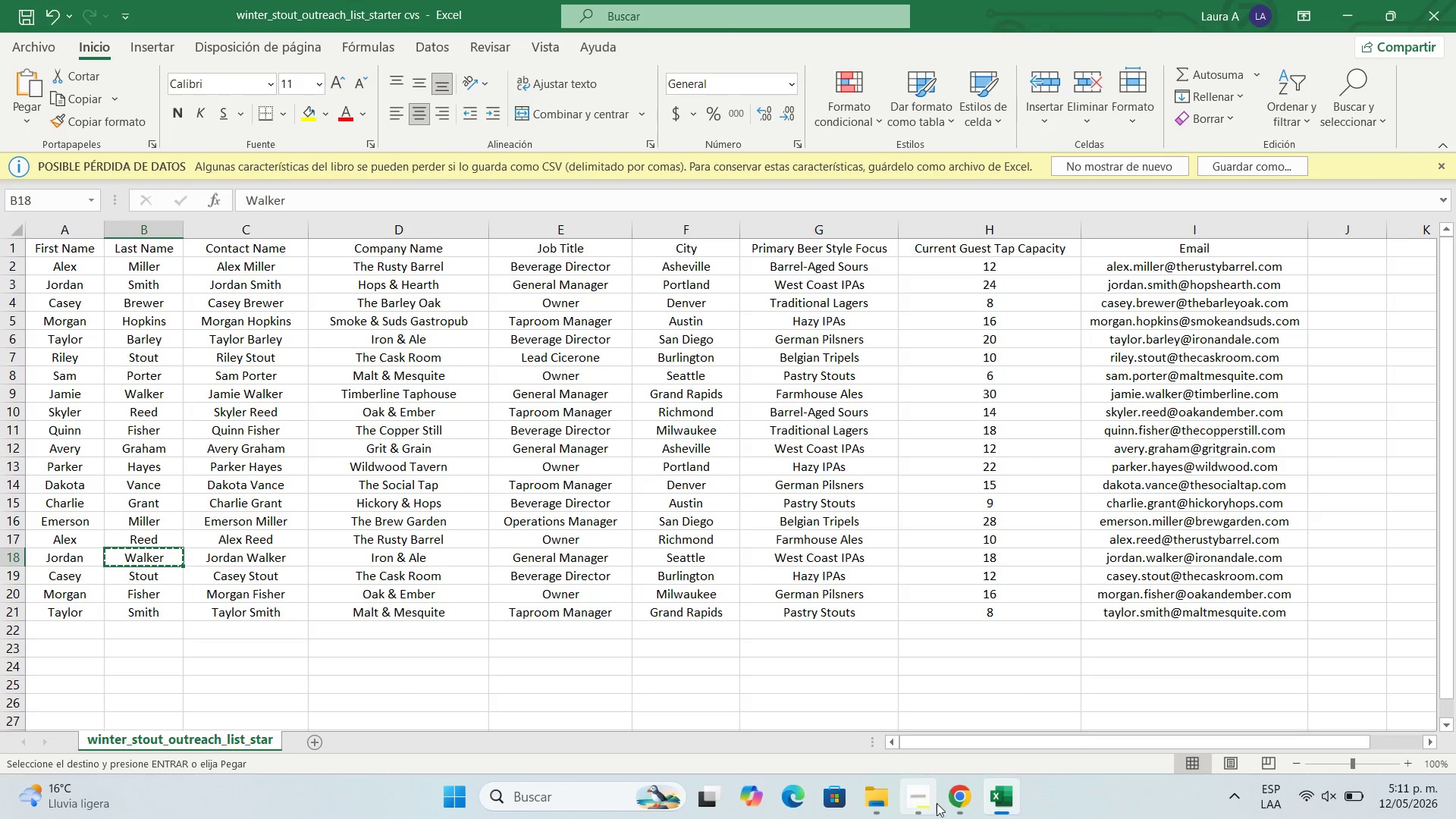 
left_click([943, 803])
 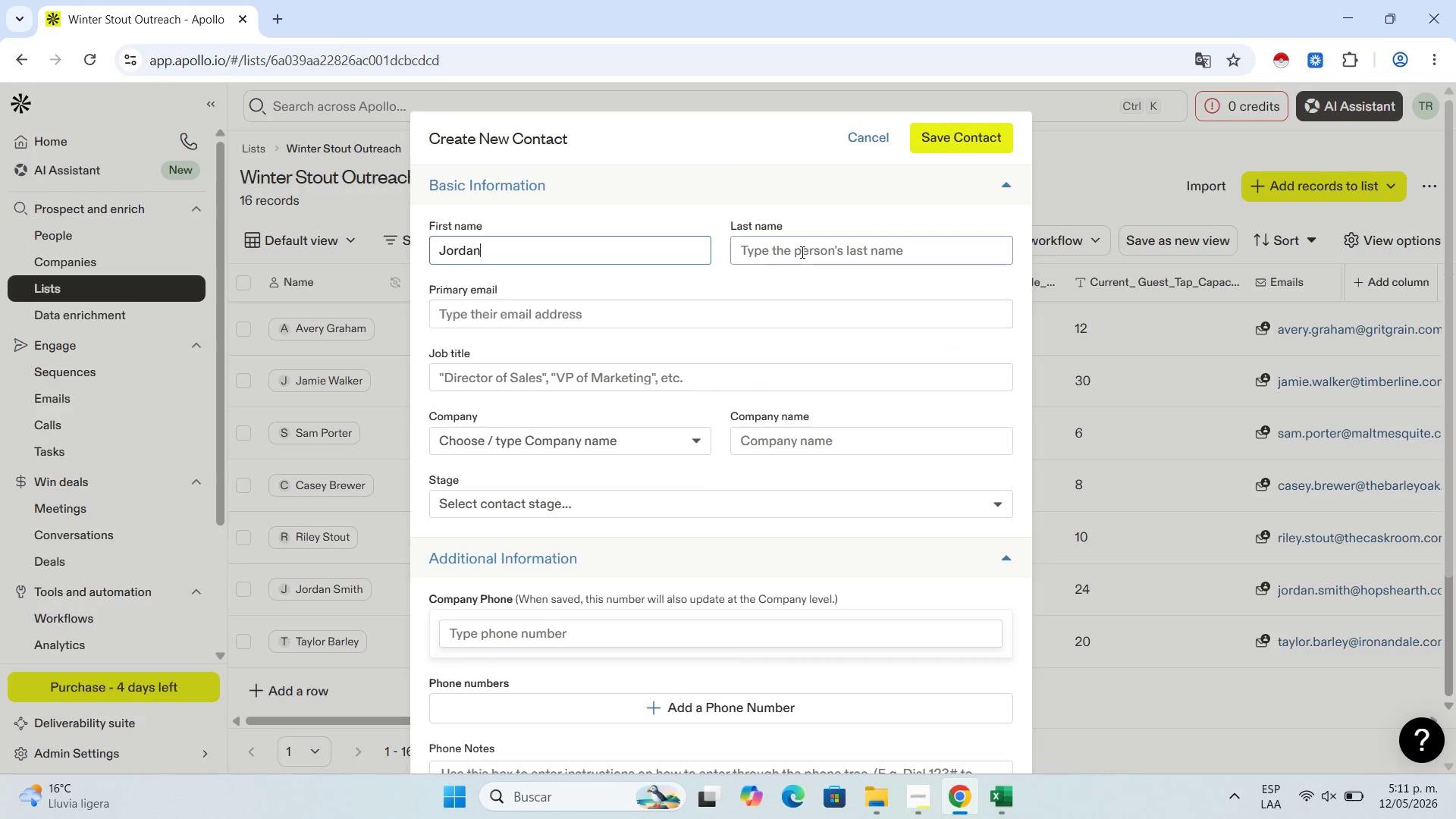 
left_click([801, 252])
 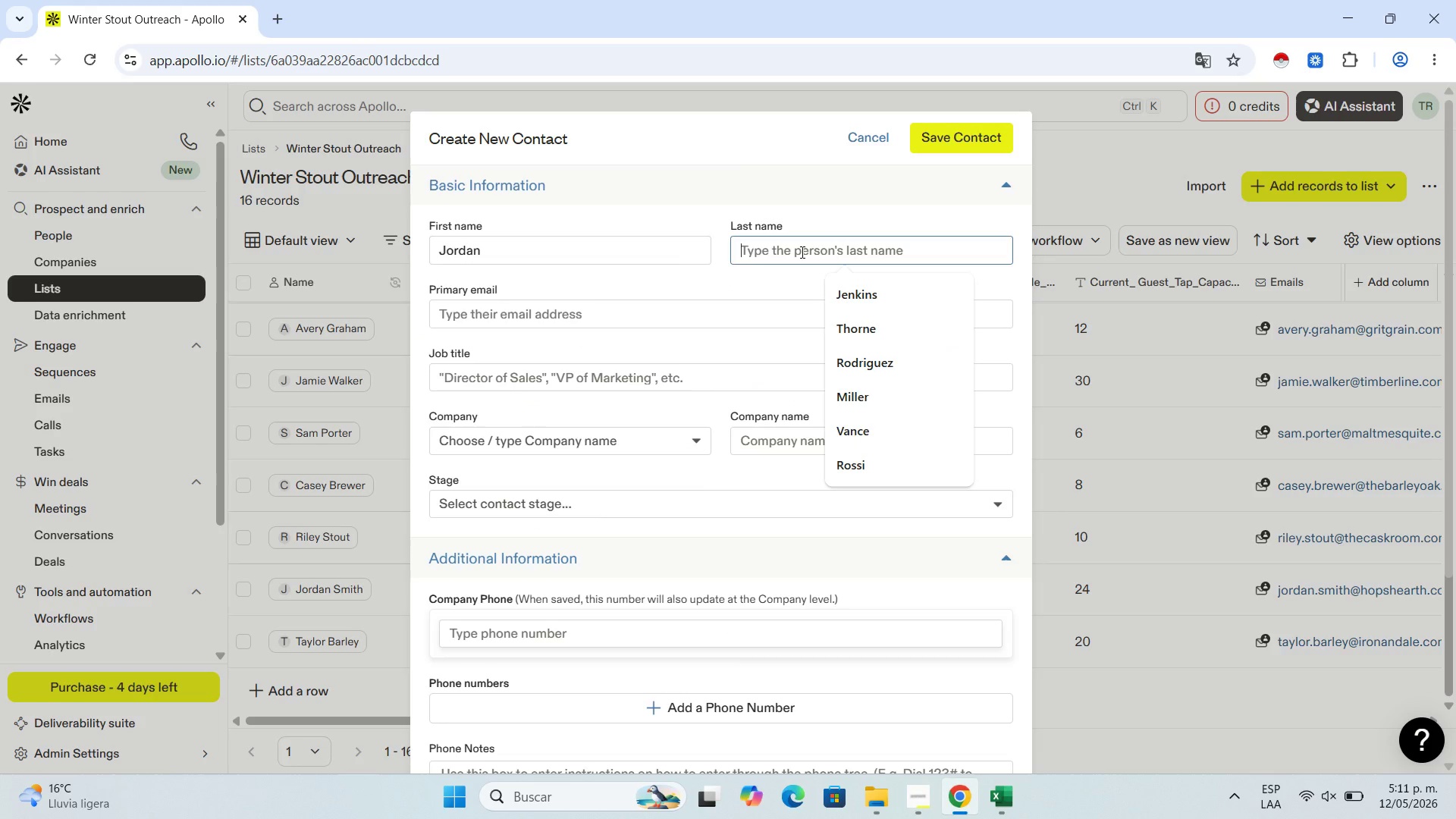 
key(Control+V)
 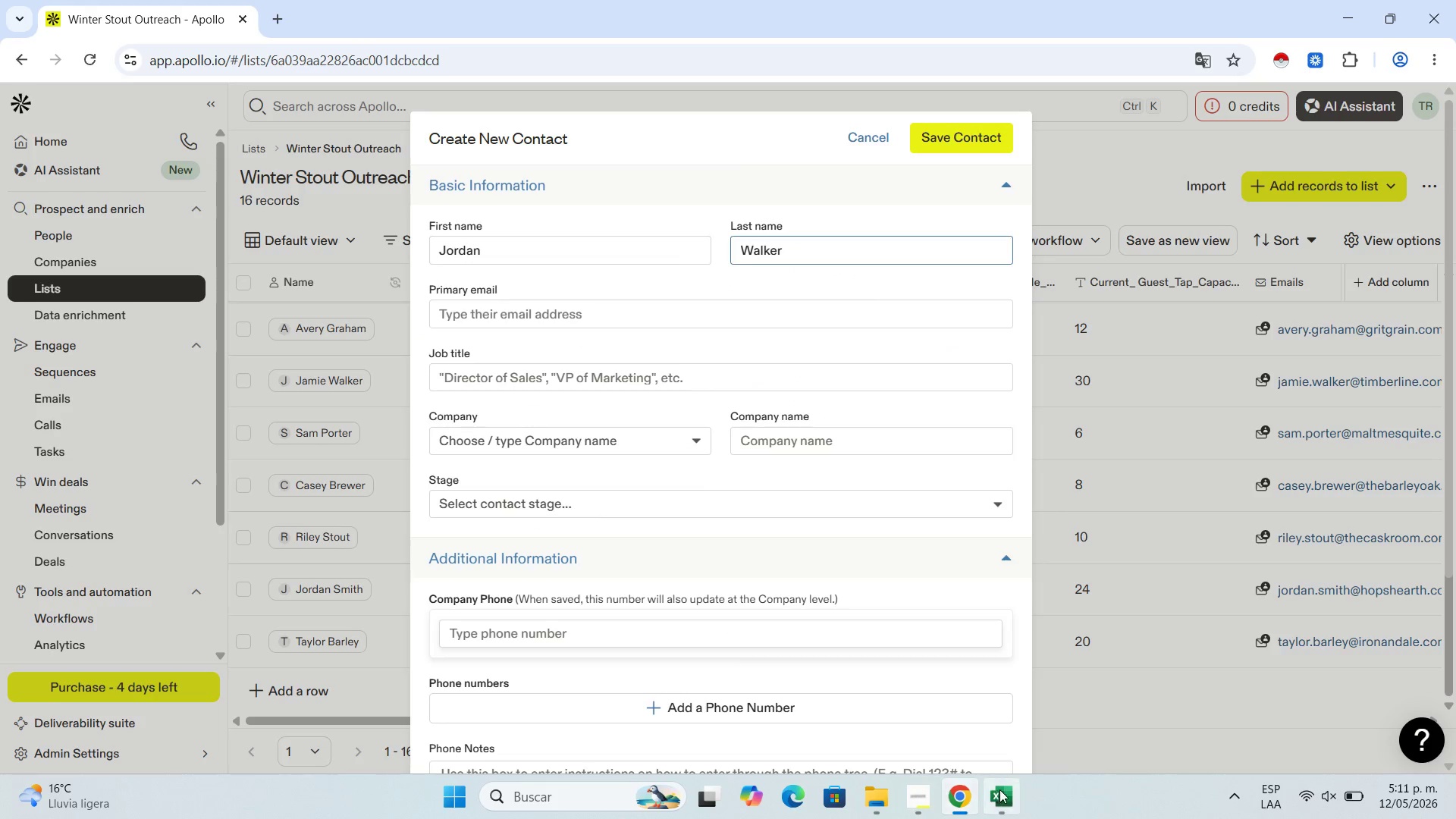 
left_click([999, 789])
 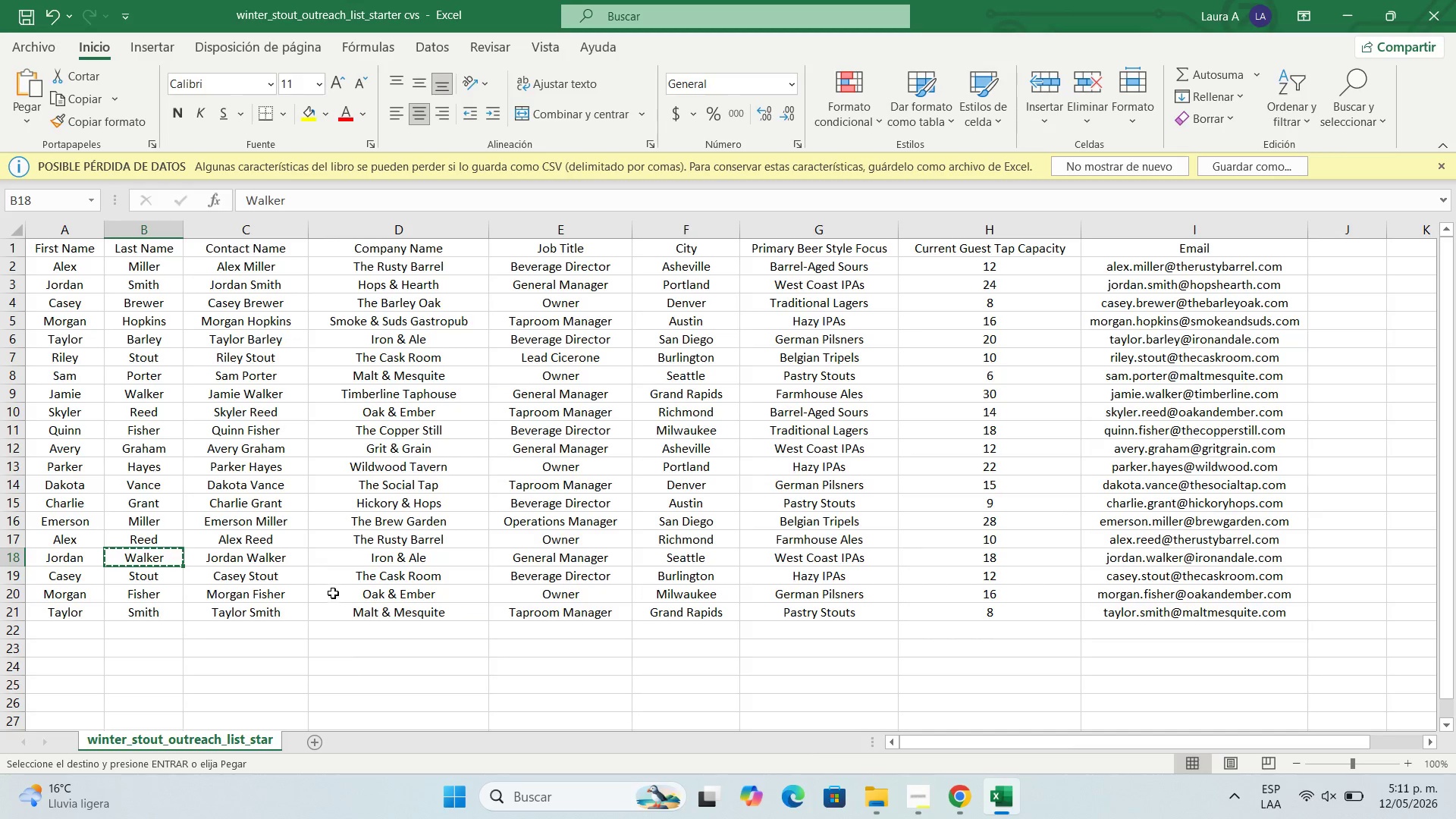 
left_click([360, 560])
 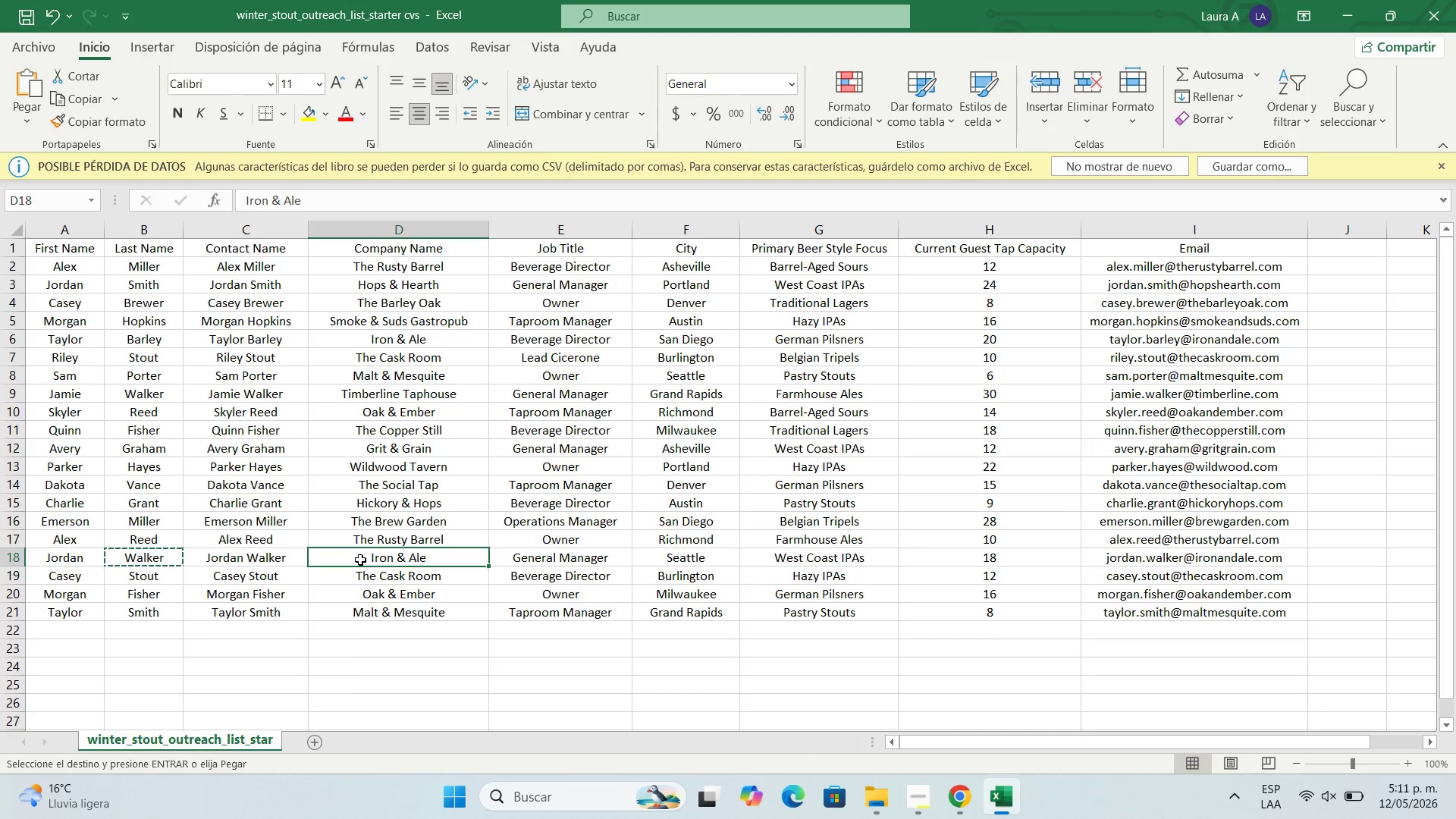 
key(Control+C)
 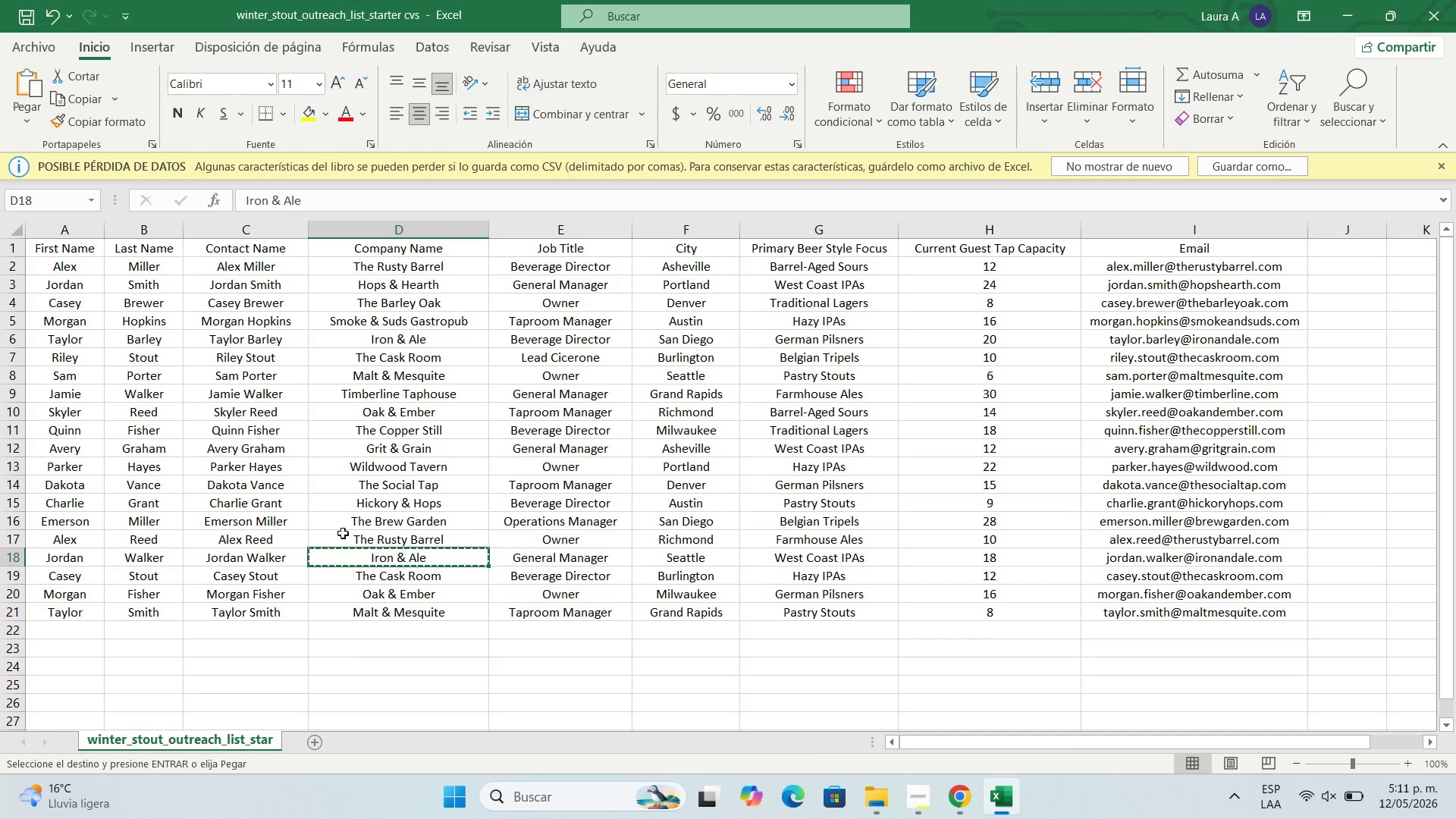 
left_click([962, 808])
 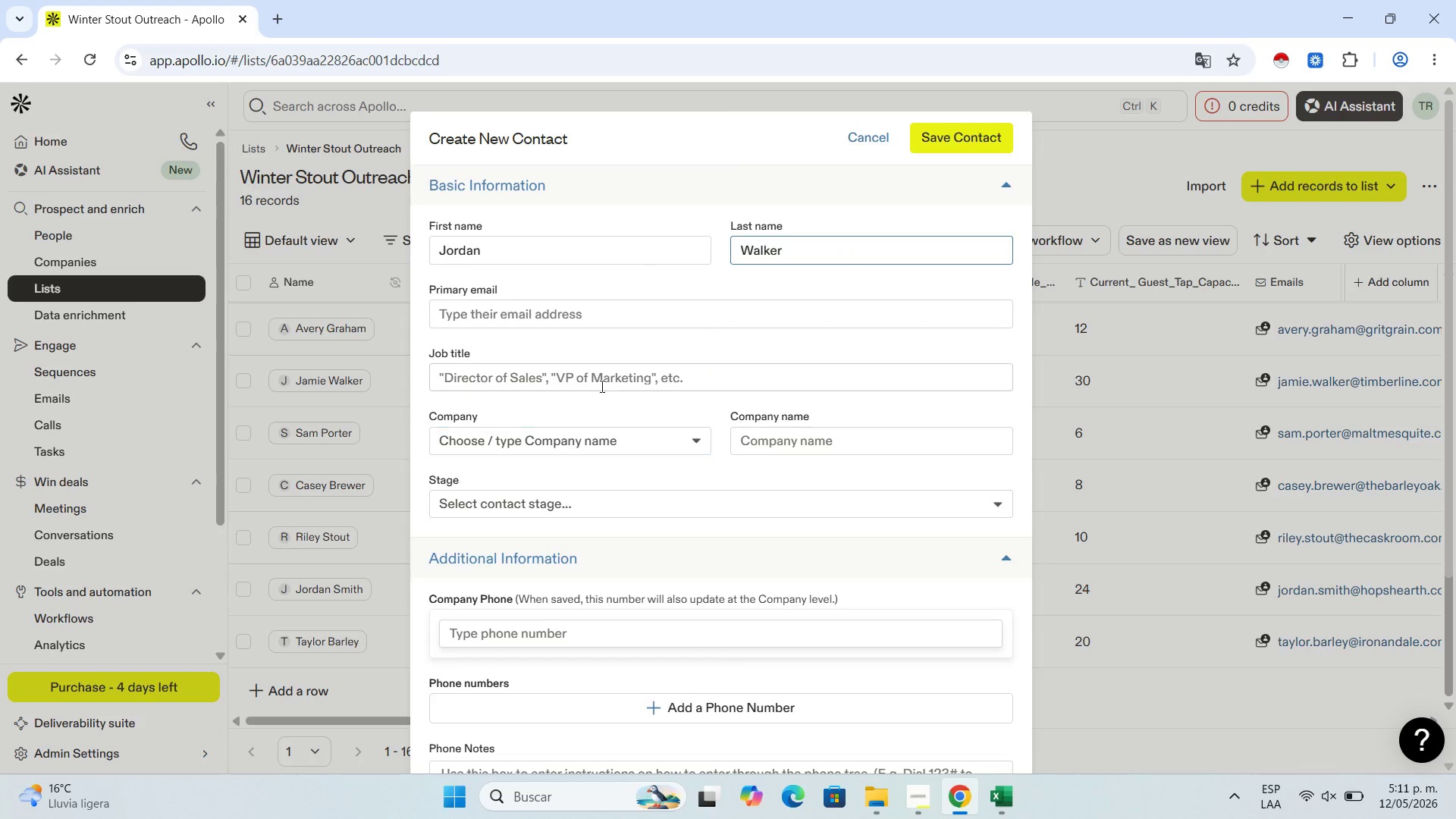 
left_click([789, 436])
 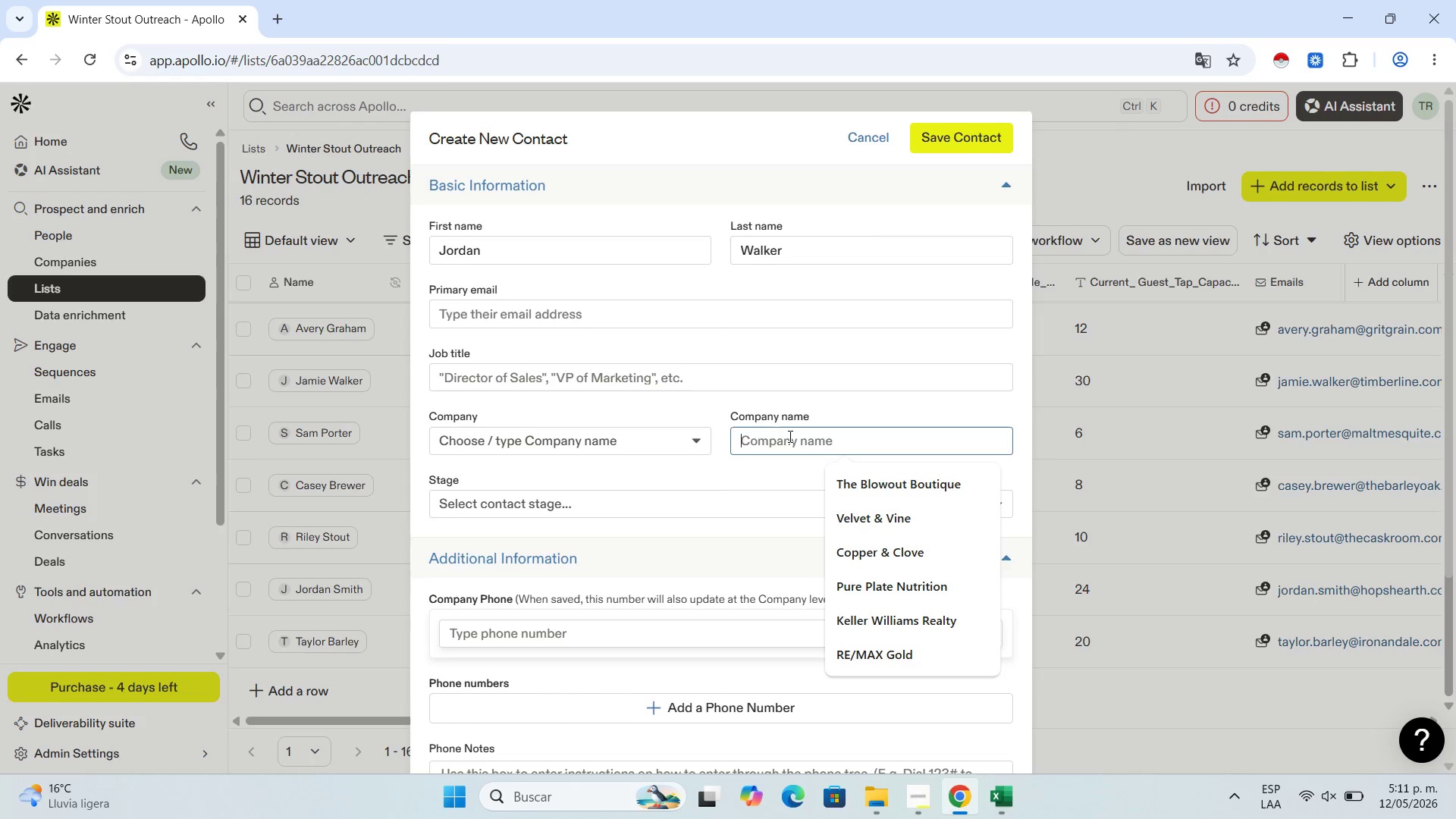 
key(Control+V)
 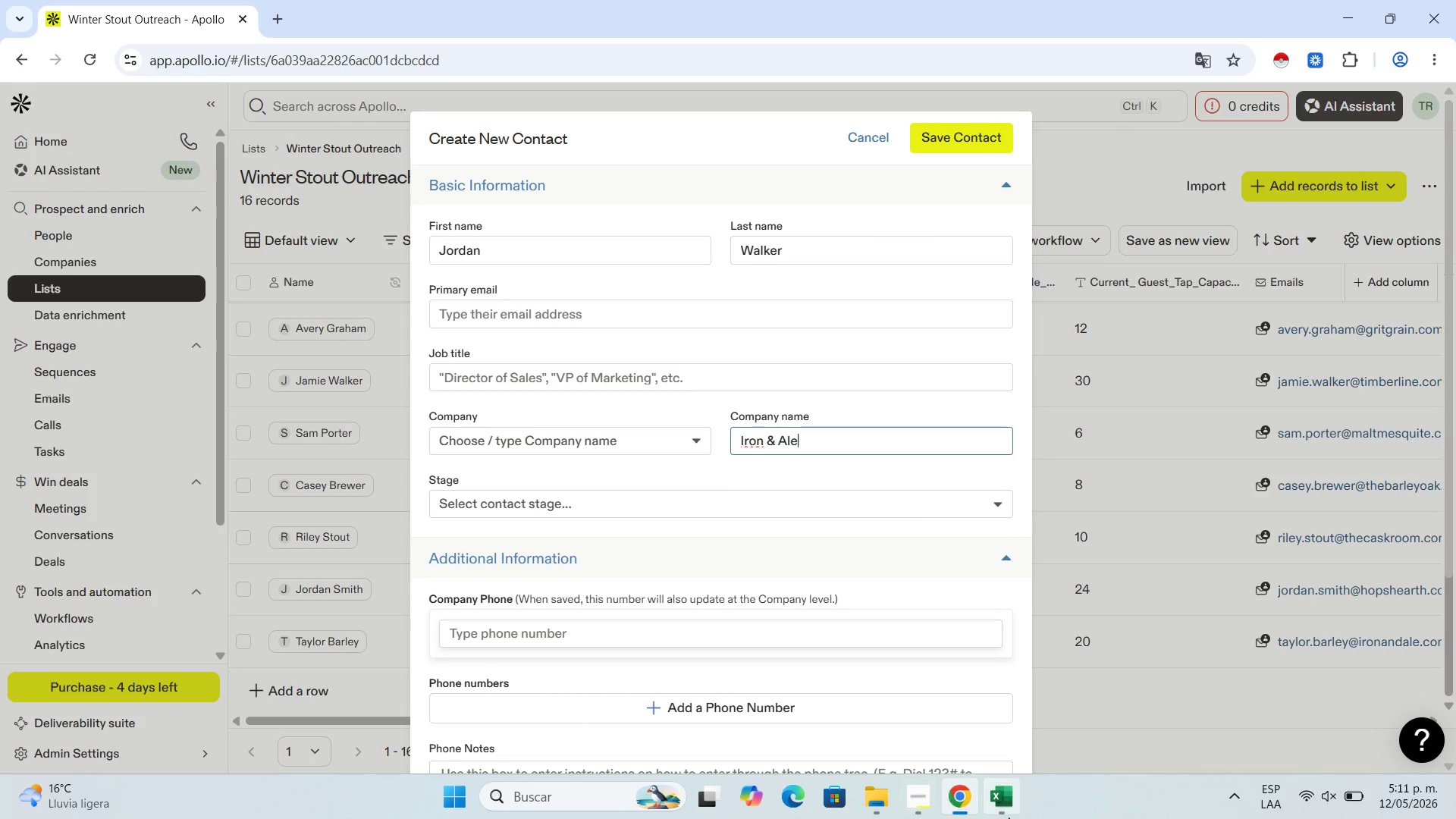 
left_click([997, 814])
 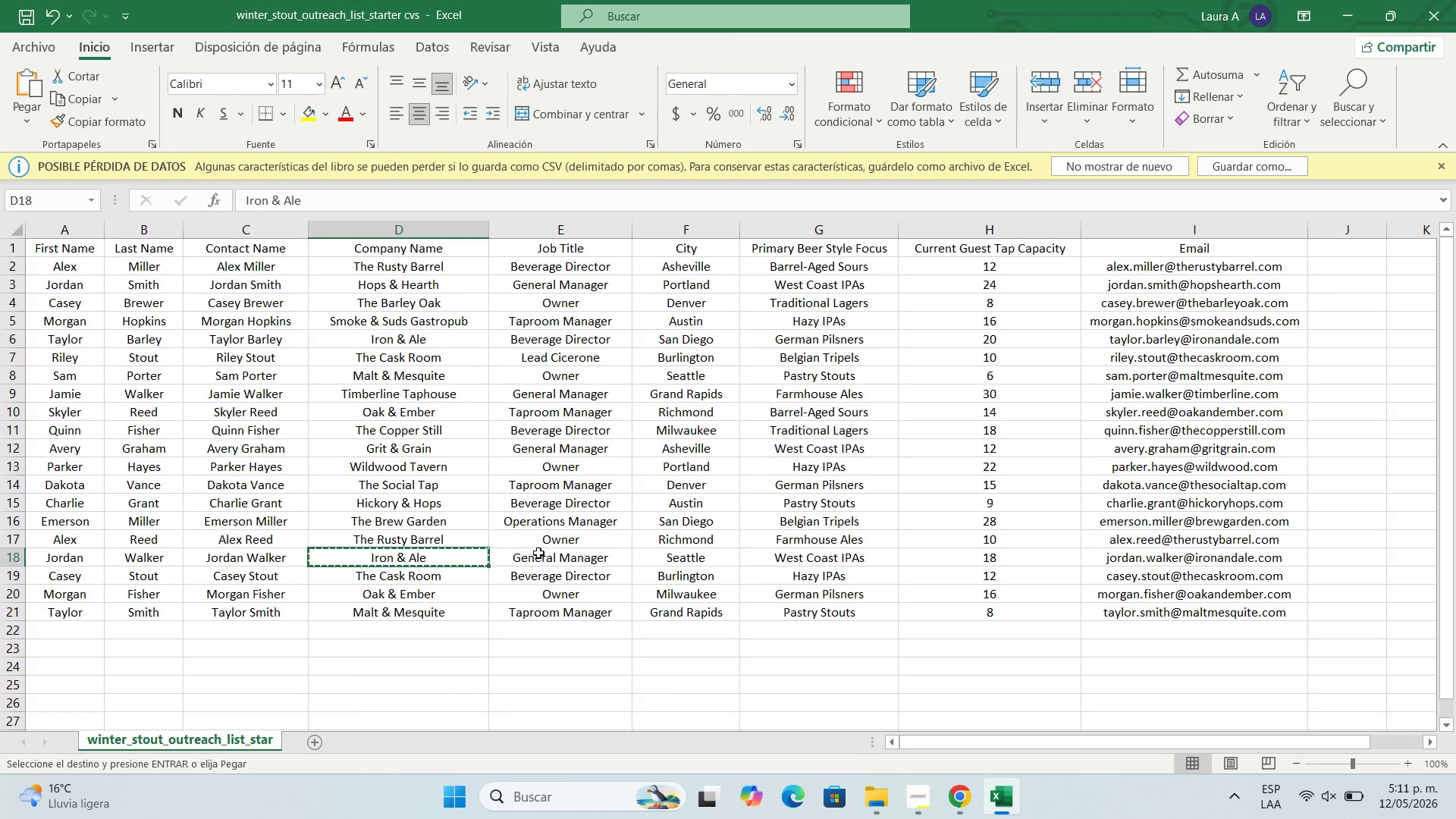 
left_click([542, 561])
 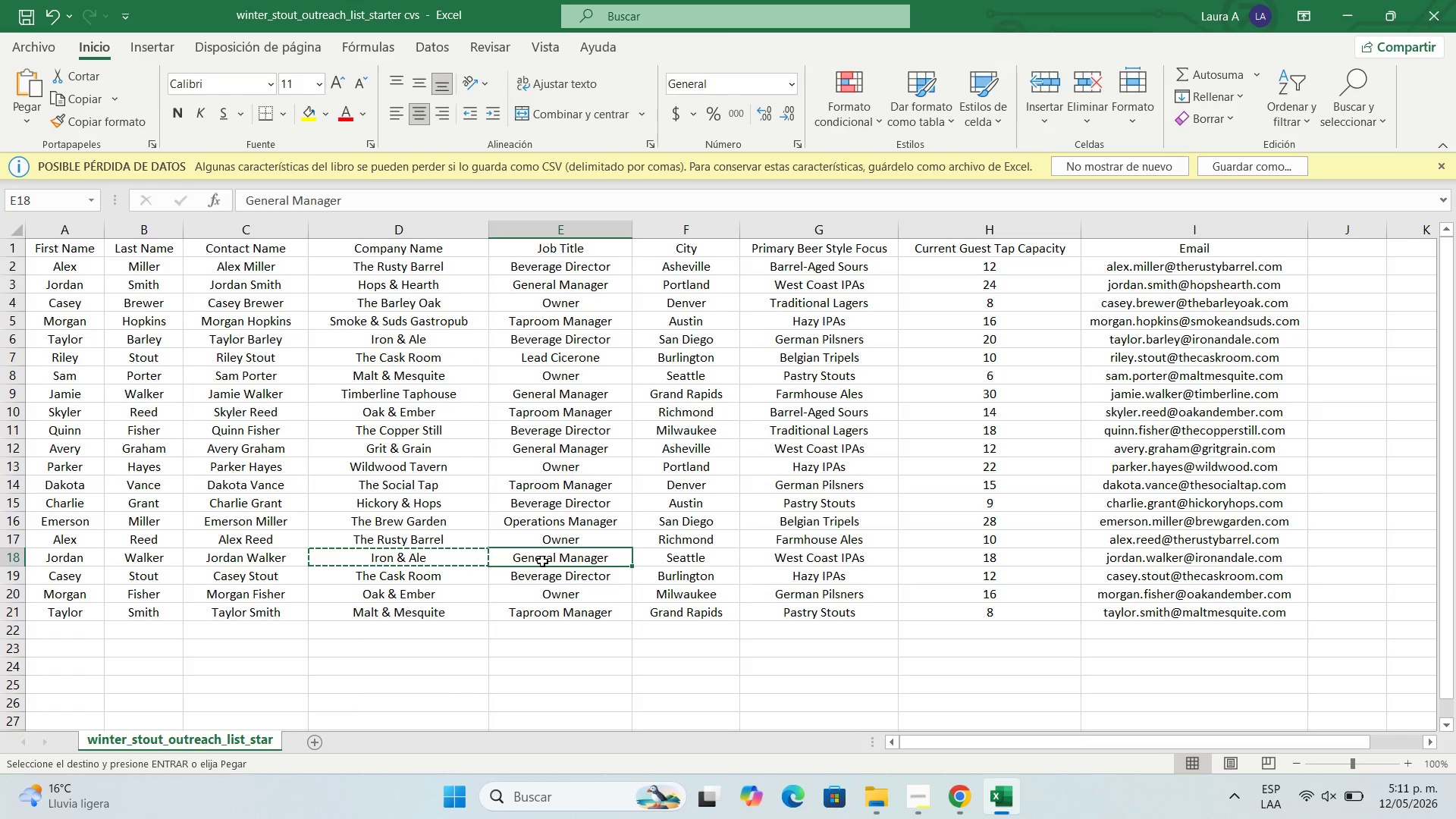 
key(Control+C)
 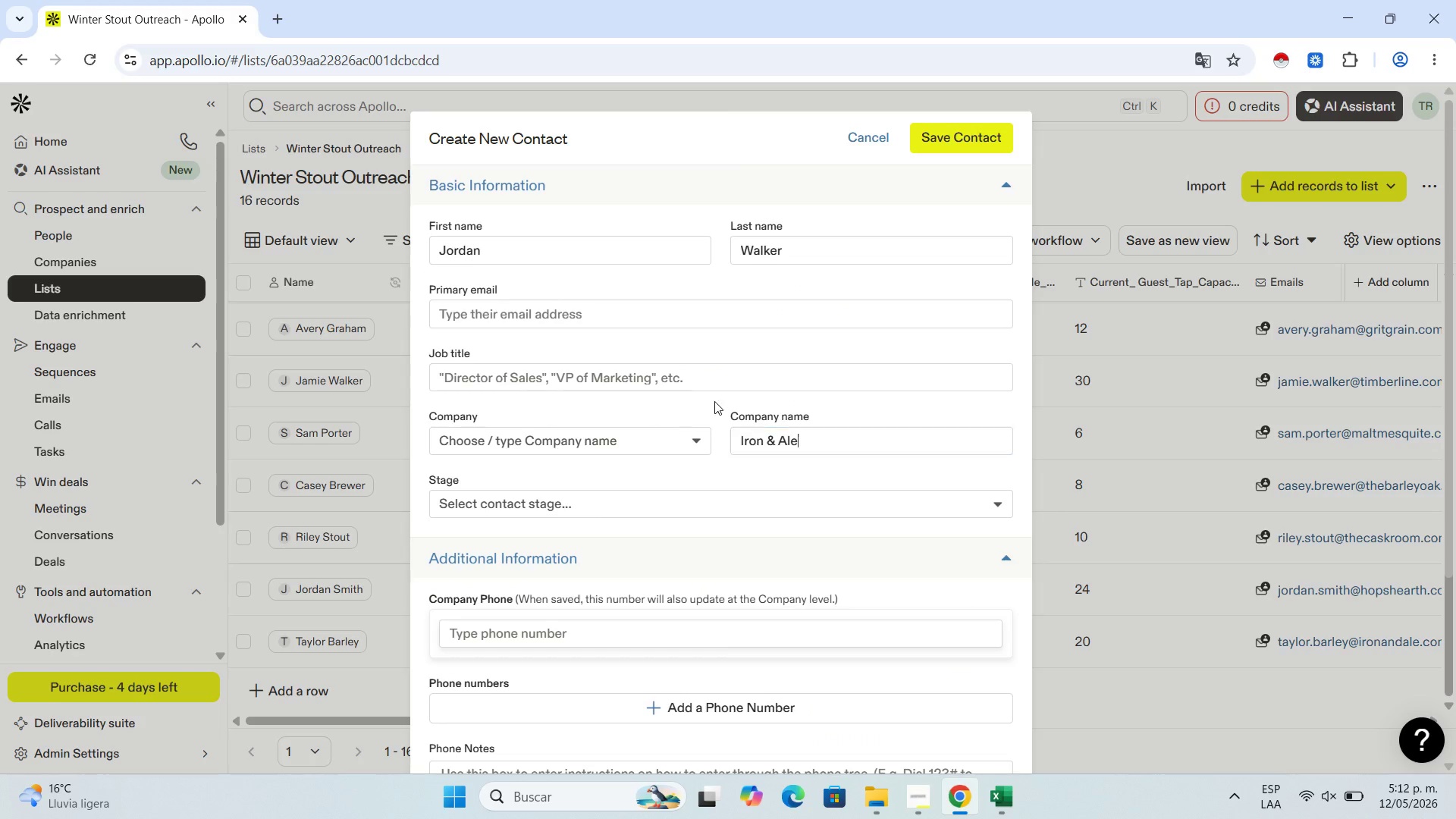 
left_click([617, 363])
 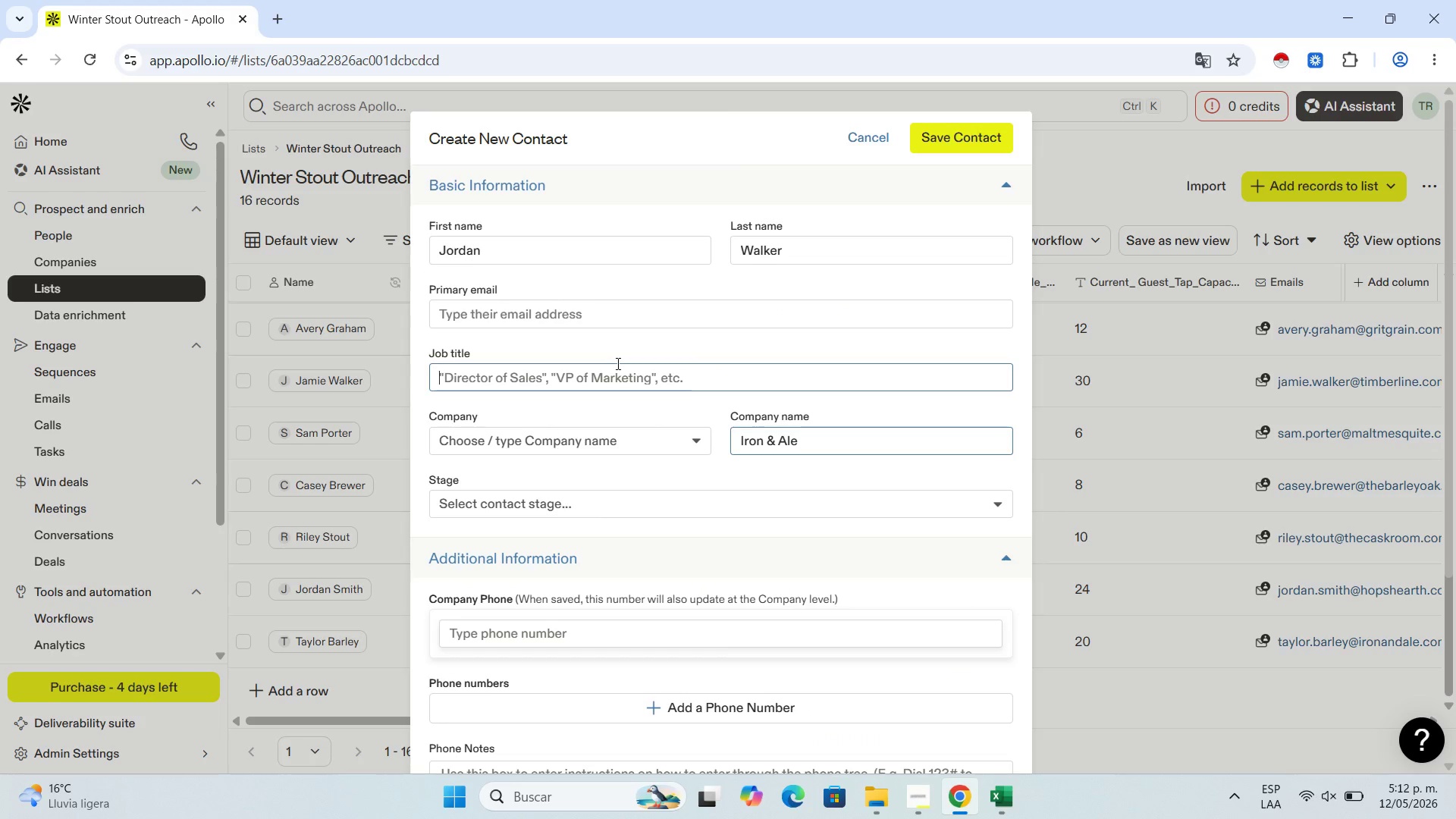 
key(Control+V)
 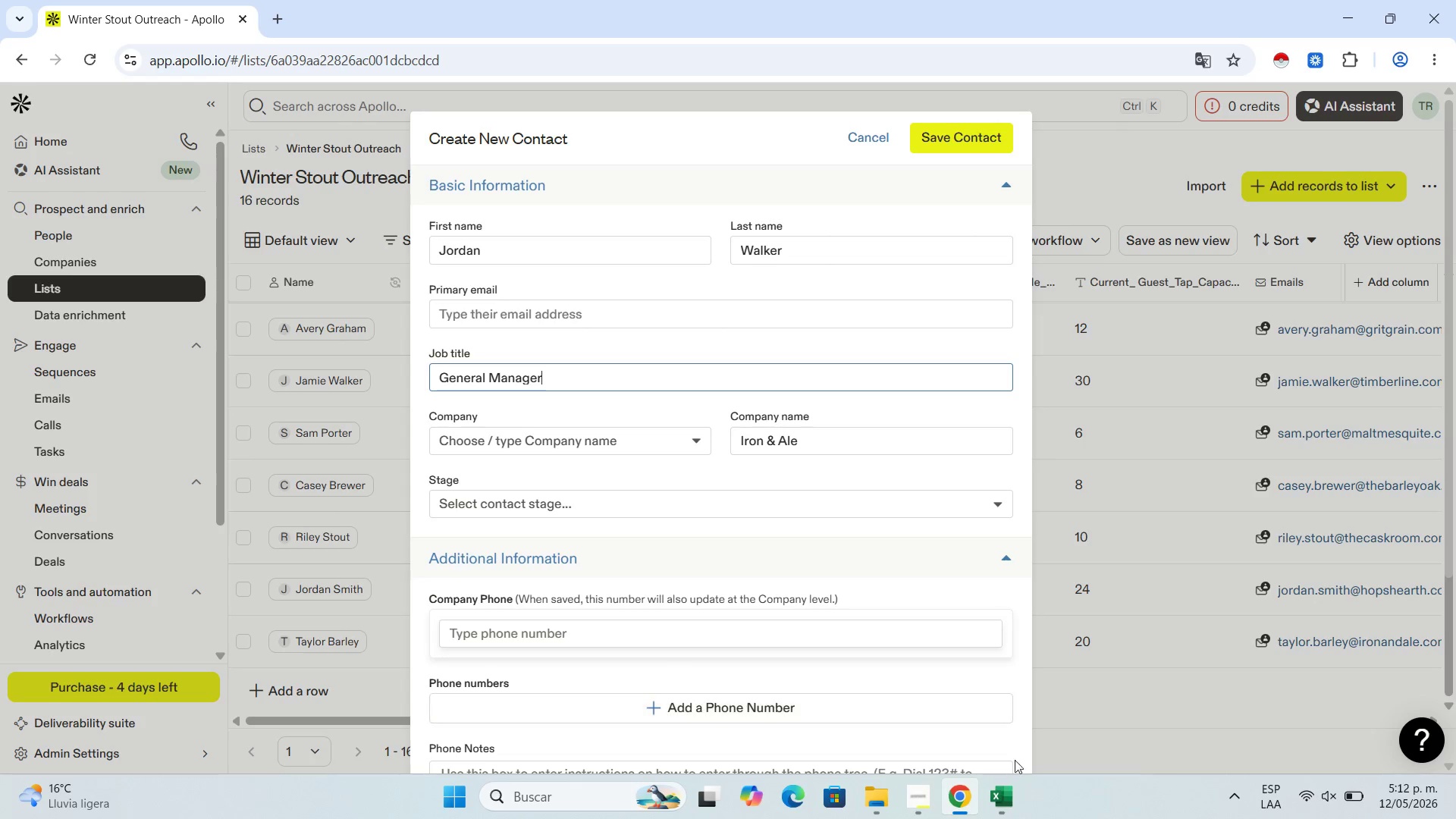 
left_click([1002, 818])
 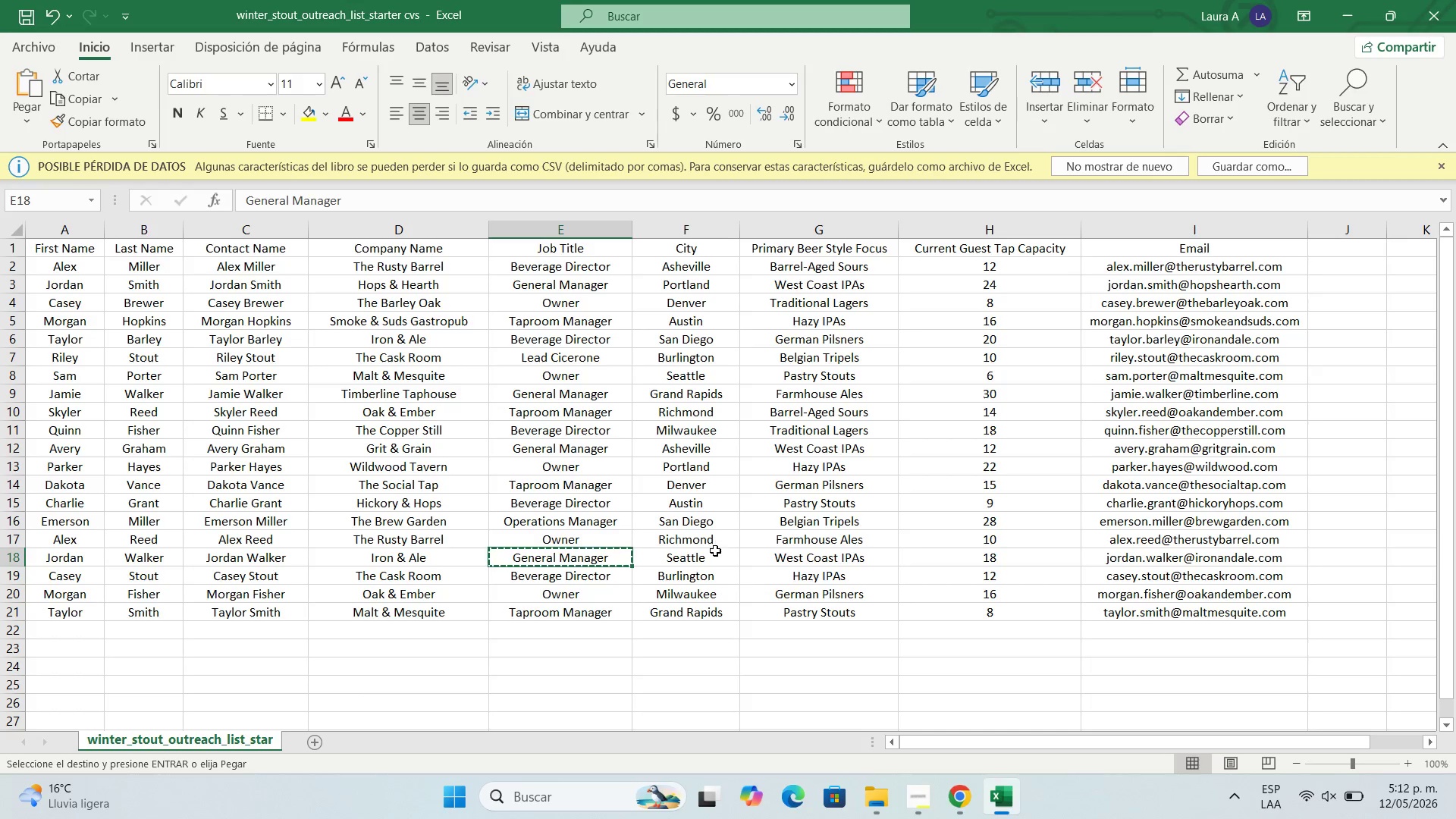 
left_click([715, 551])
 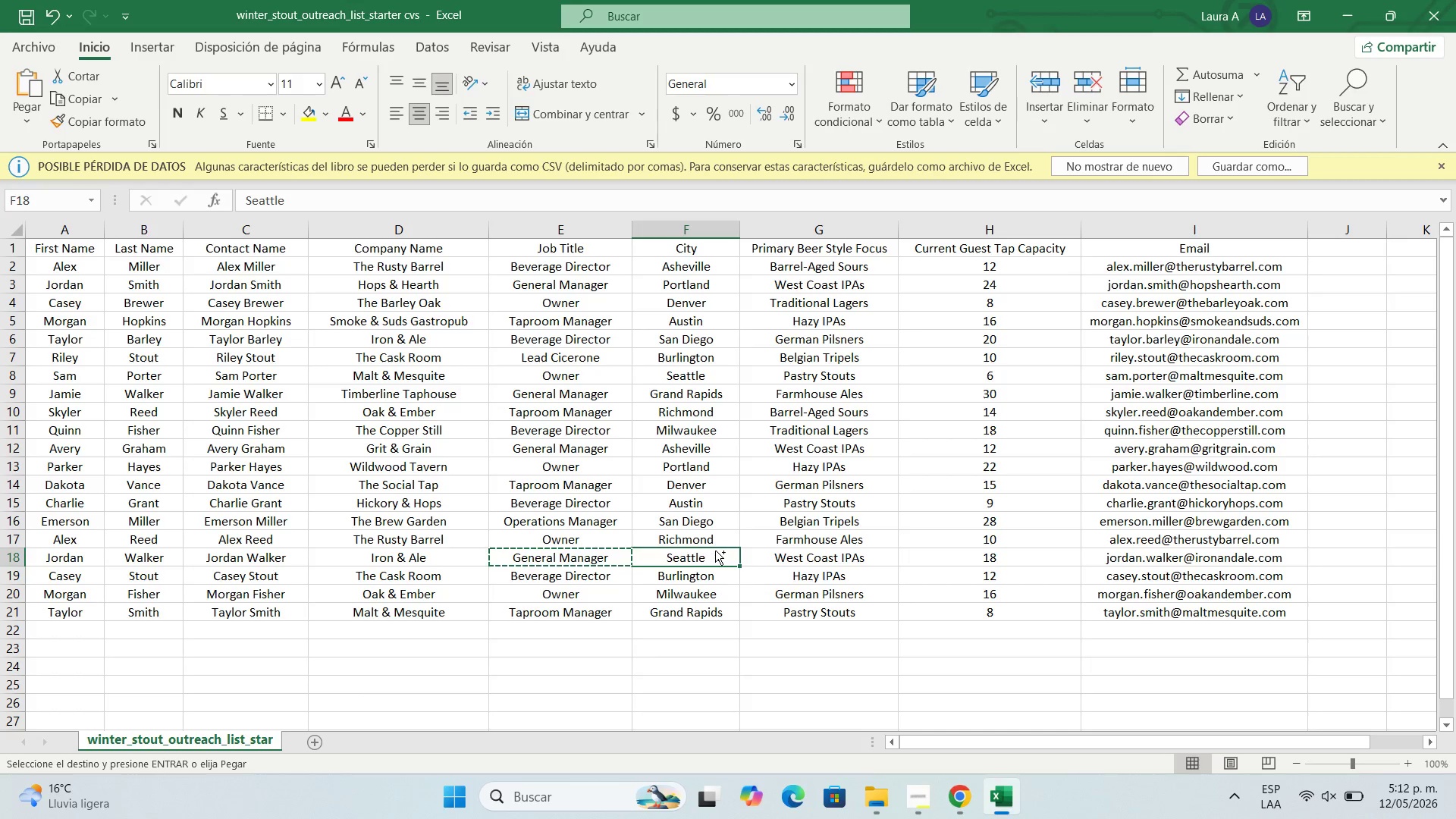 
key(Control+C)
 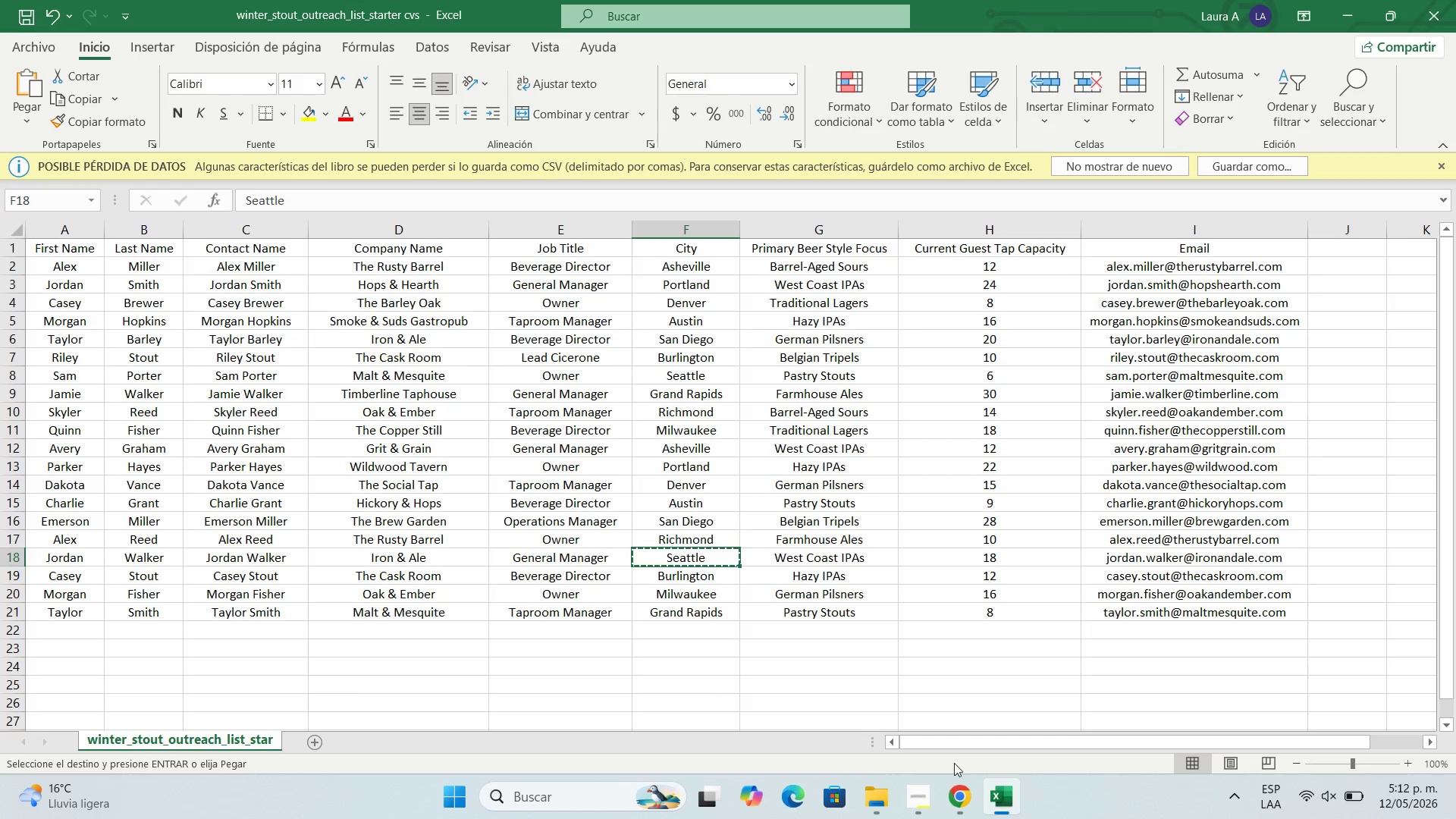 
mouse_move([1003, 776])
 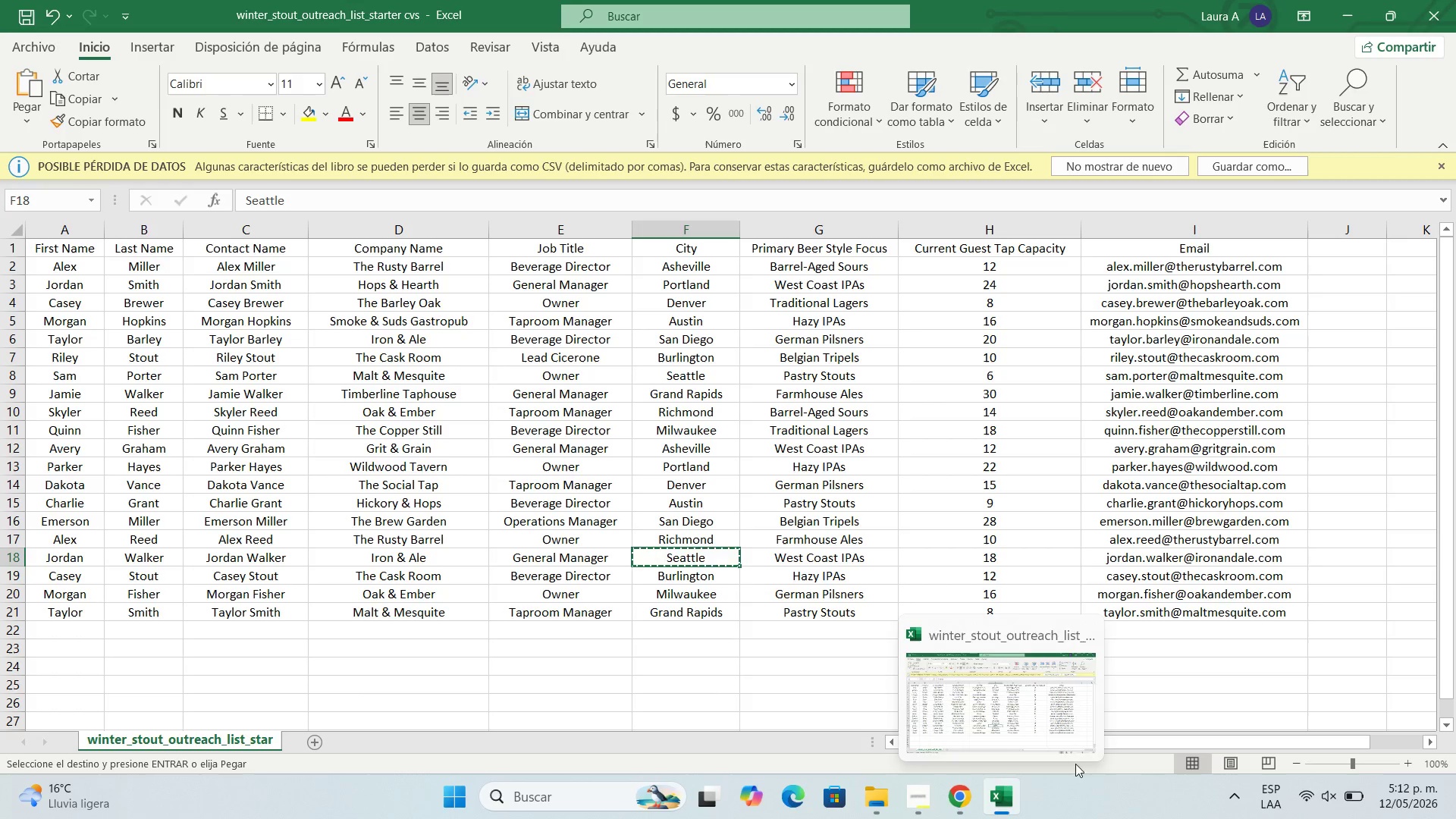 
left_click([944, 809])
 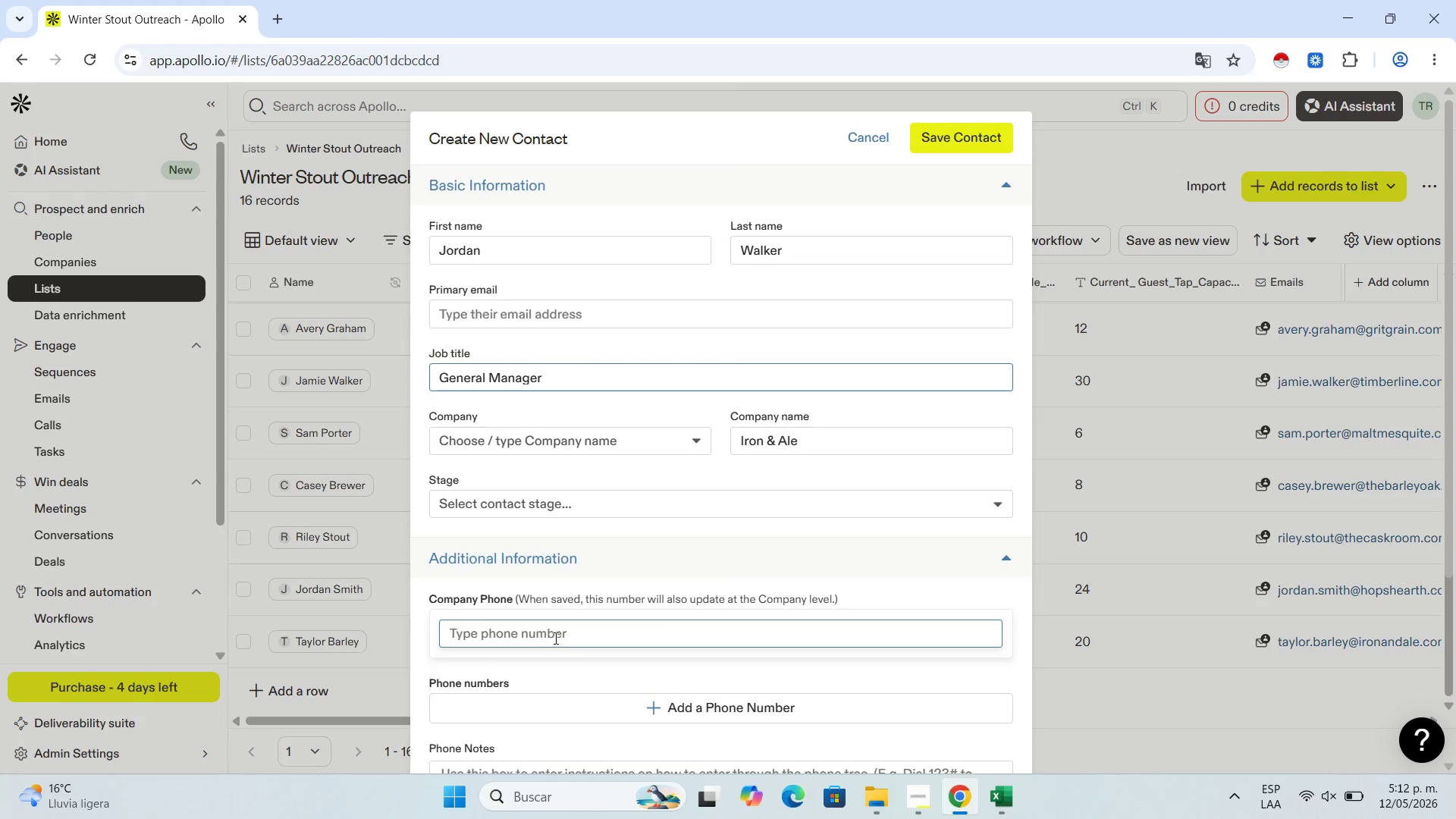 
scroll: coordinate [554, 638], scroll_direction: down, amount: 3.0
 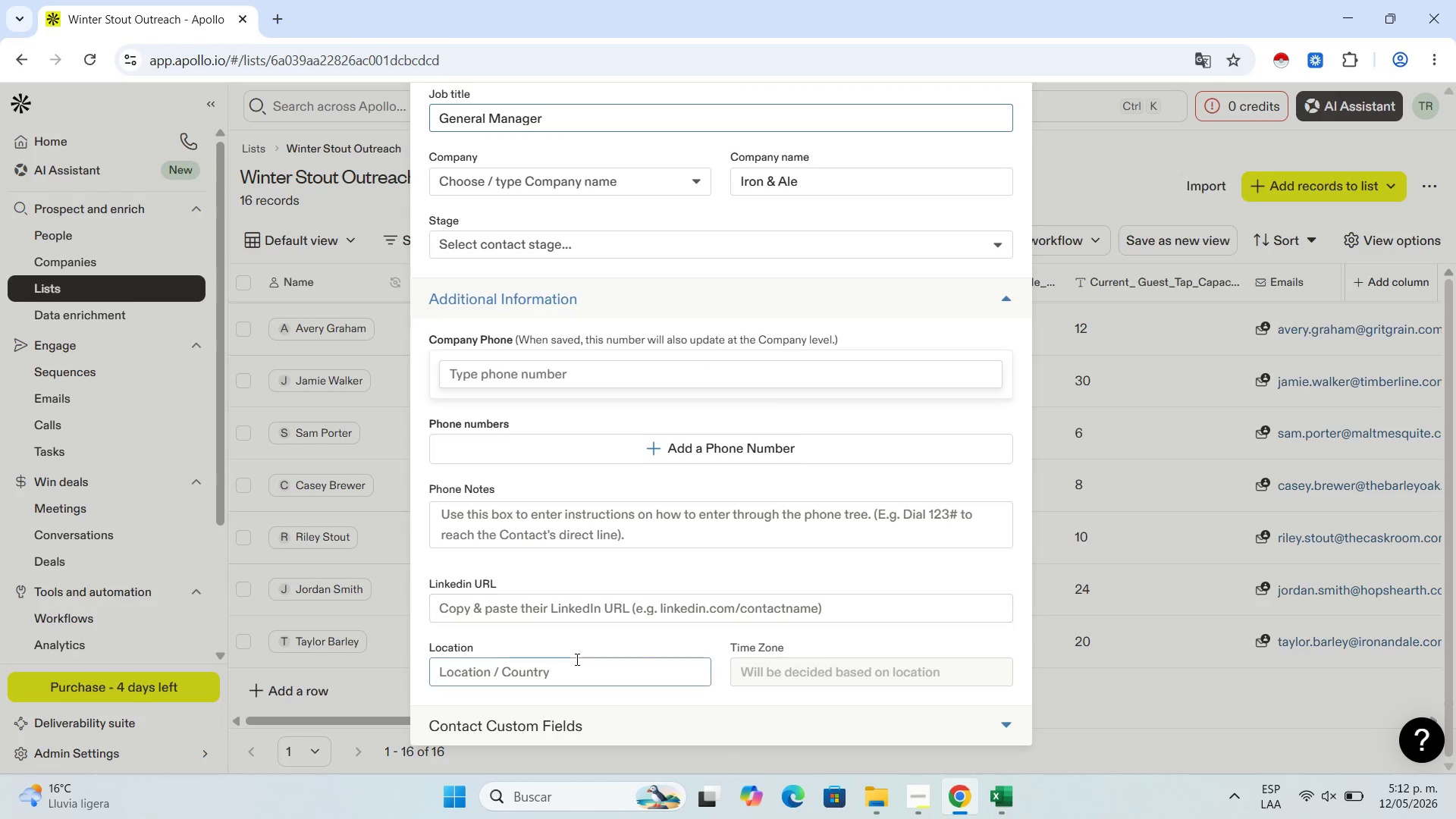 
left_click([588, 685])
 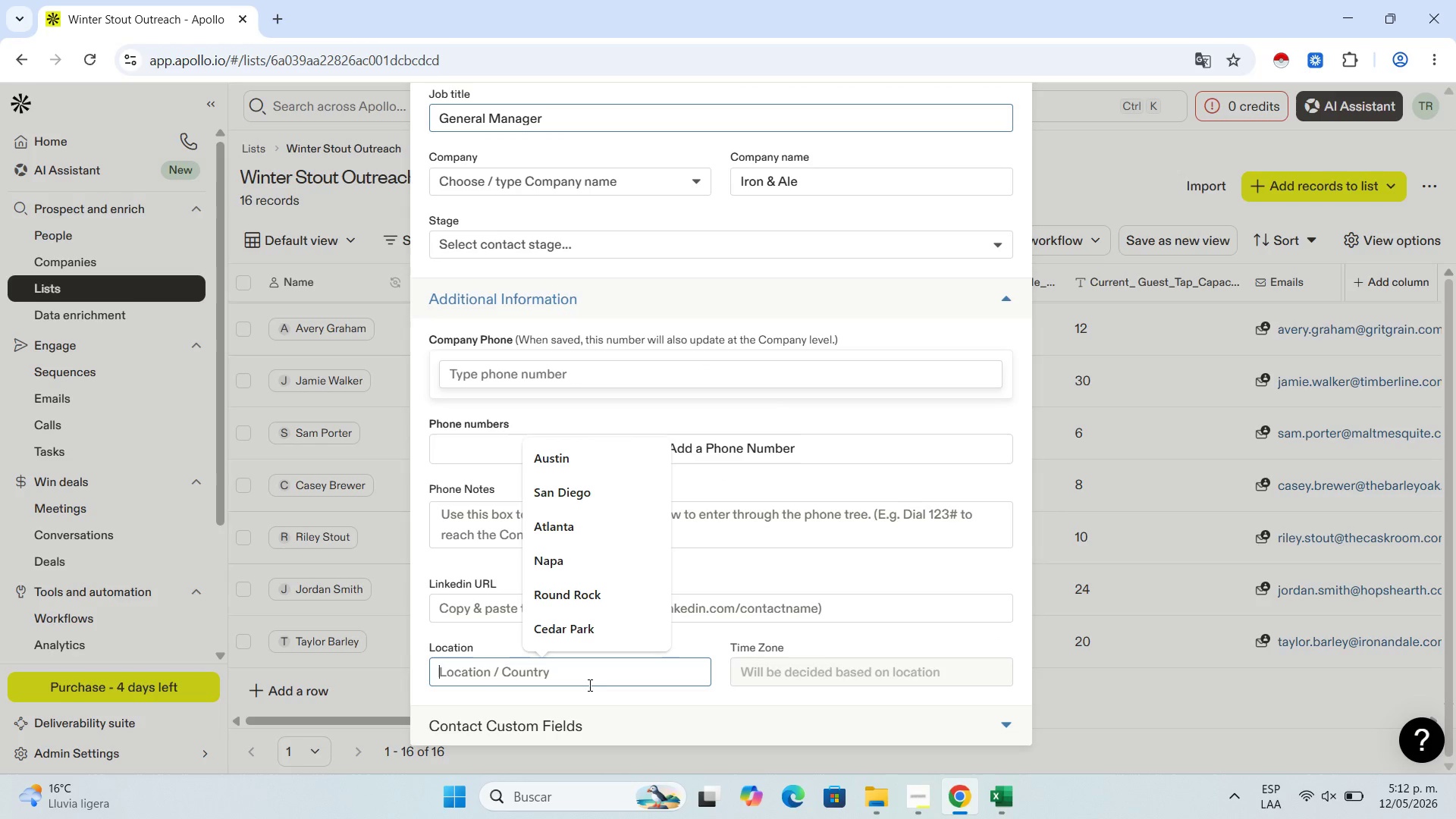 
key(Control+V)
 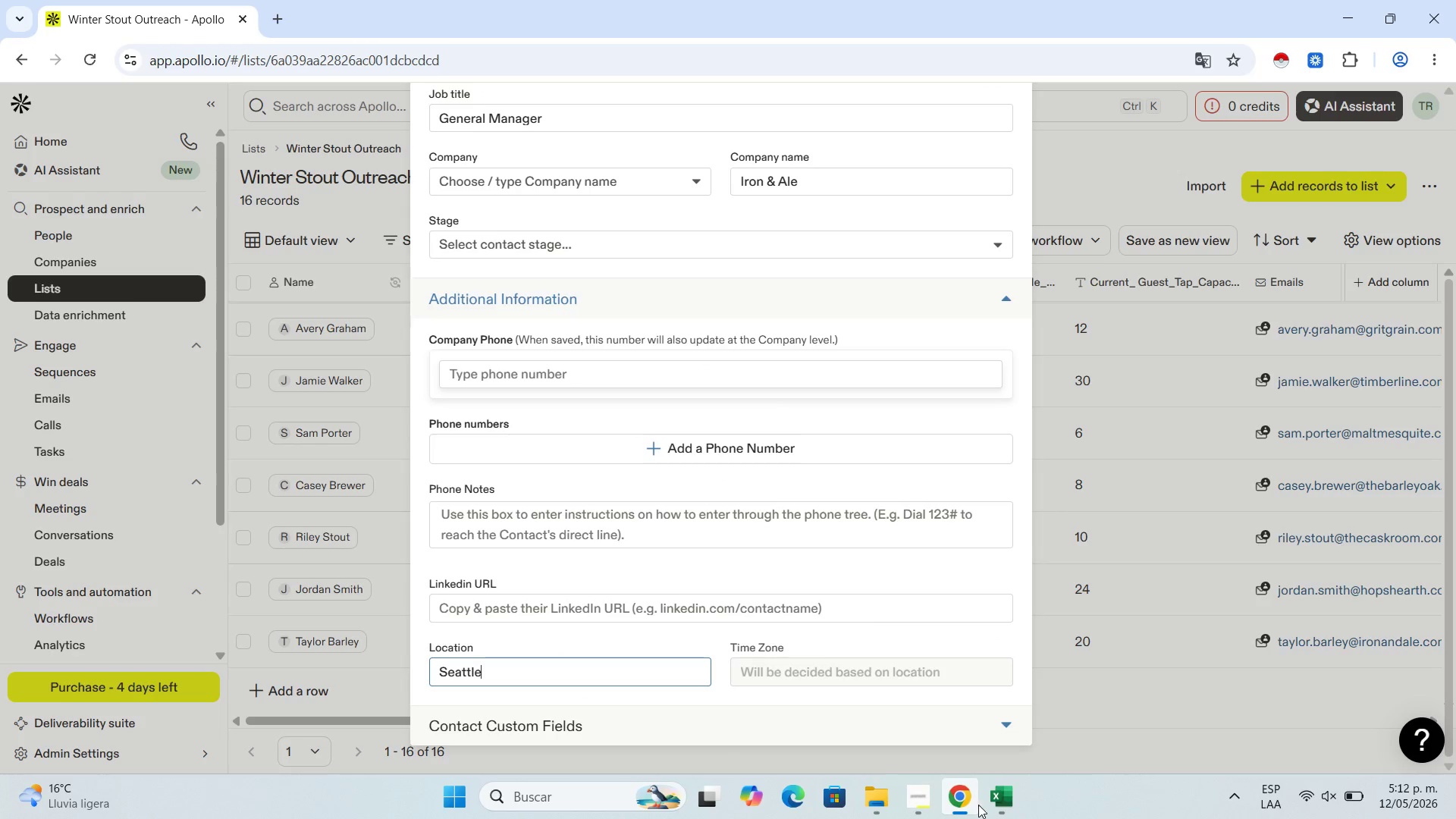 
left_click([987, 802])
 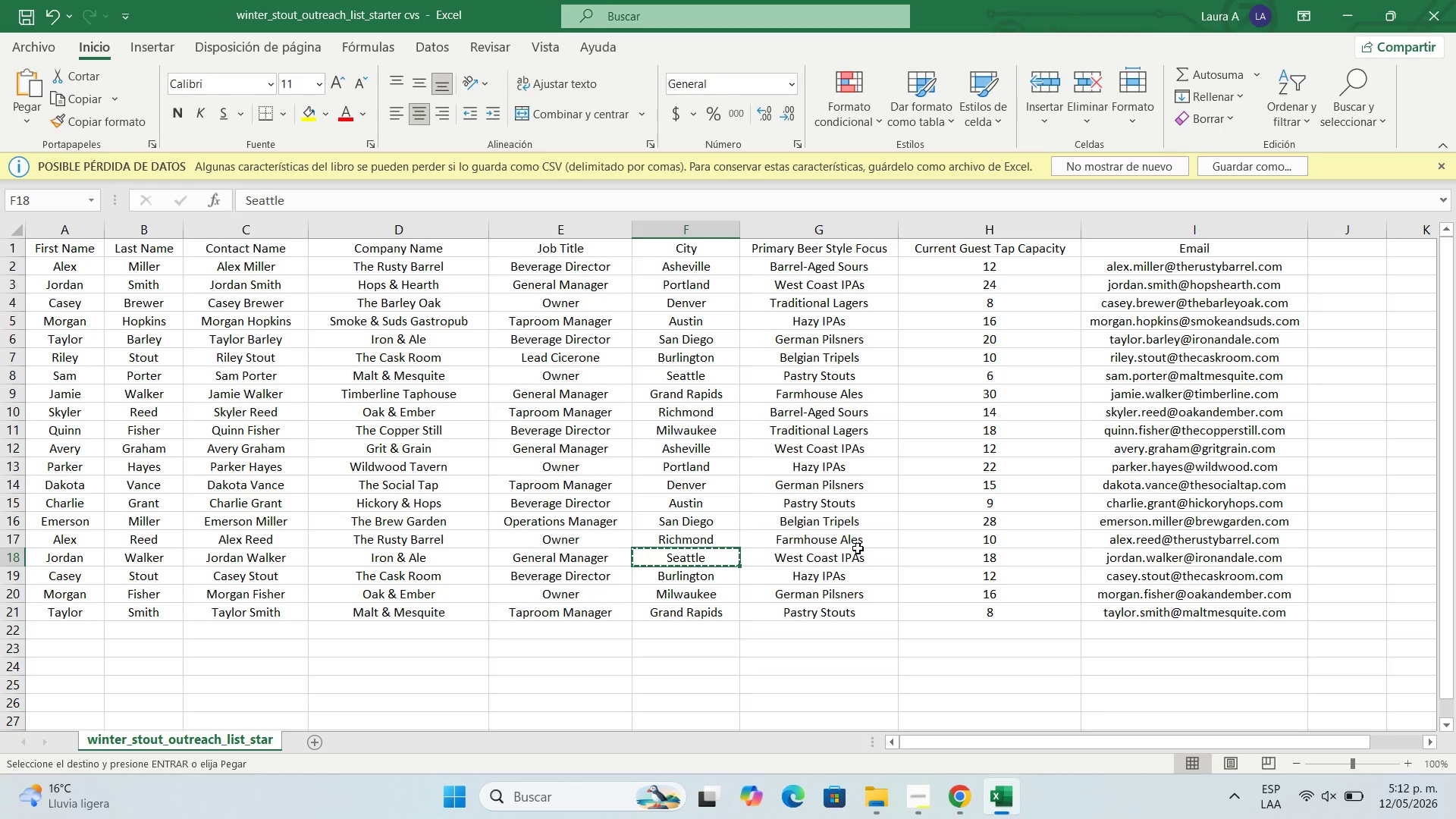 
left_click([858, 548])
 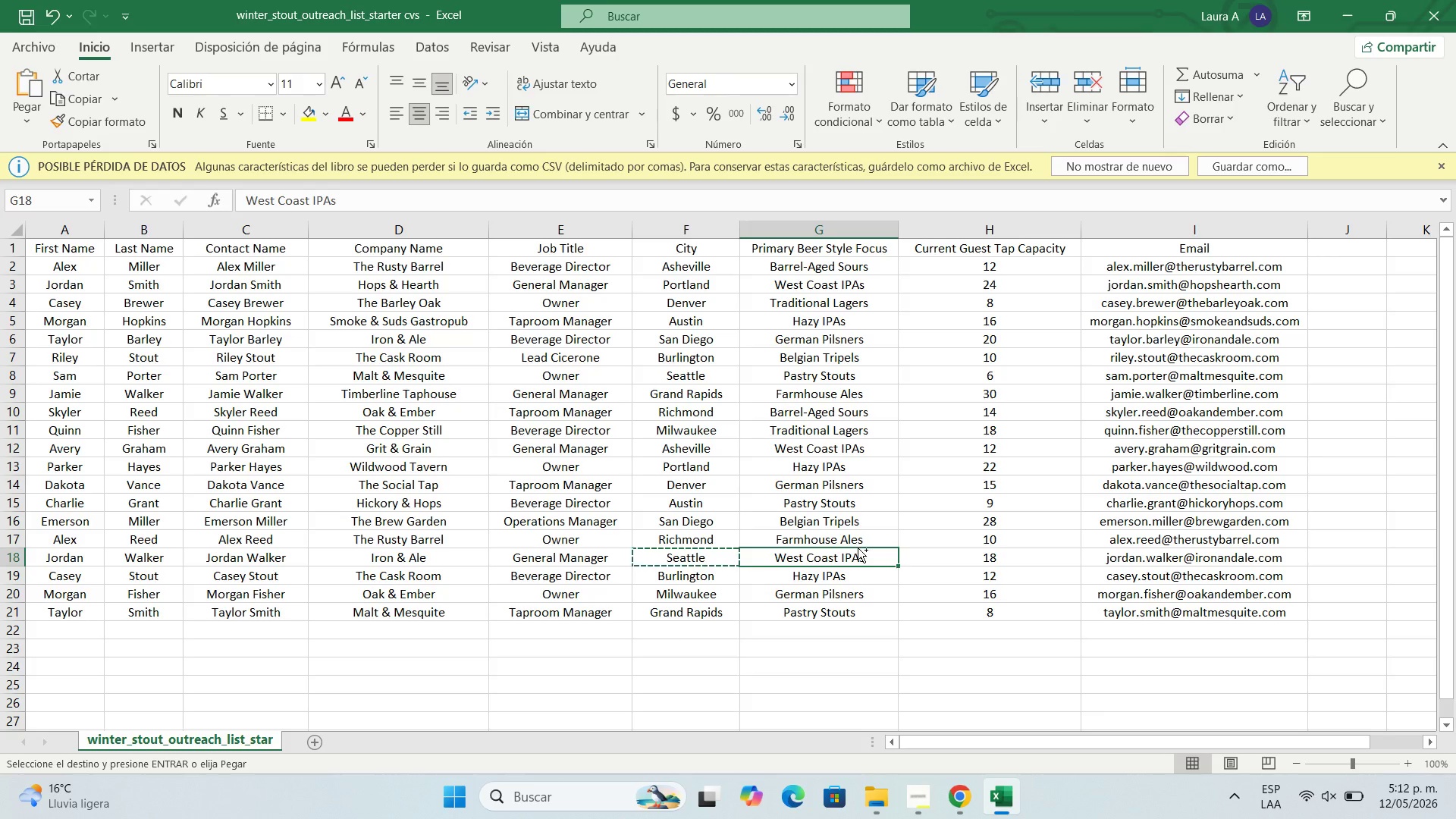 
key(Control+C)
 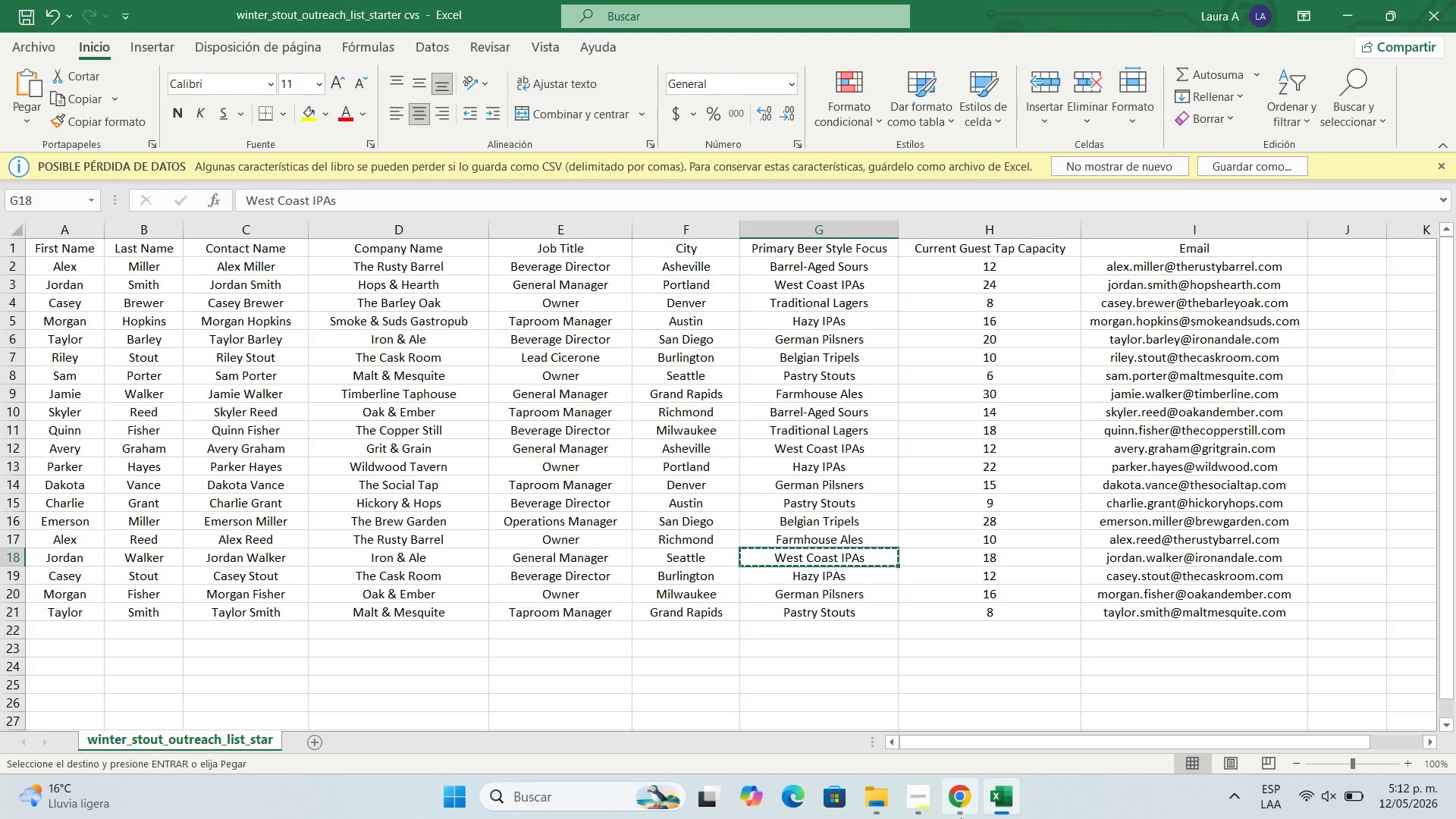 
left_click([961, 818])
 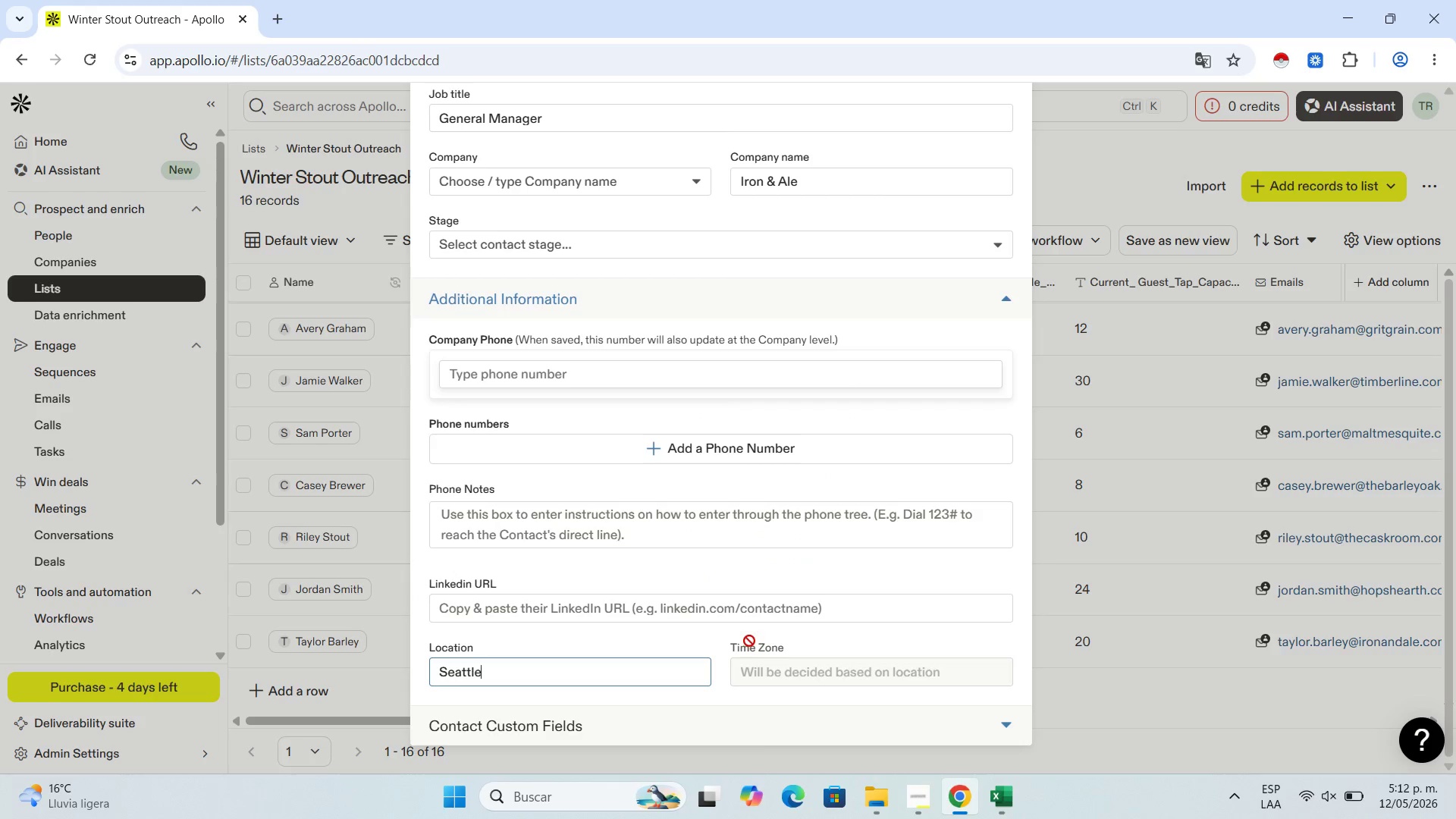 
left_click([761, 721])
 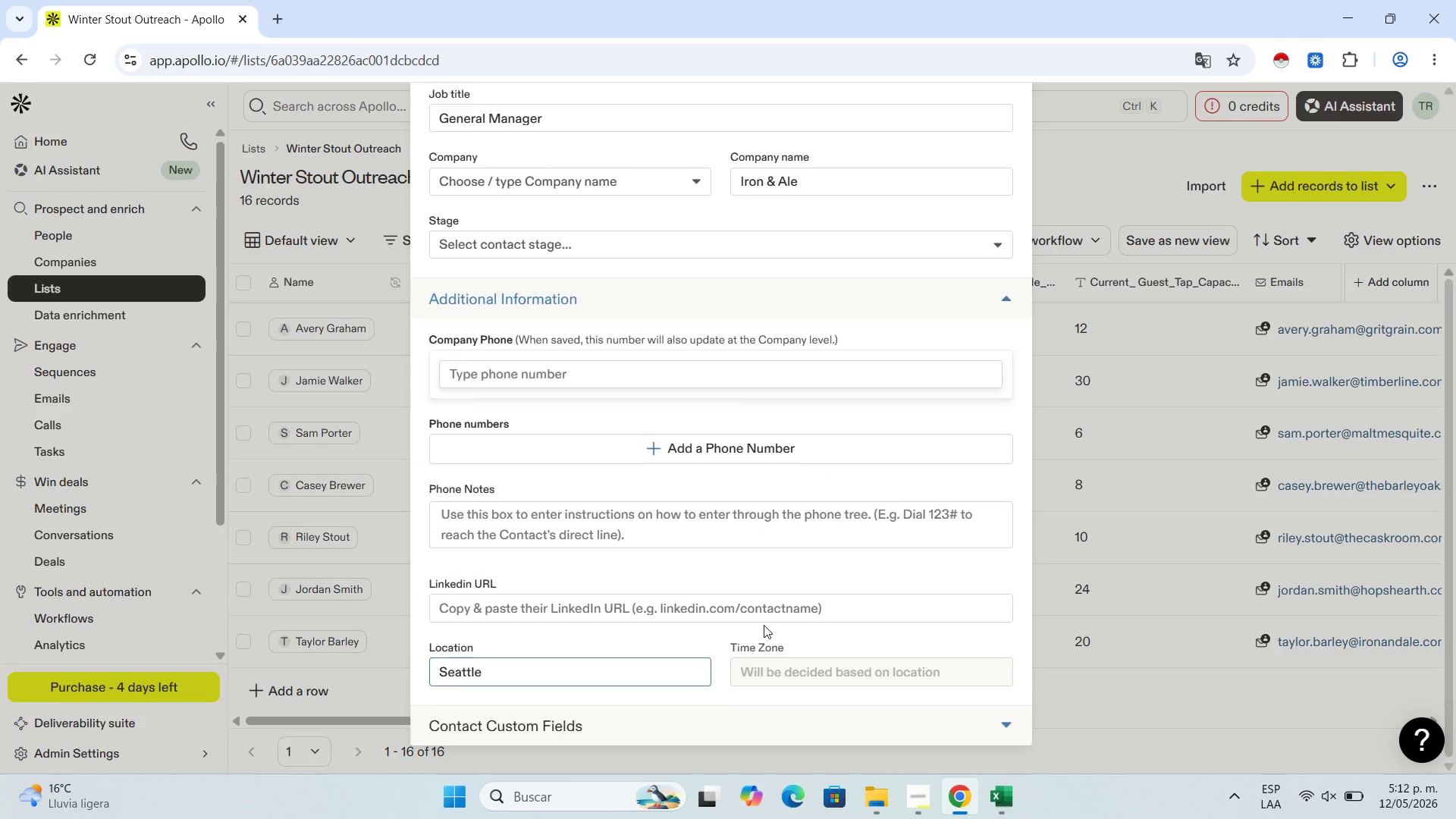 
scroll: coordinate [482, 613], scroll_direction: down, amount: 12.0
 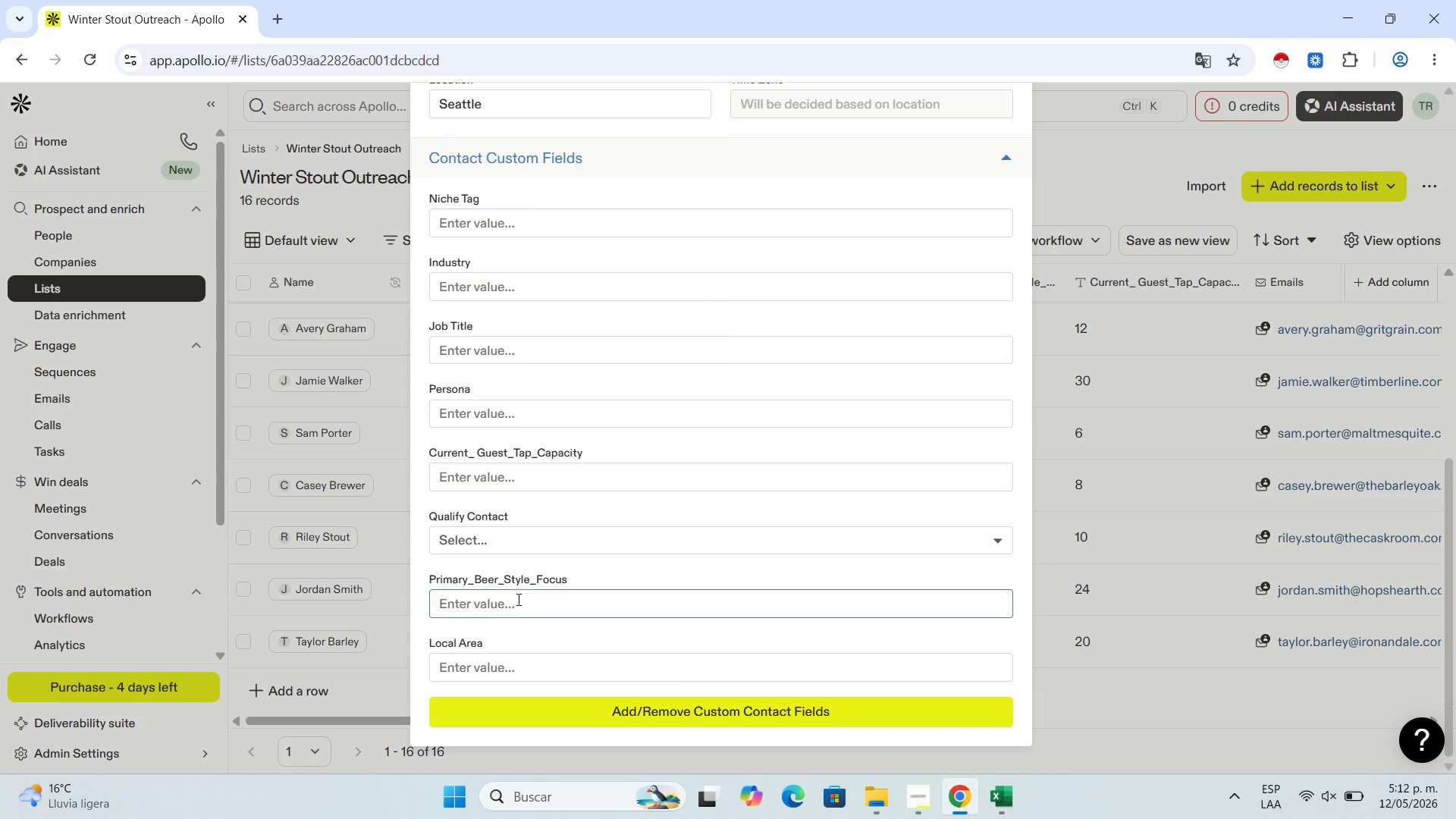 
left_click([519, 601])
 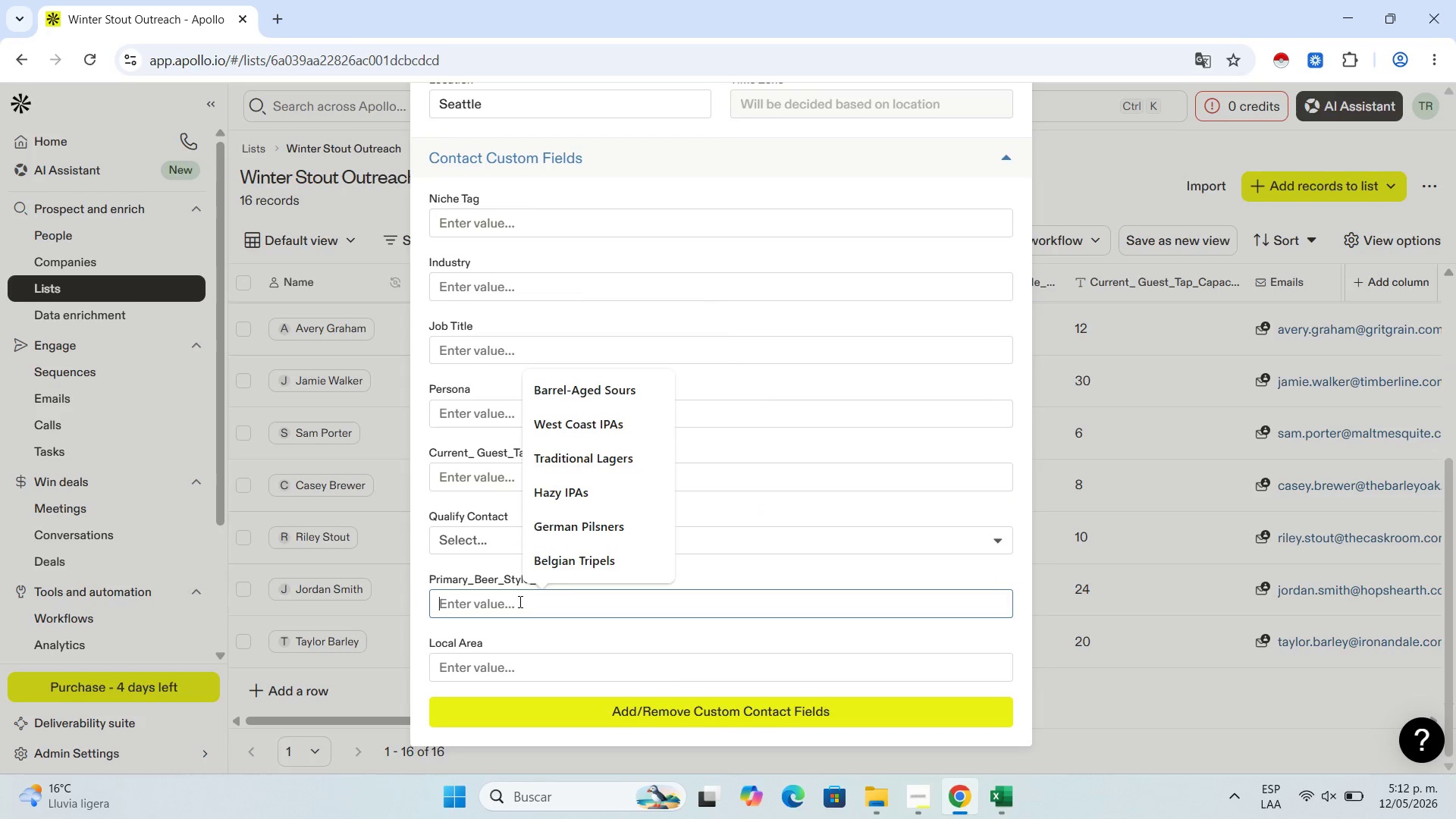 
key(Control+V)
 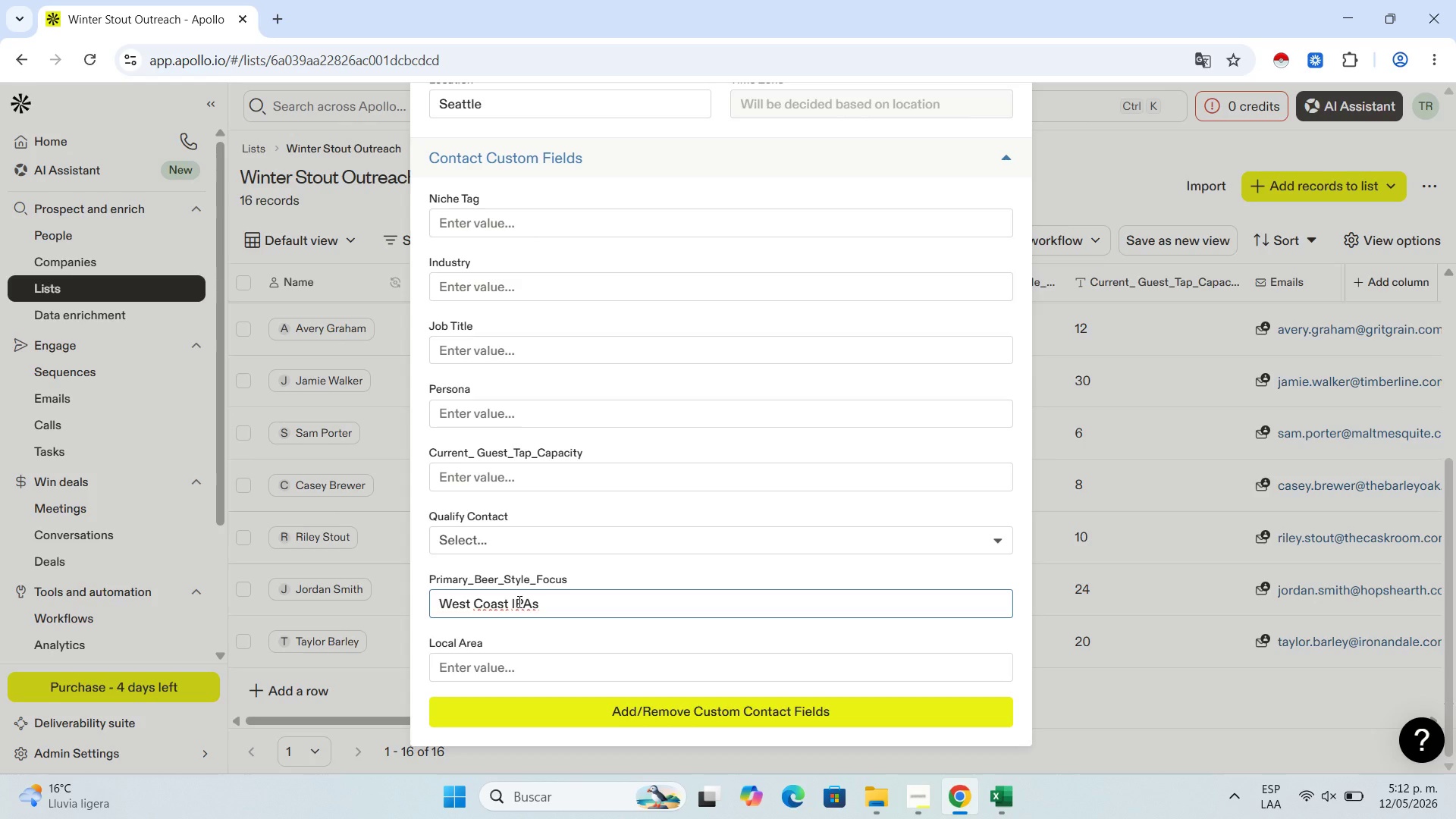 
wait(6.66)
 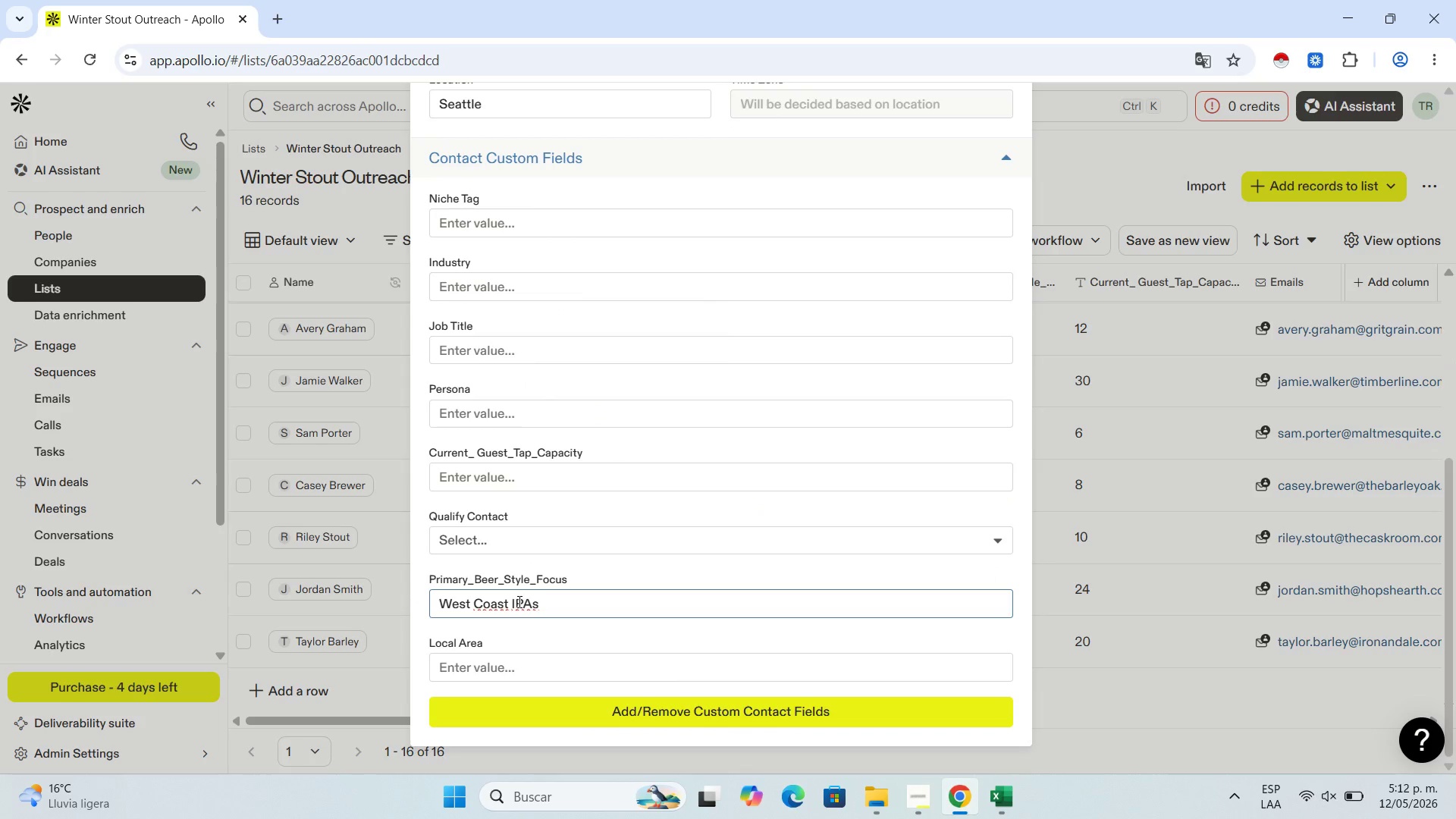 
left_click([998, 798])
 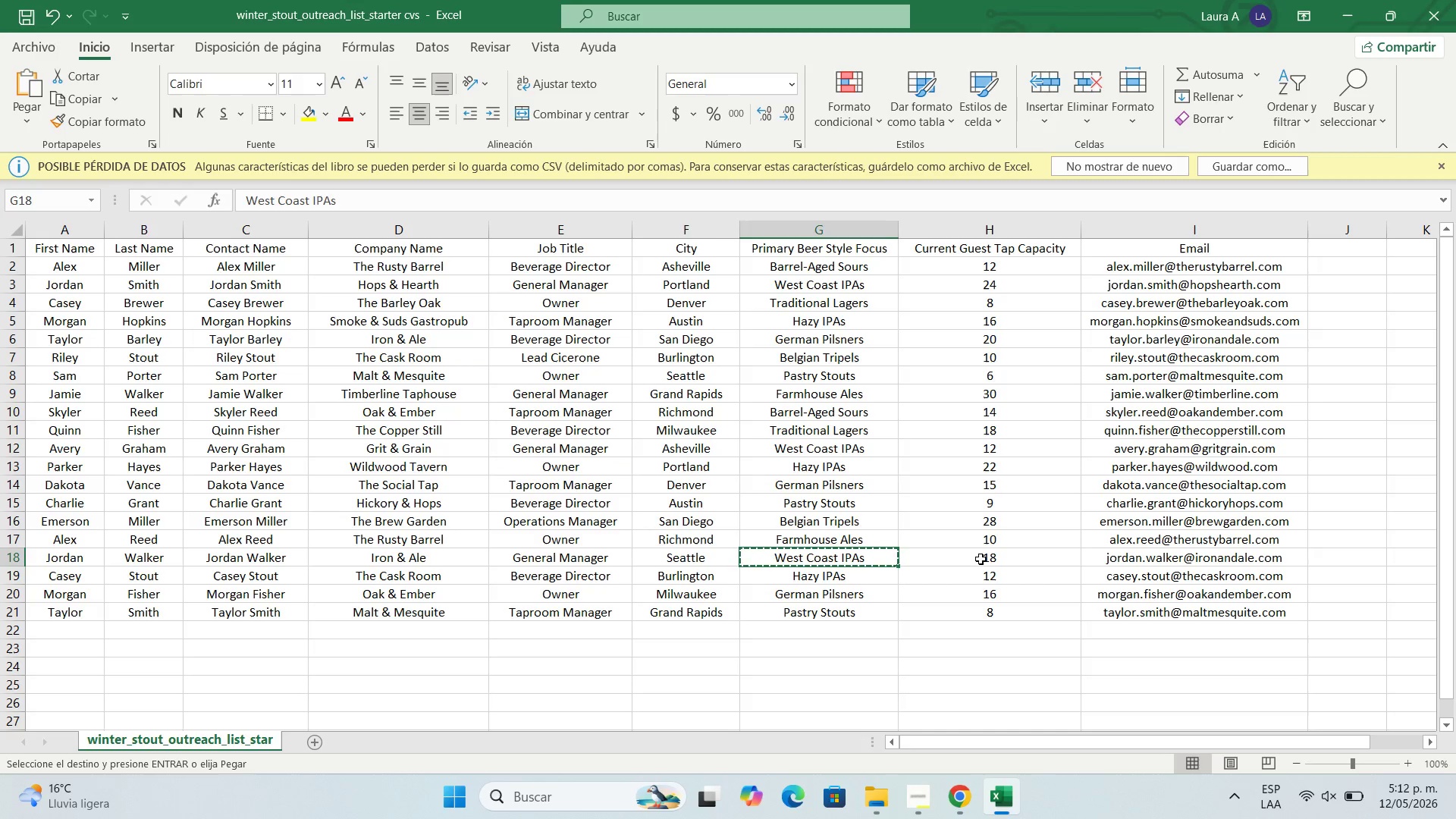 
left_click([981, 559])
 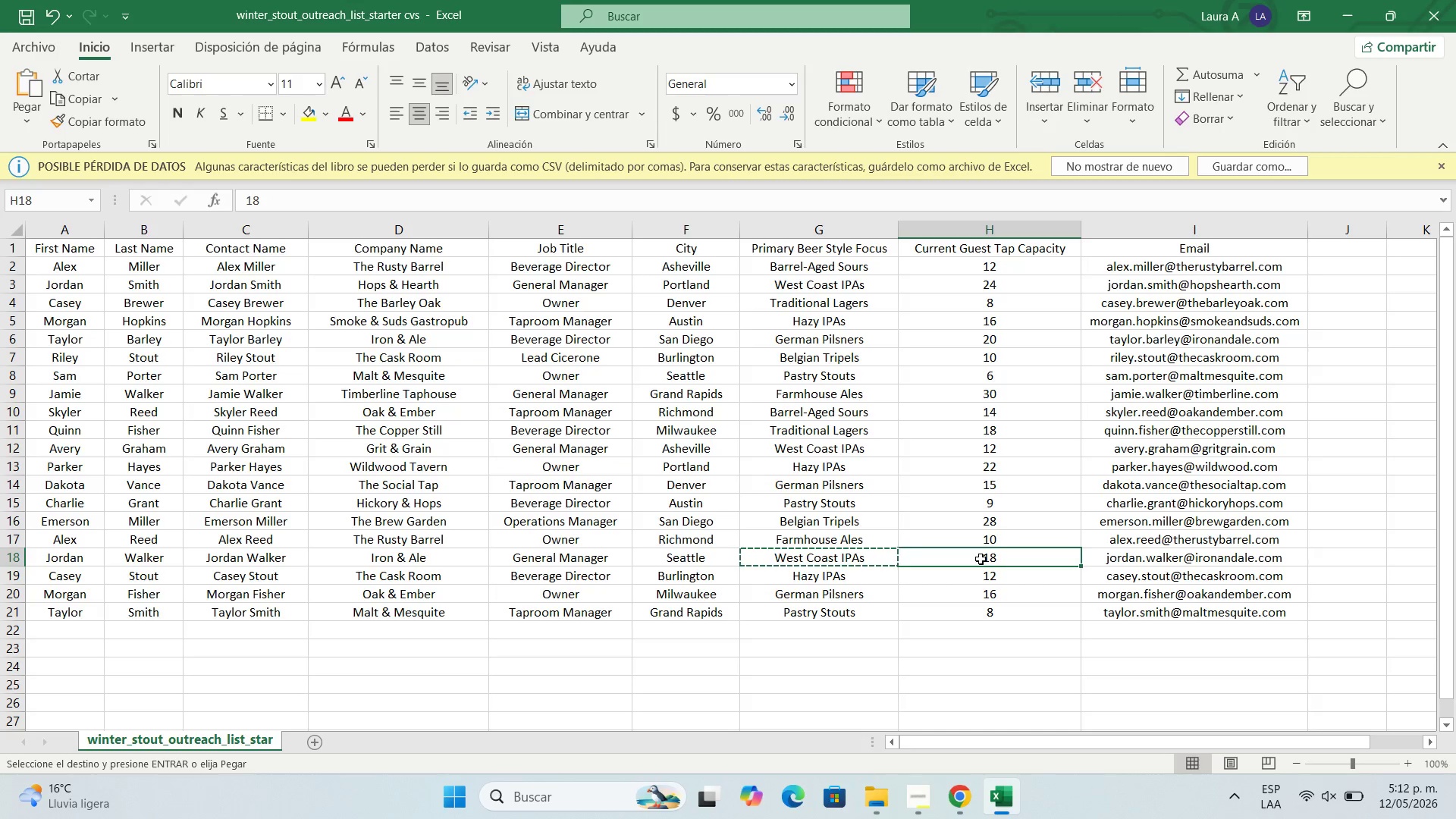 
key(Control+C)
 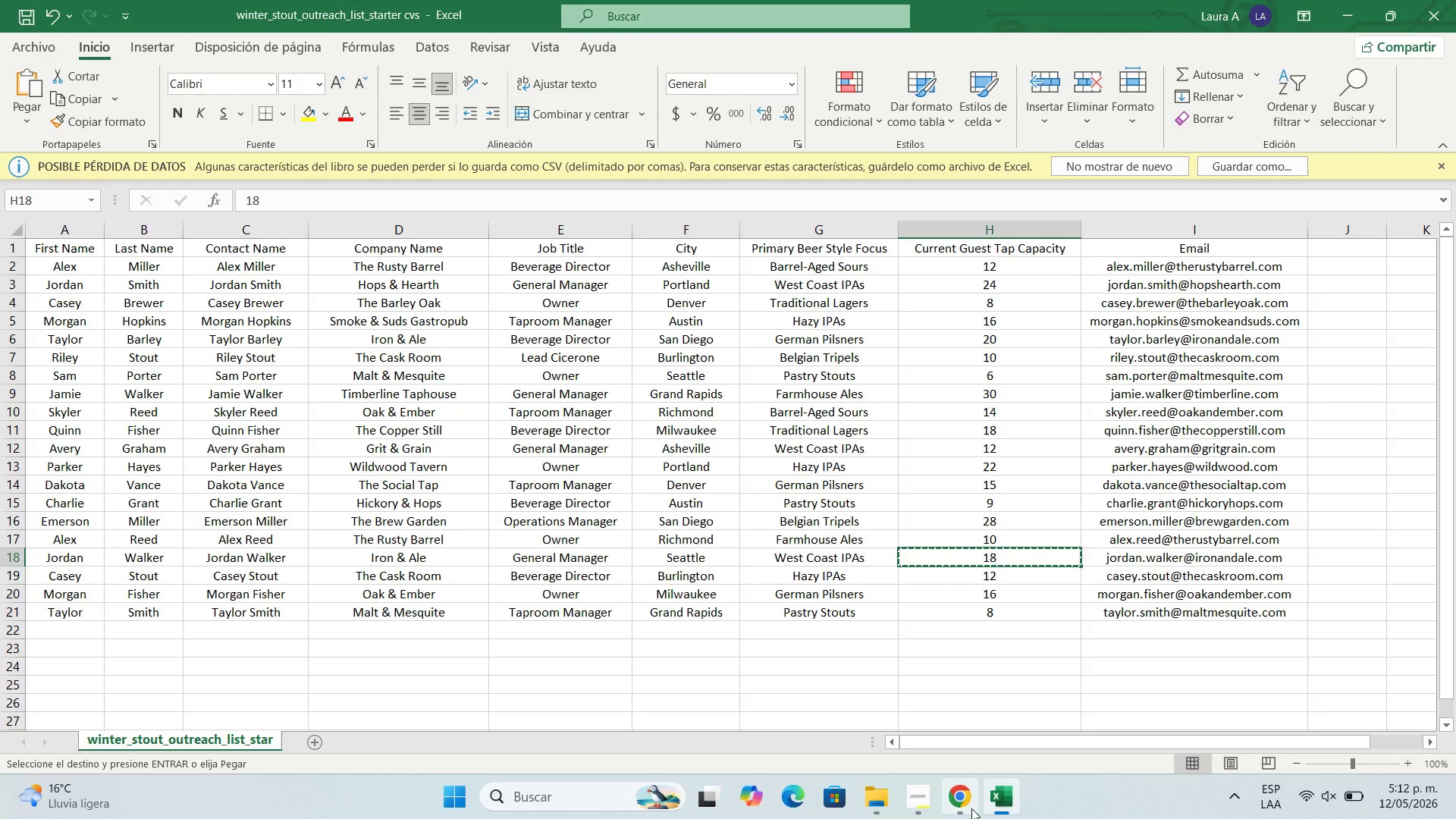 
left_click([971, 807])
 